 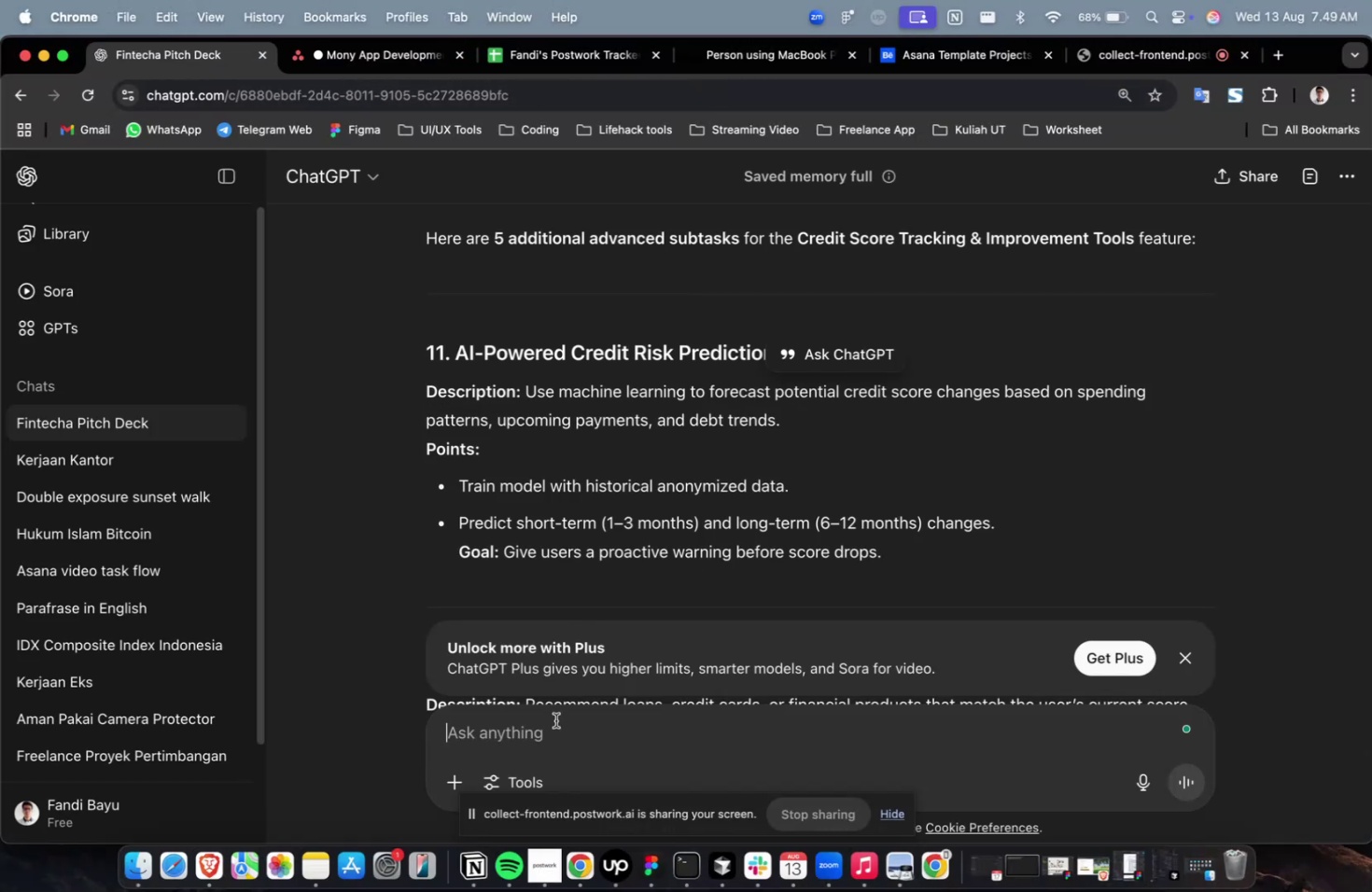 
type(buatkan 6 )
 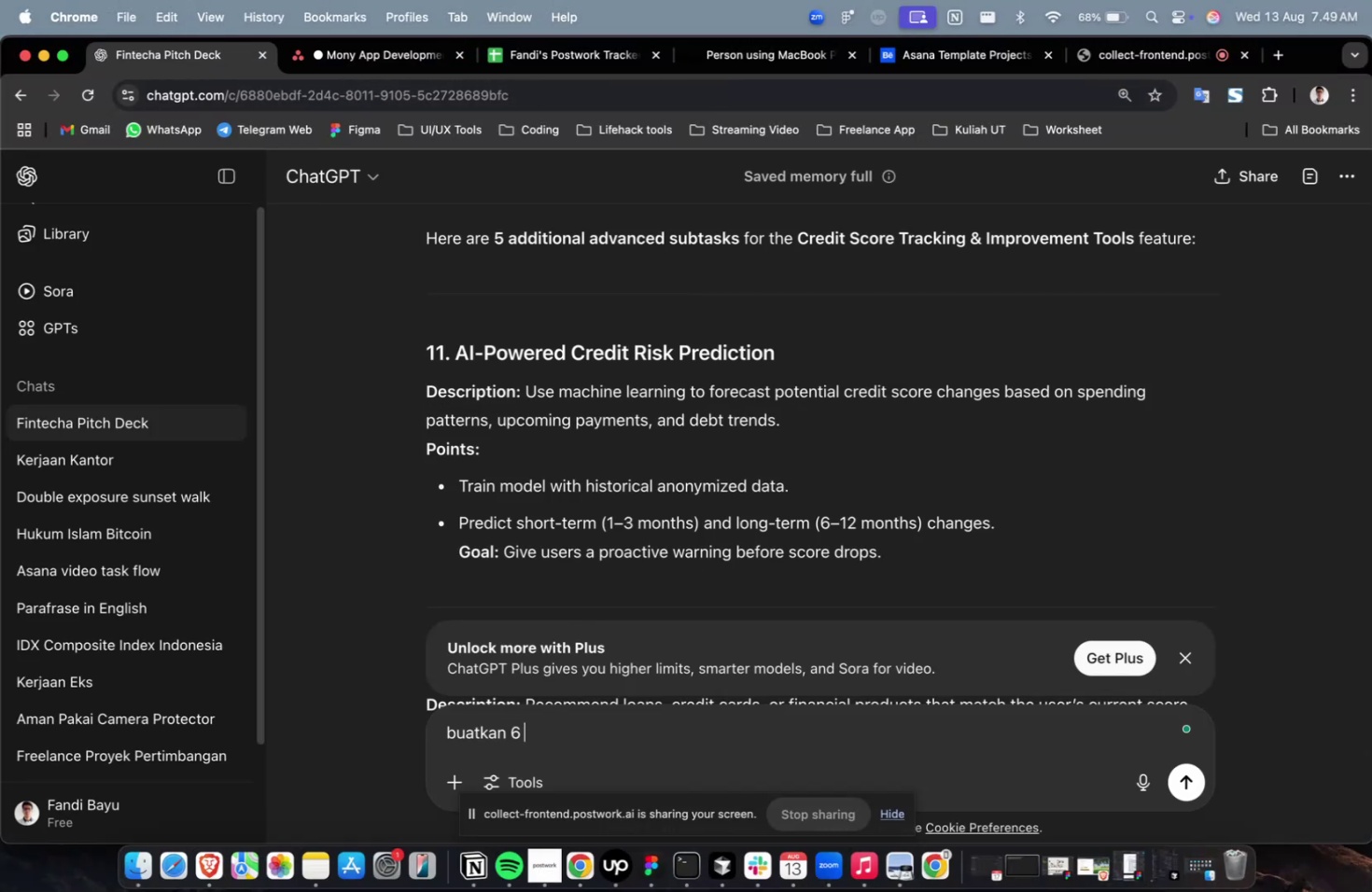 
key(Meta+CommandLeft)
 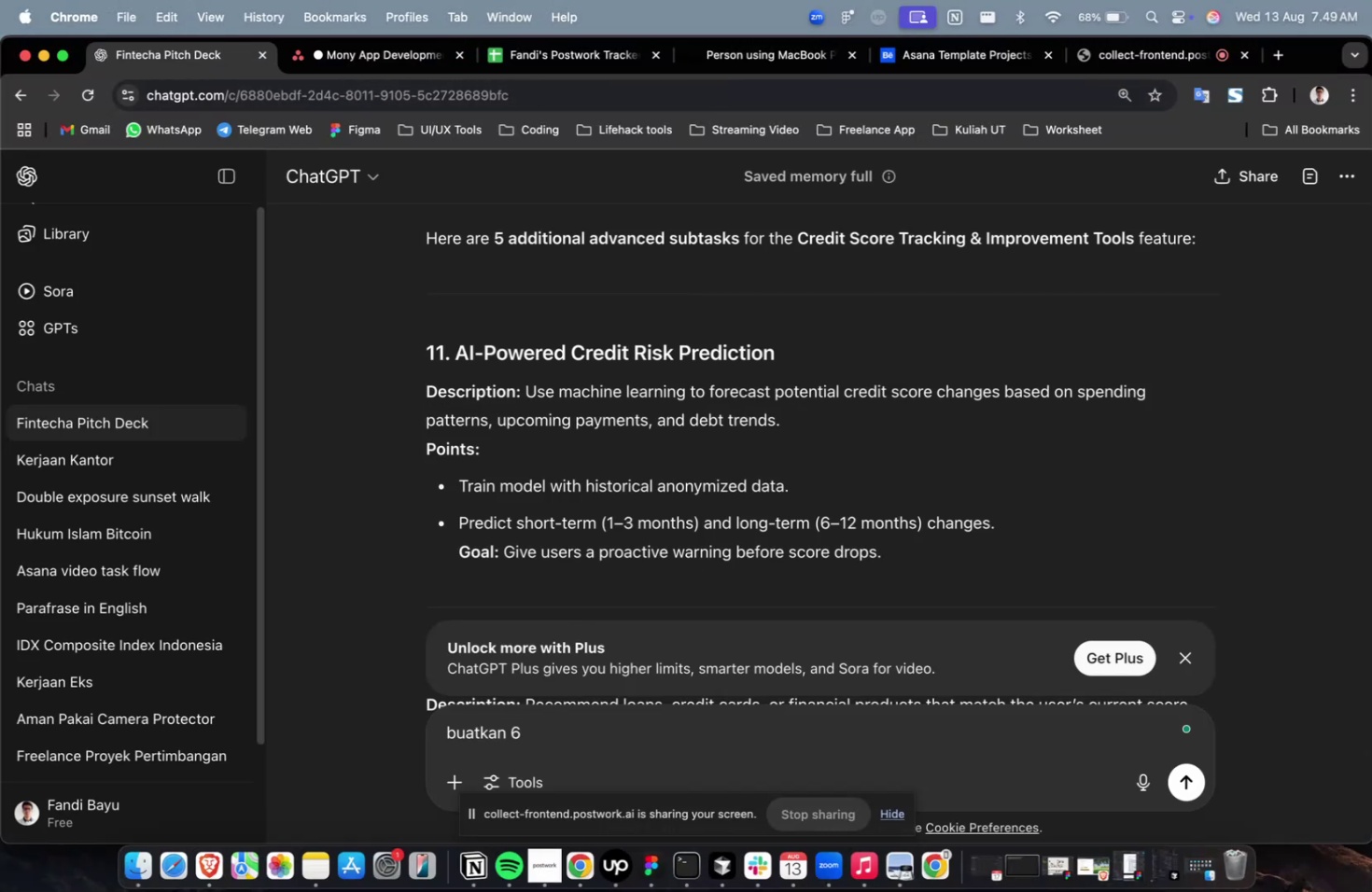 
key(Meta+A)
 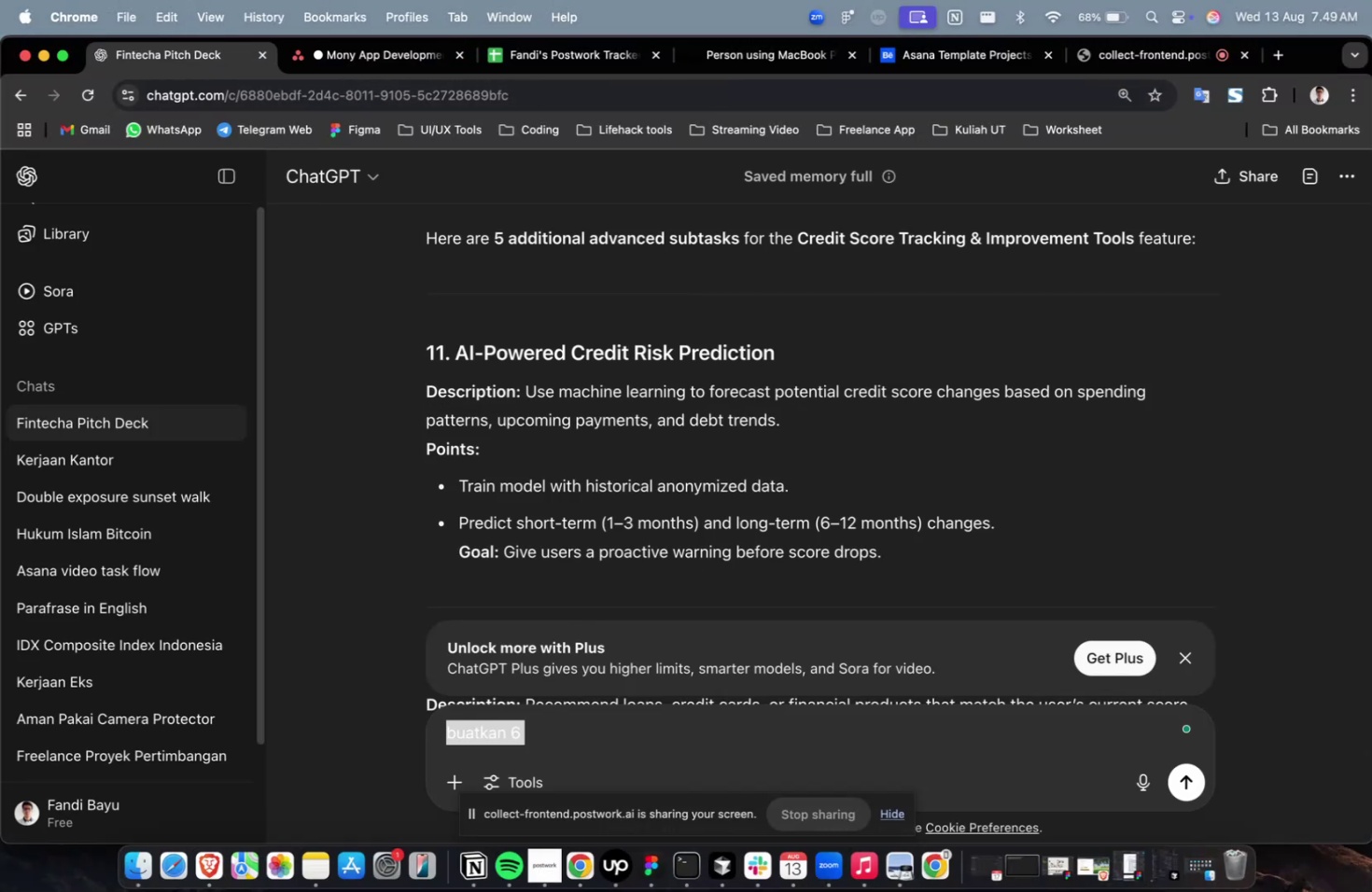 
type(p)
key(Backspace)
type(create )
 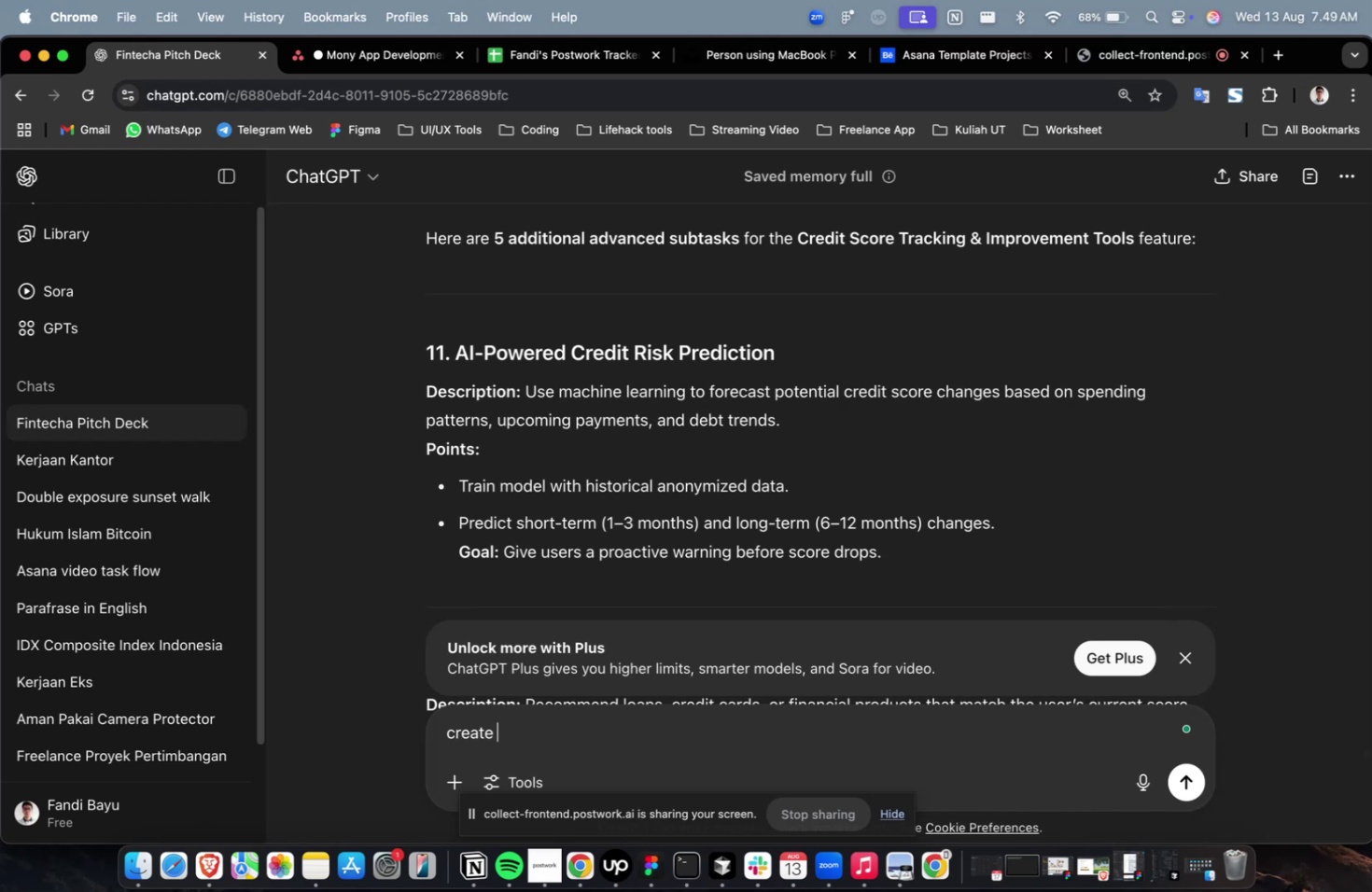 
key(Meta+A)
 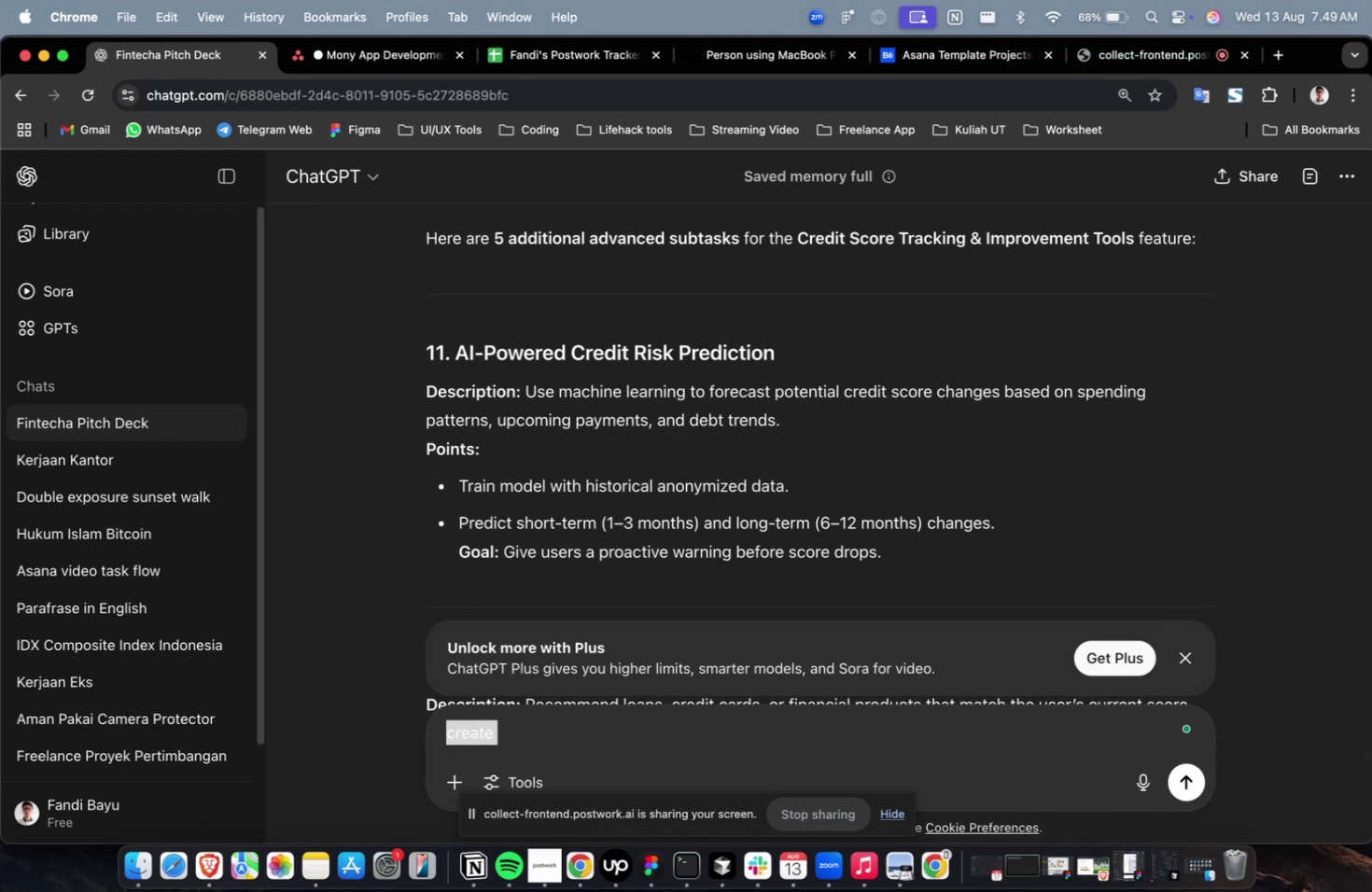 
type(continue 6 a)
key(Backspace)
type(main task for this)
 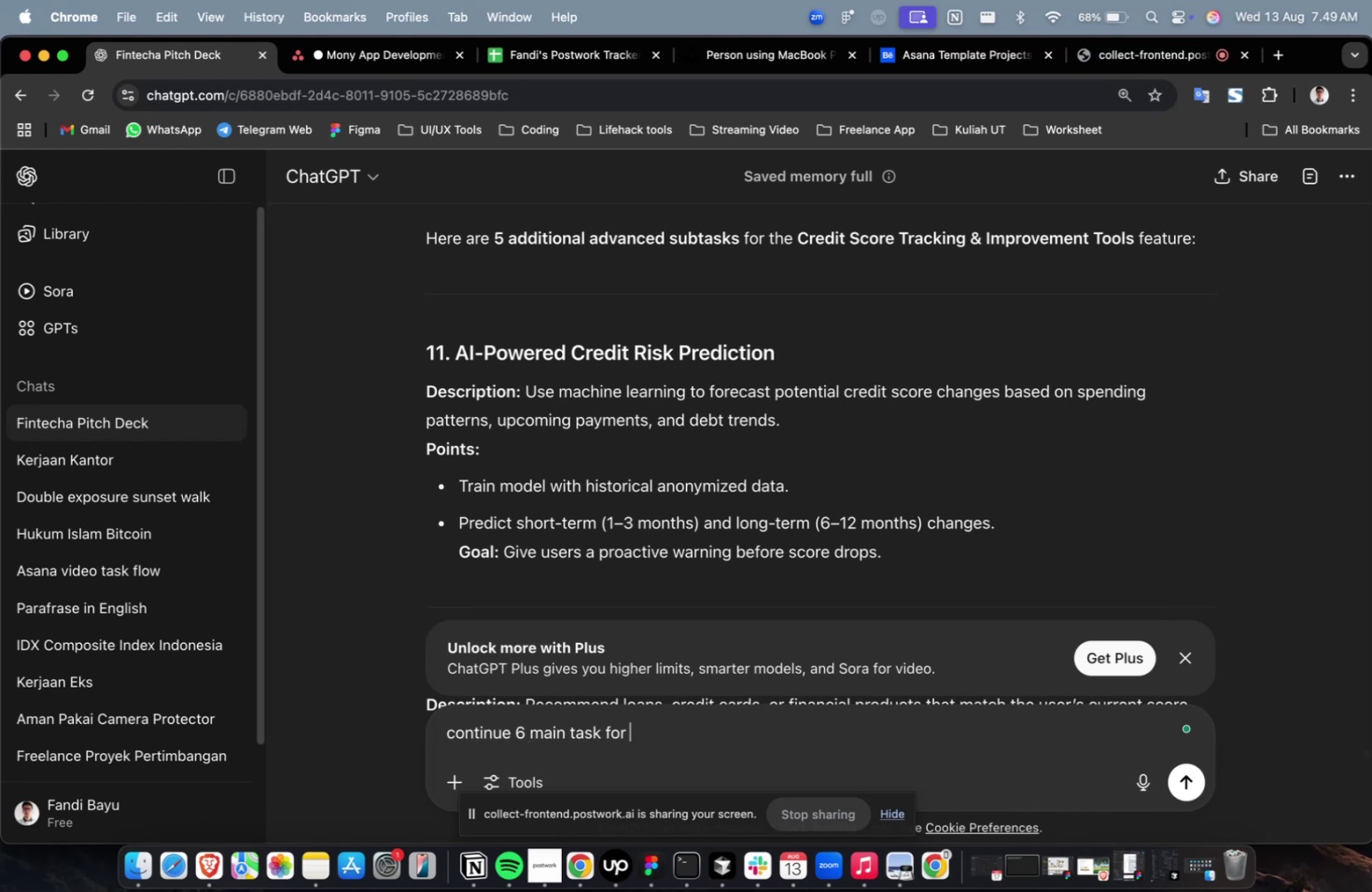 
key(Enter)
 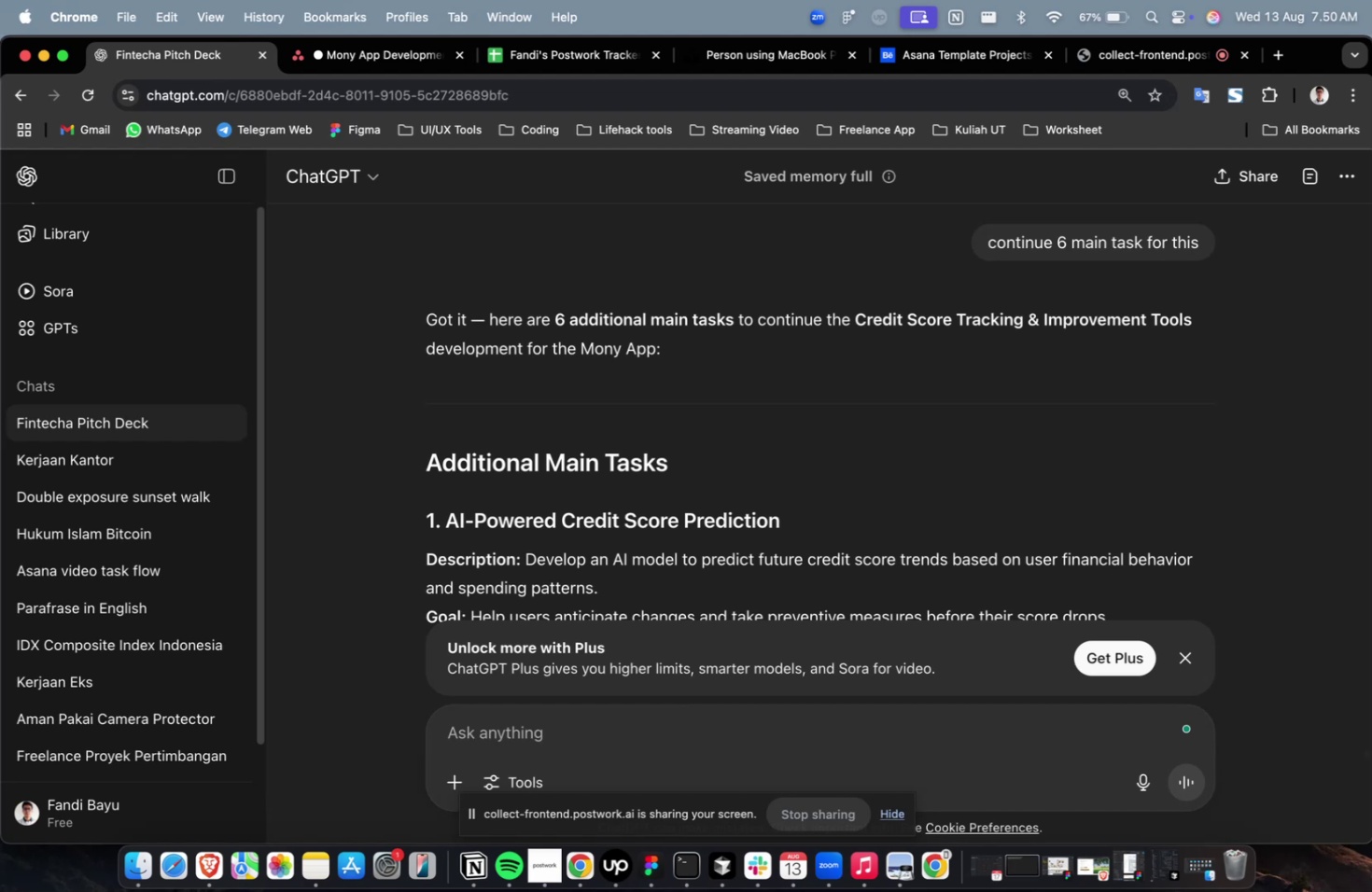 
wait(66.63)
 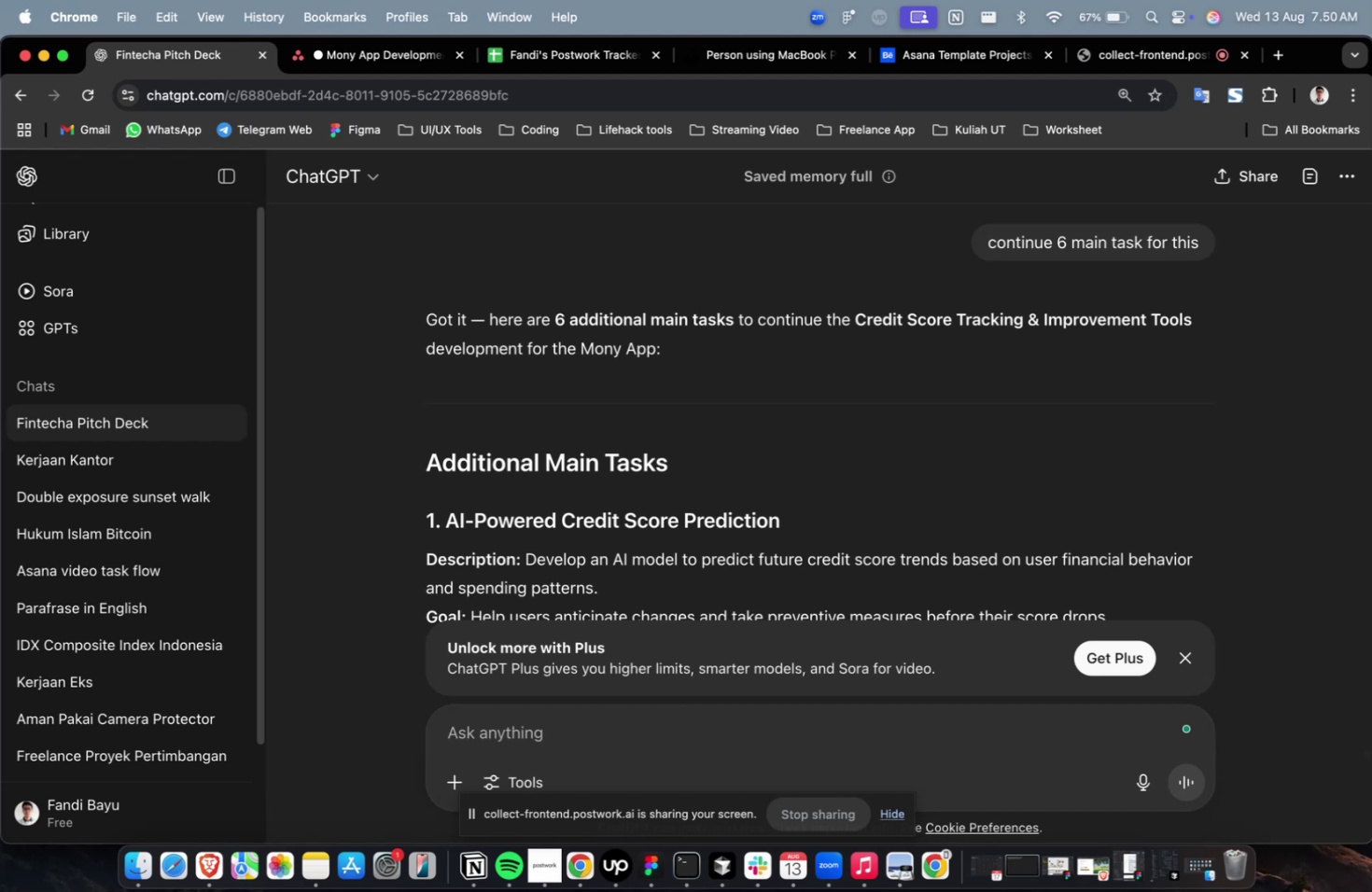 
scroll: coordinate [624, 608], scroll_direction: down, amount: 20.0
 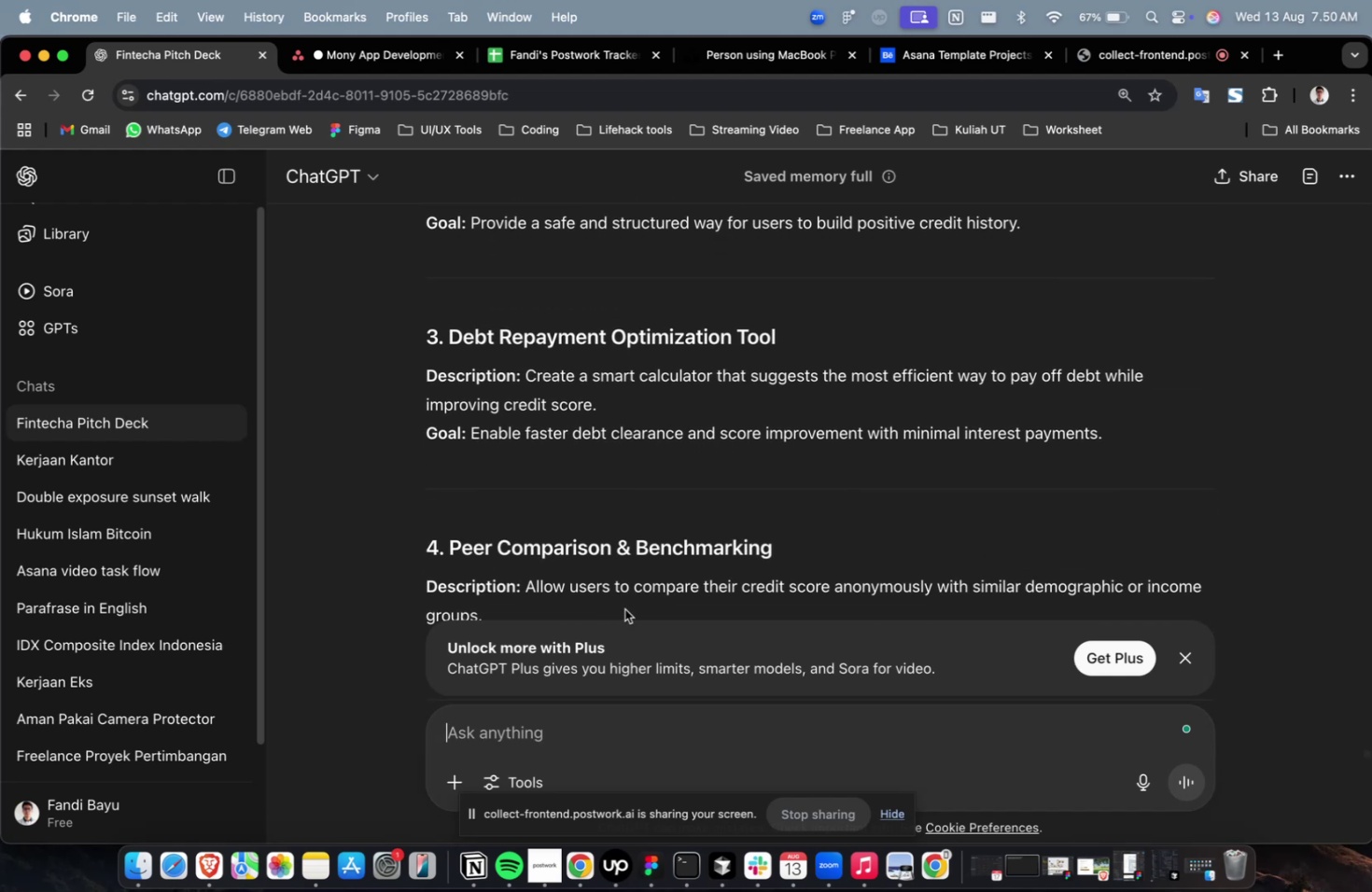 
scroll: coordinate [624, 608], scroll_direction: down, amount: 4.0
 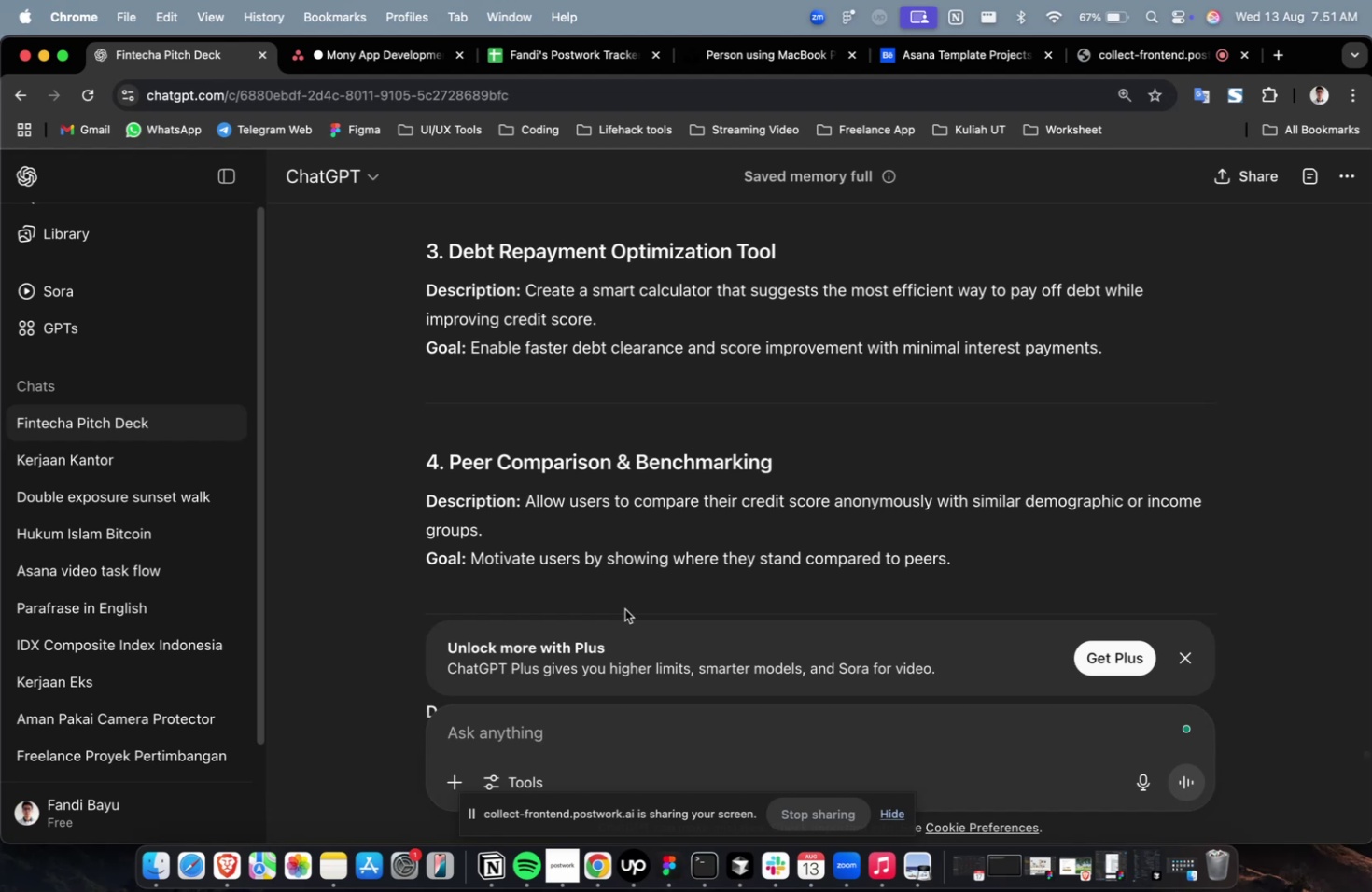 
wait(15.54)
 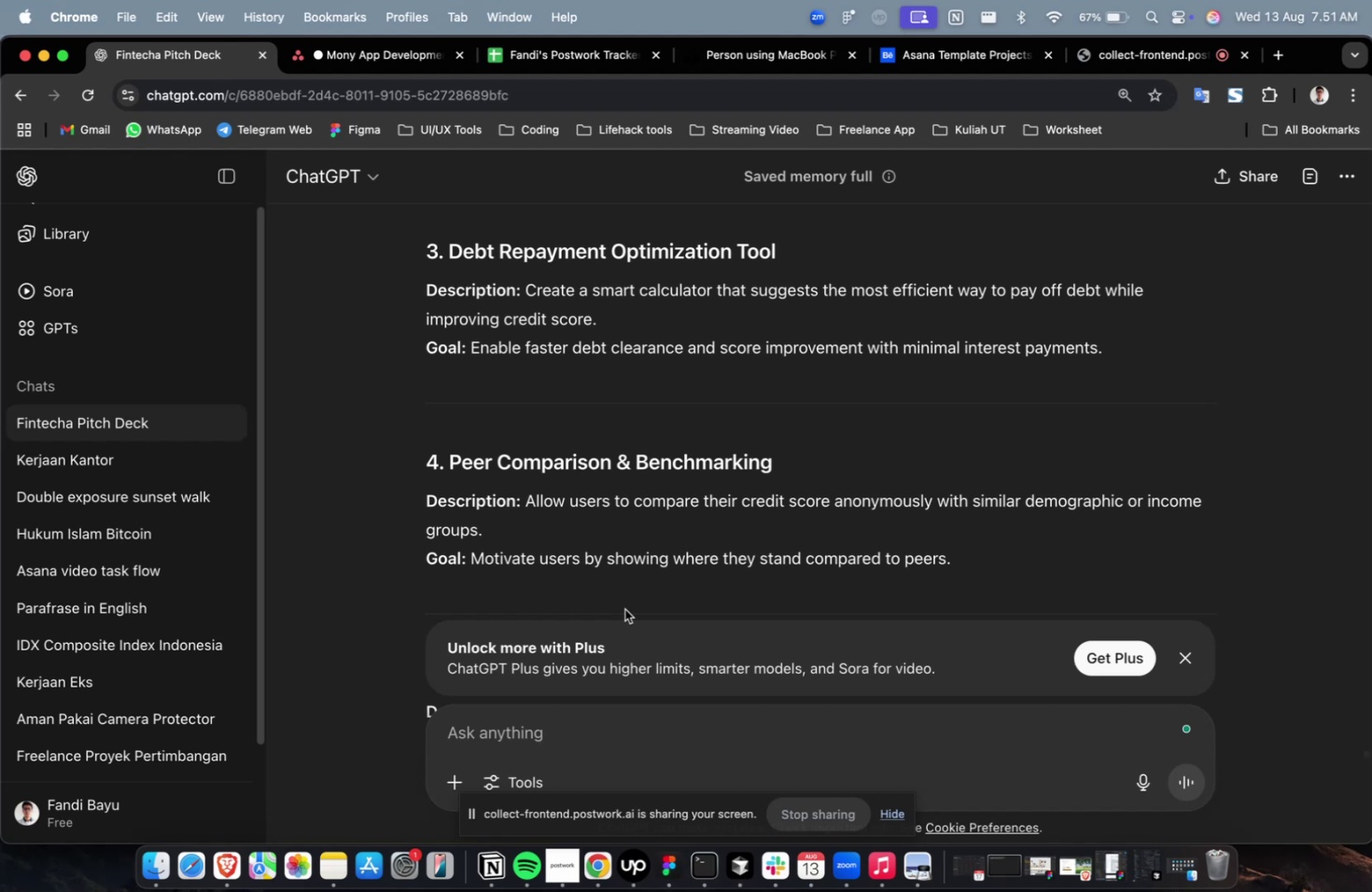 
scroll: coordinate [659, 517], scroll_direction: up, amount: 15.0
 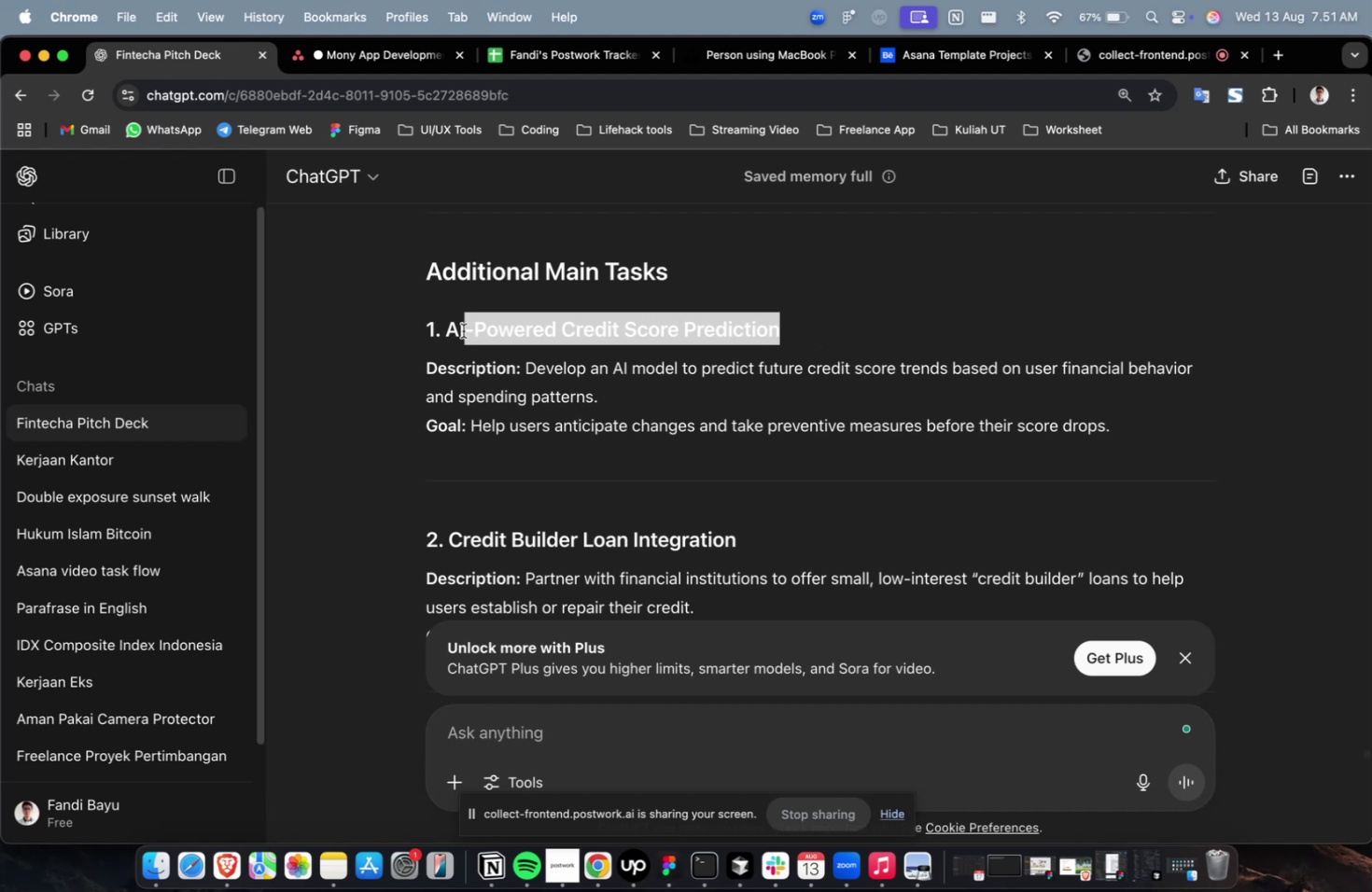 
key(Meta+C)
 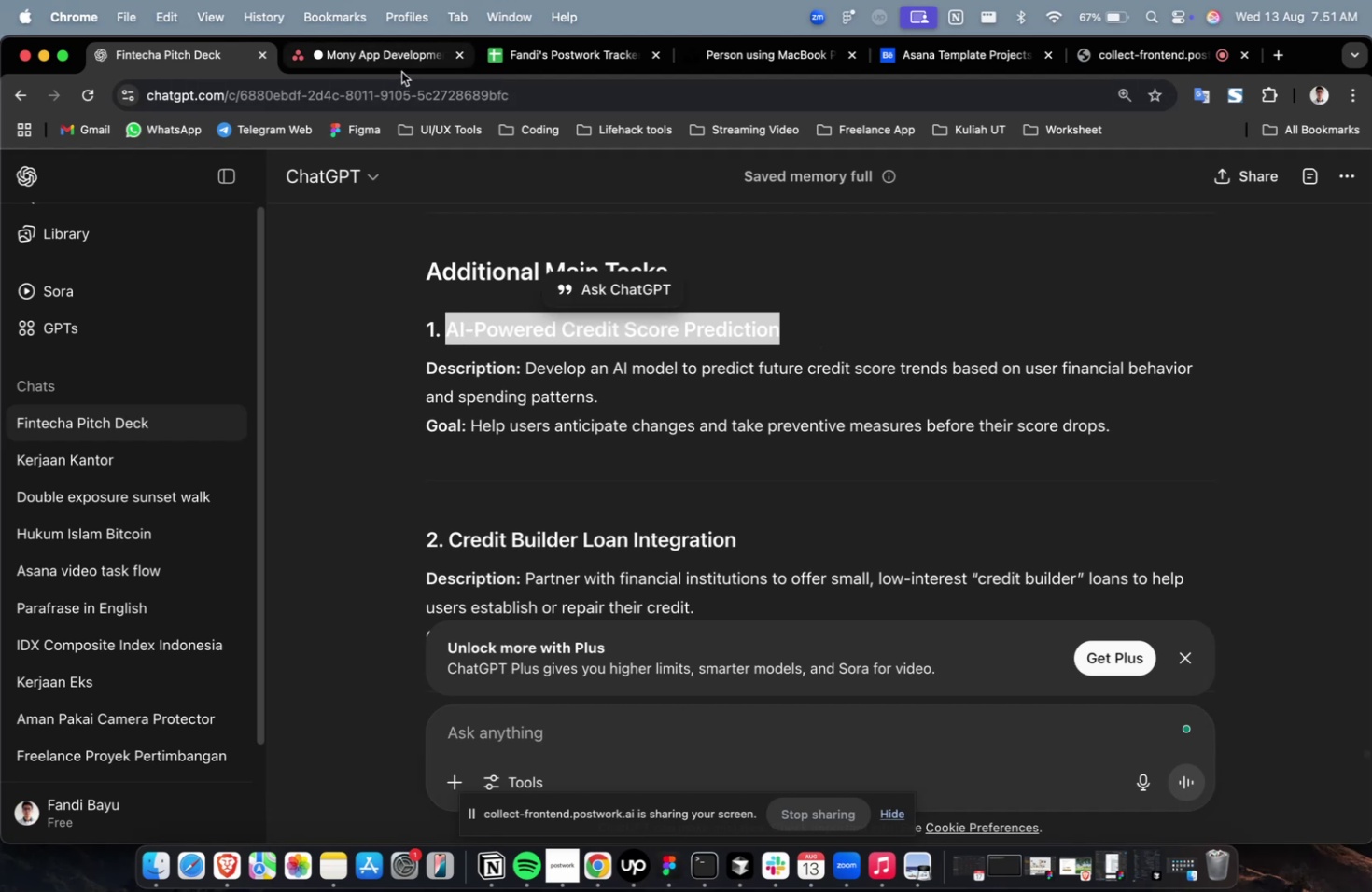 
double_click([404, 71])
 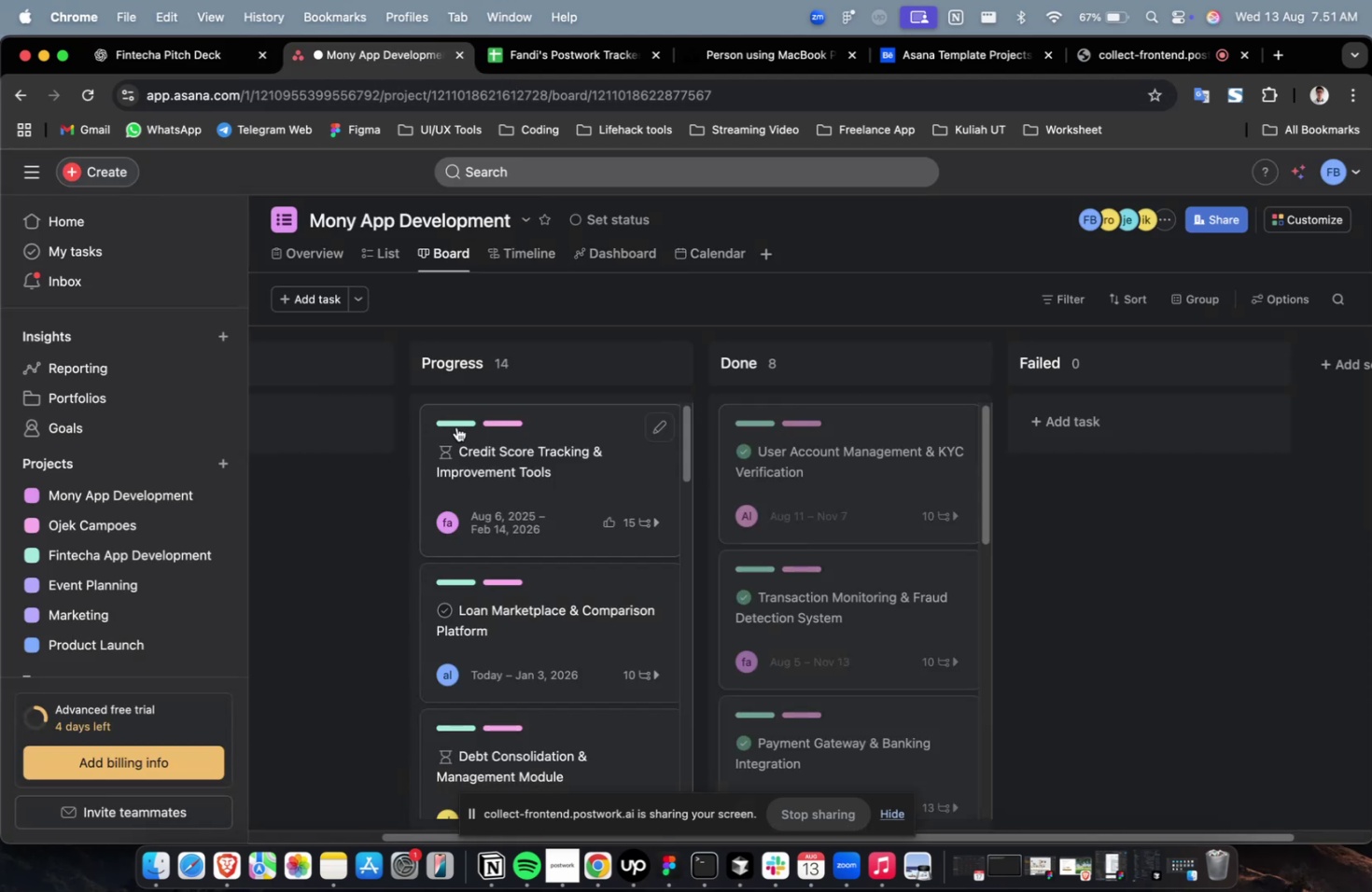 
hold_key(key=ShiftLeft, duration=0.39)
scroll: coordinate [454, 430], scroll_direction: up, amount: 25.0
 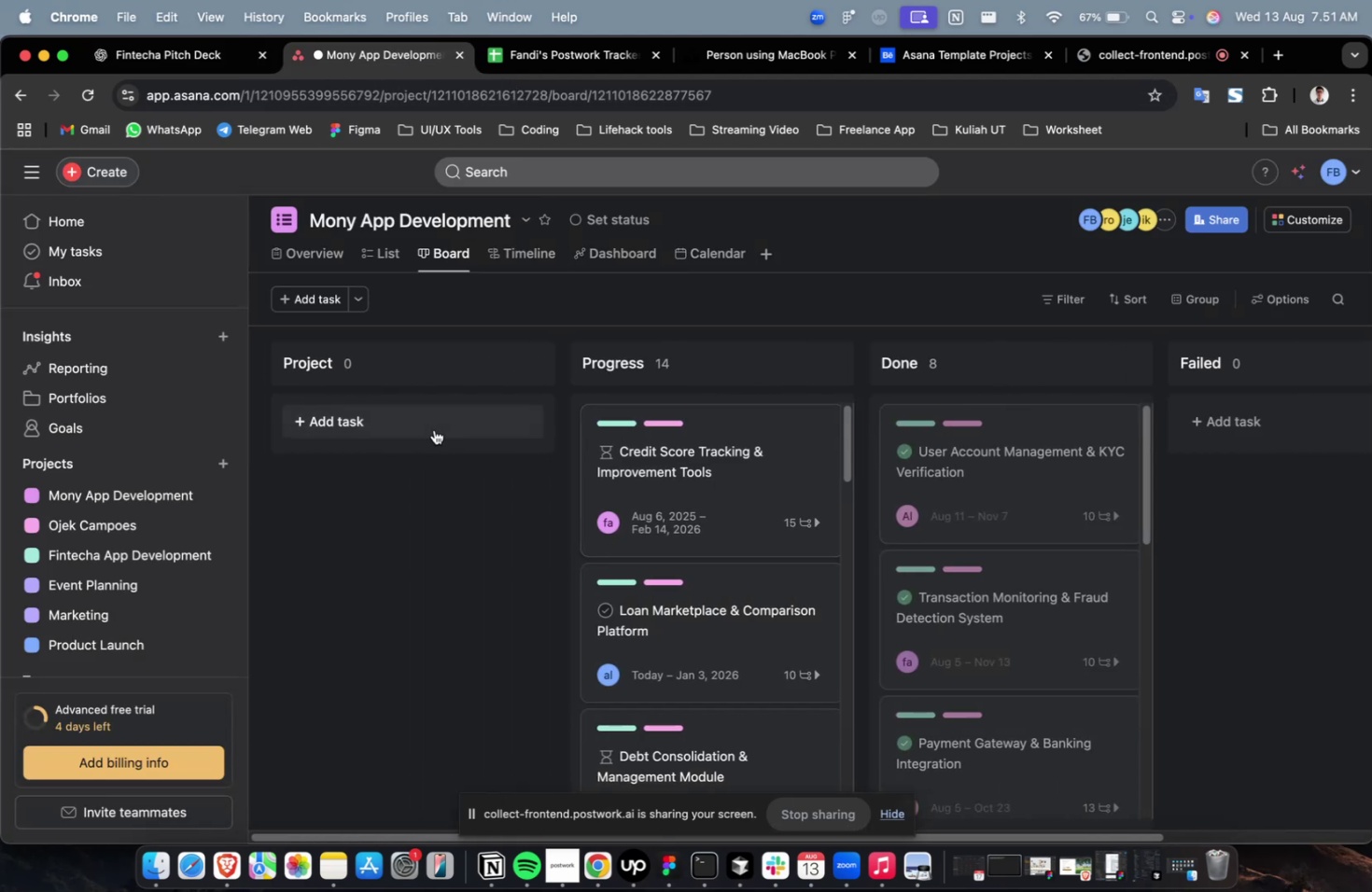 
left_click([433, 429])
 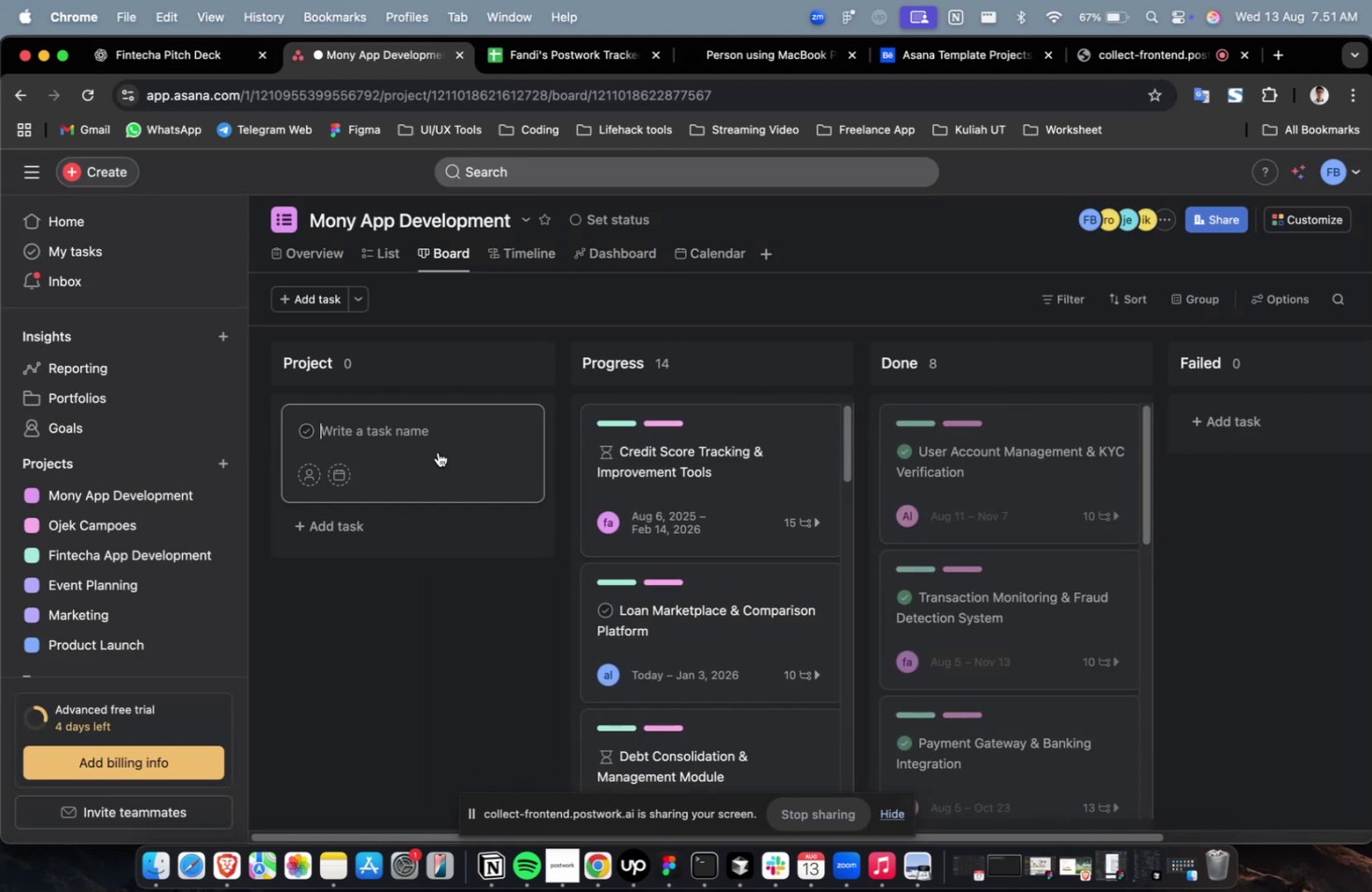 
key(Meta+CommandLeft)
 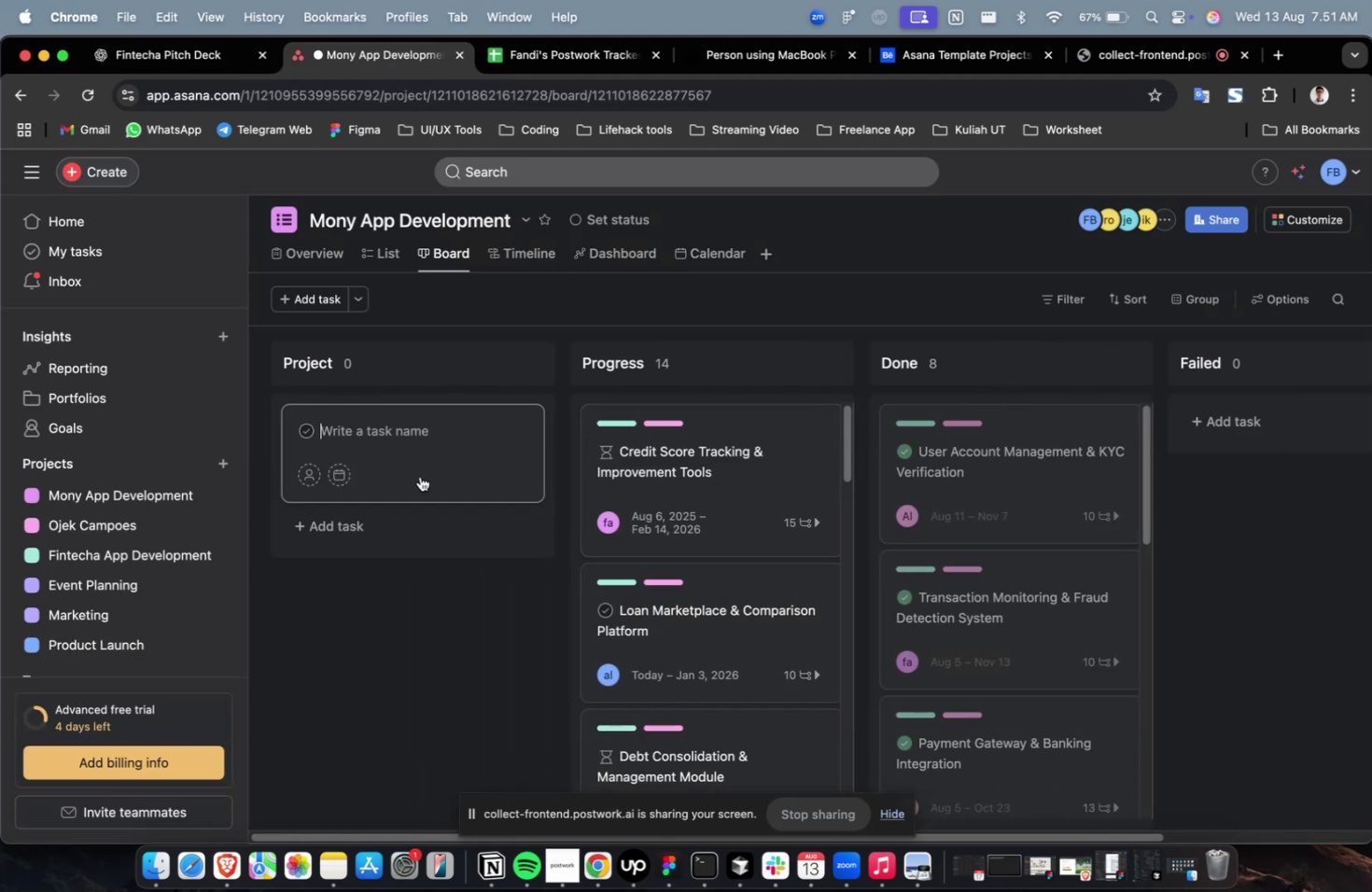 
key(Meta+V)
 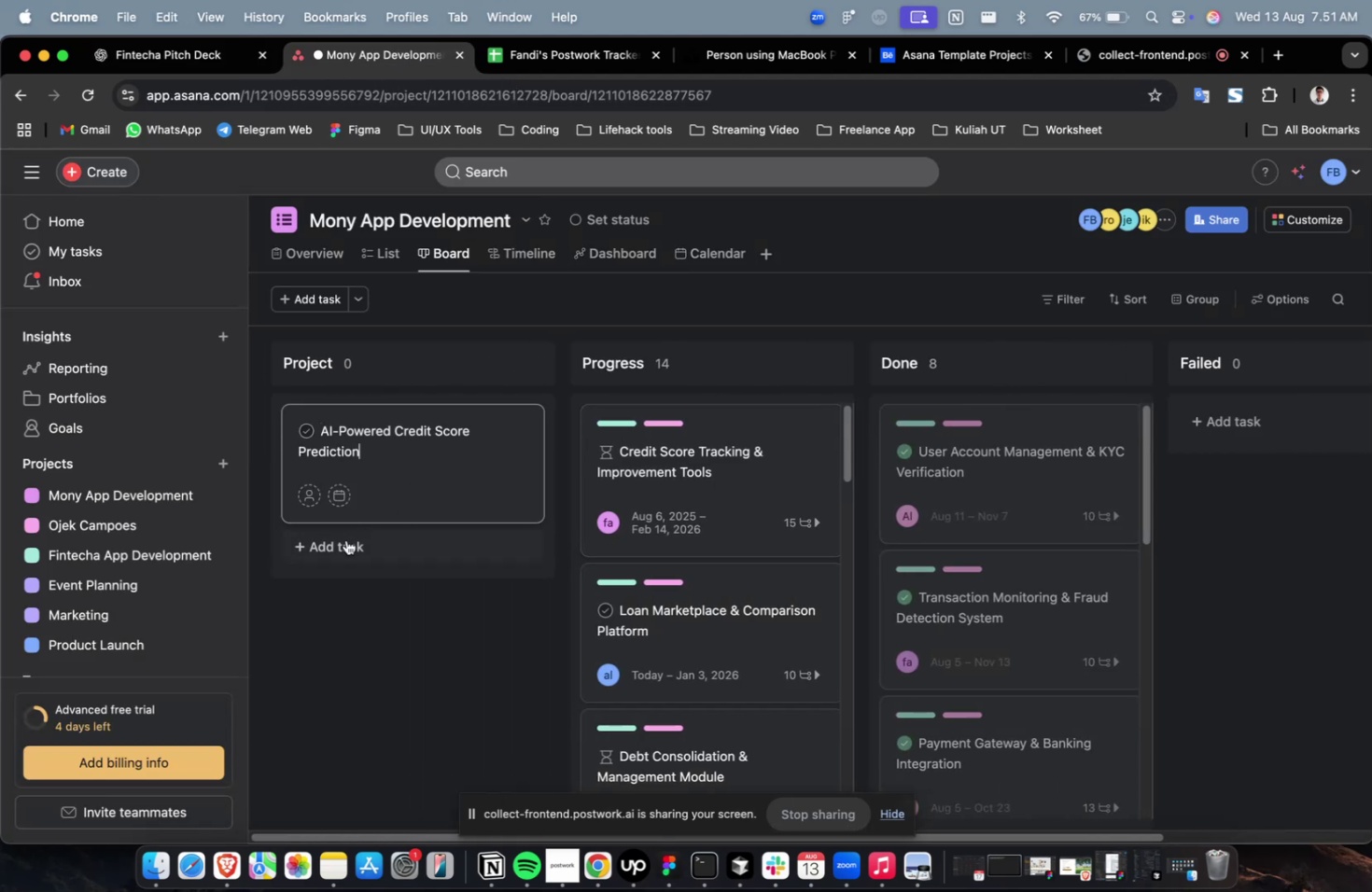 
left_click([344, 541])
 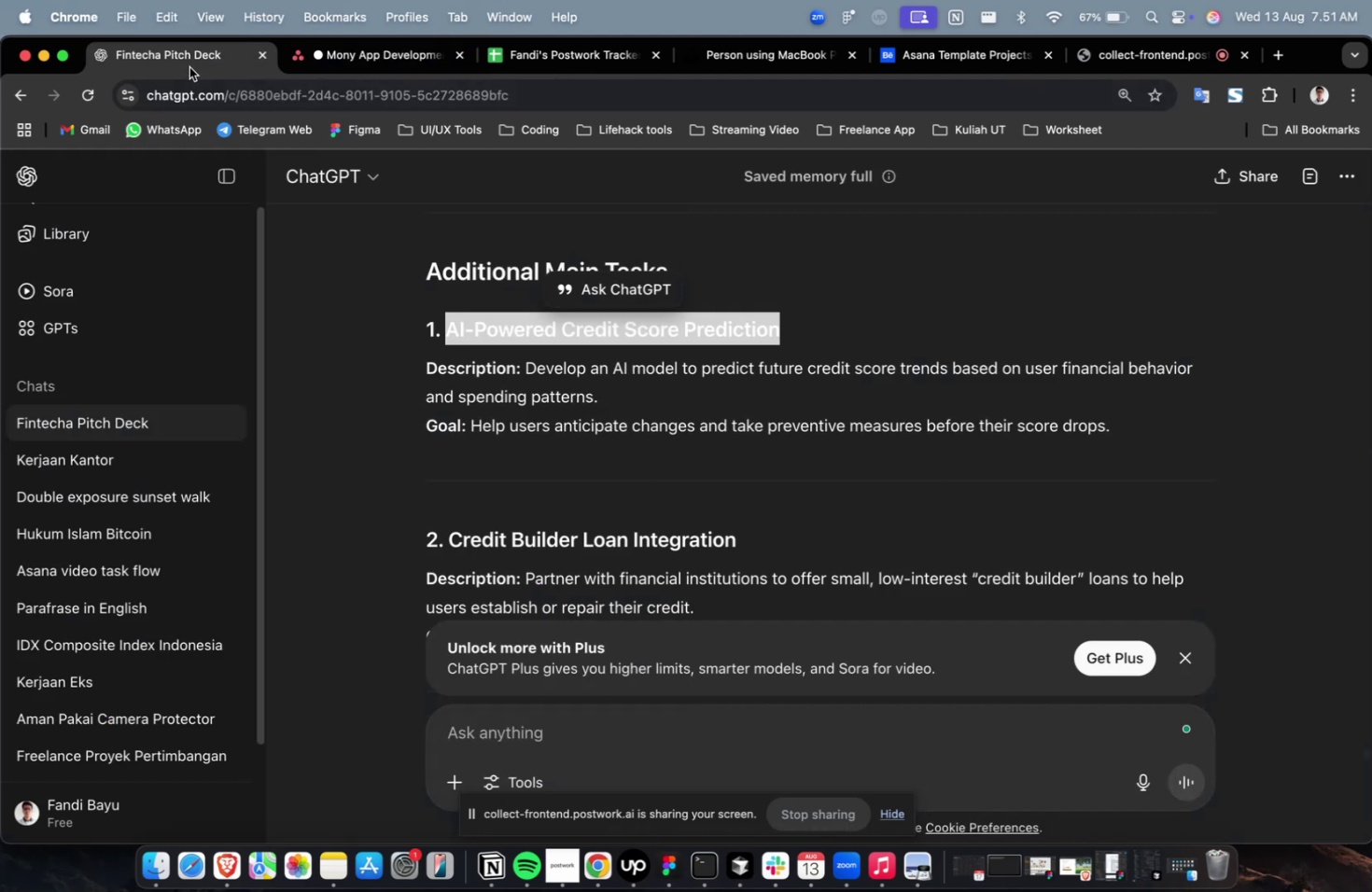 
scroll: coordinate [541, 377], scroll_direction: down, amount: 4.0
 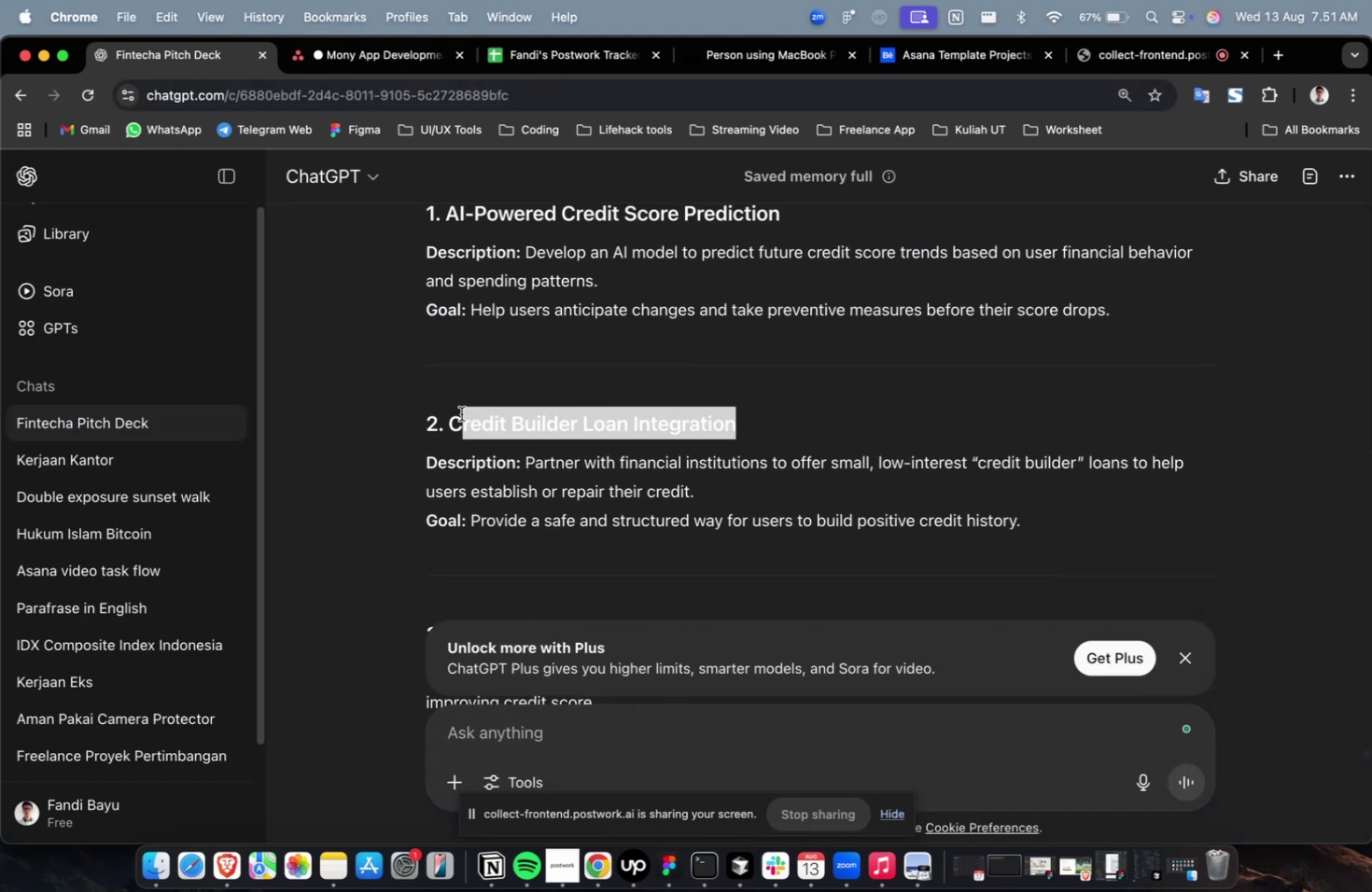 
key(Meta+C)
 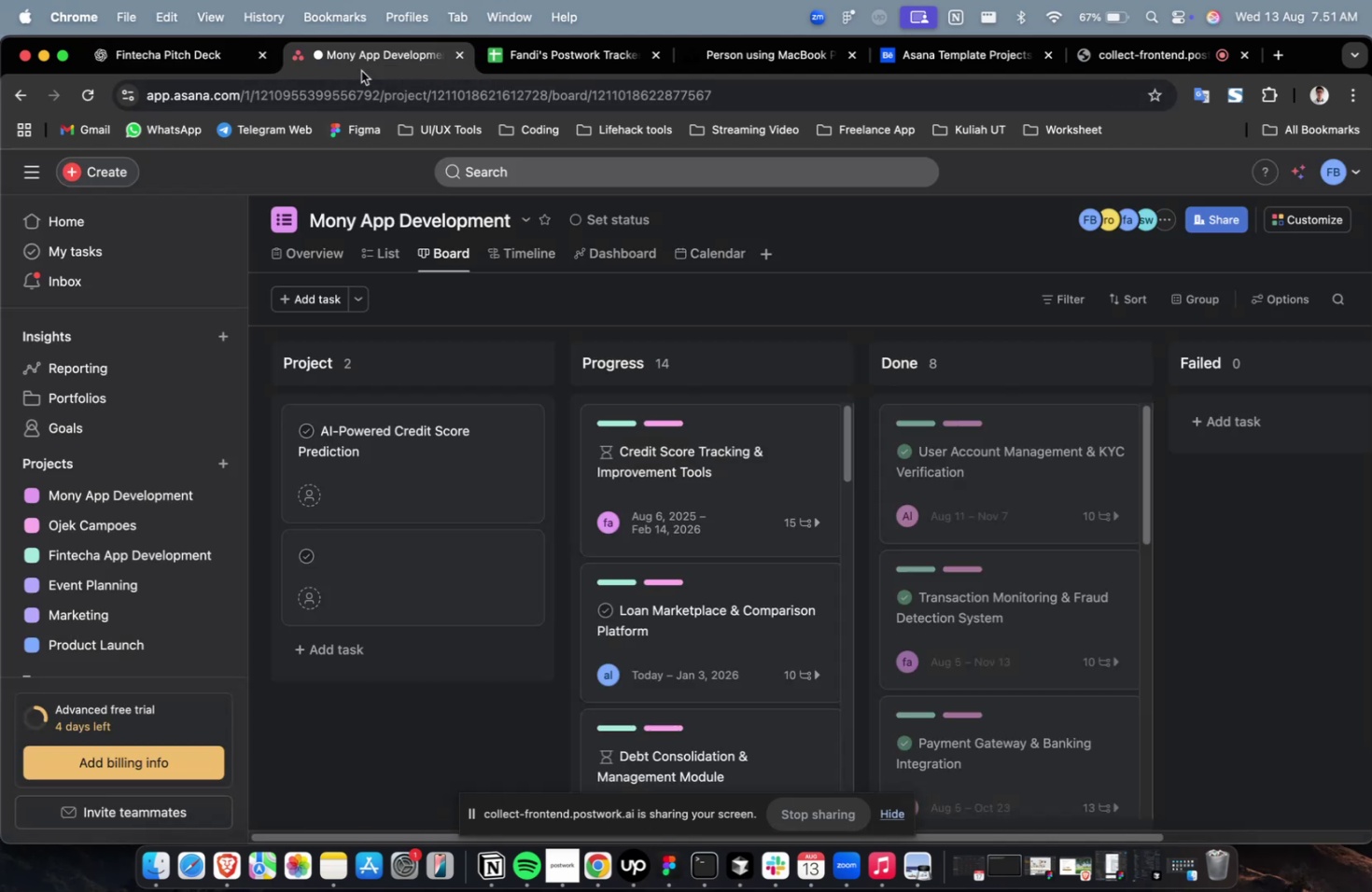 
hold_key(key=CommandLeft, duration=0.51)
 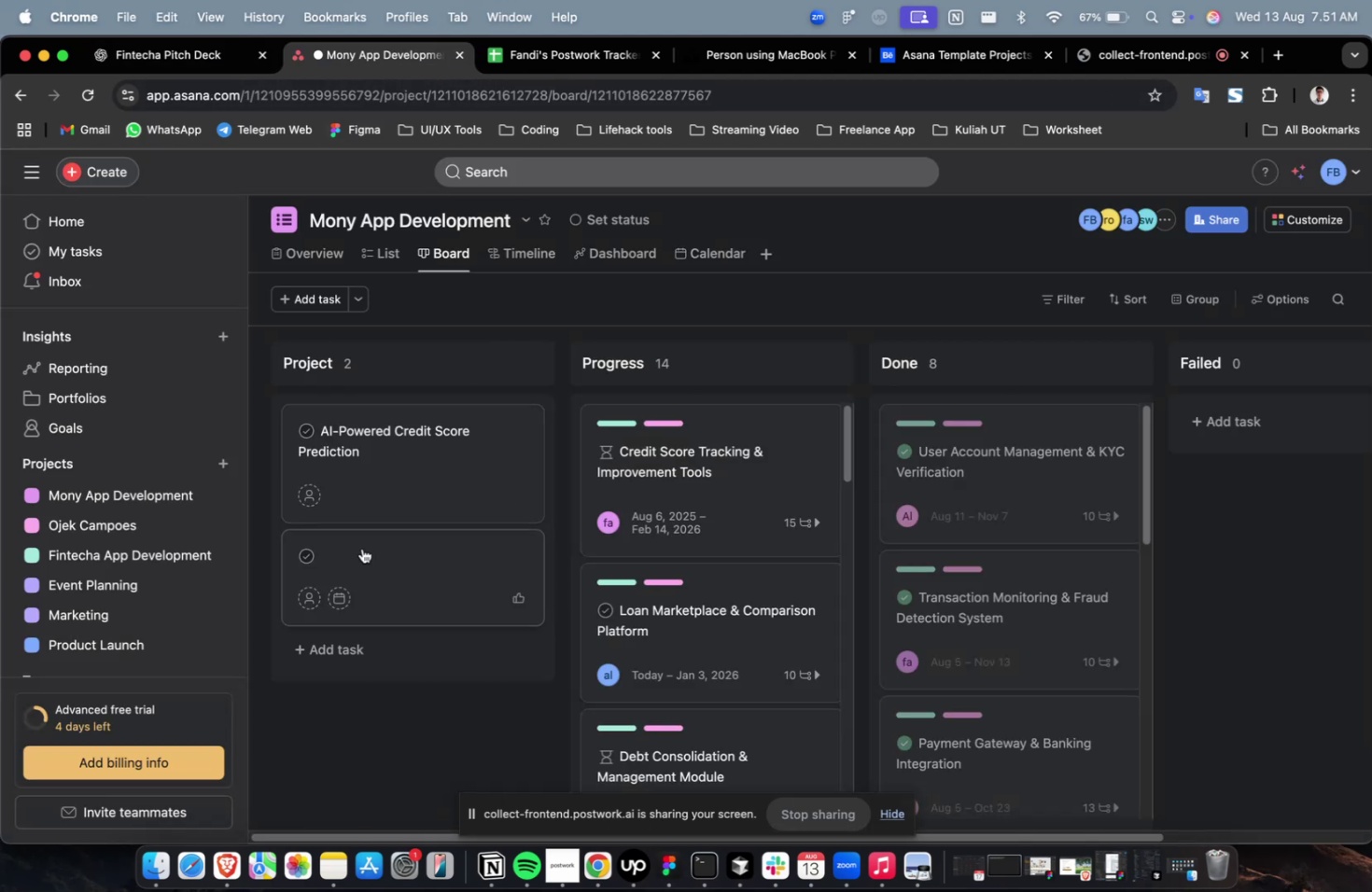 
left_click([362, 548])
 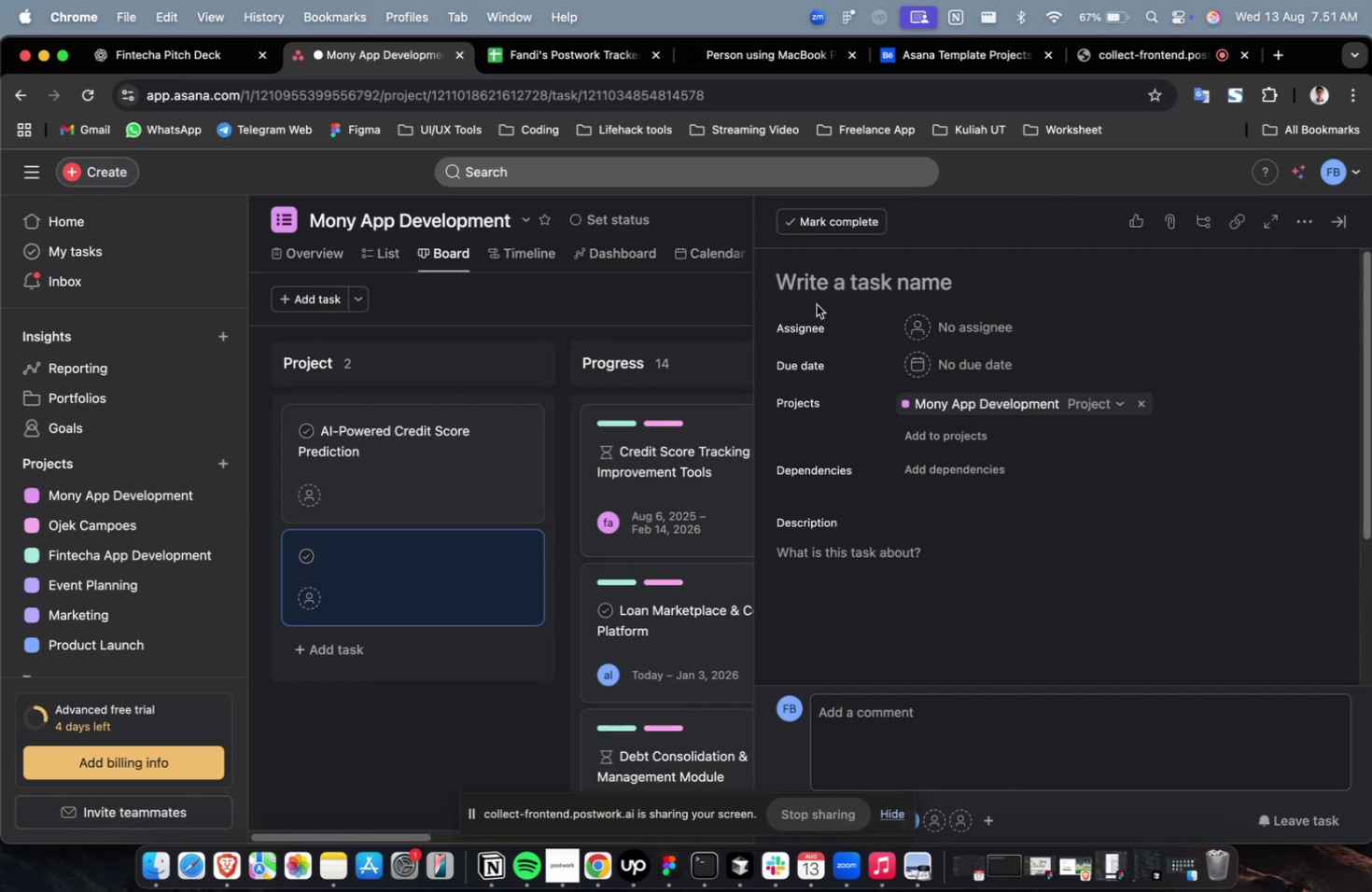 
double_click([830, 295])
 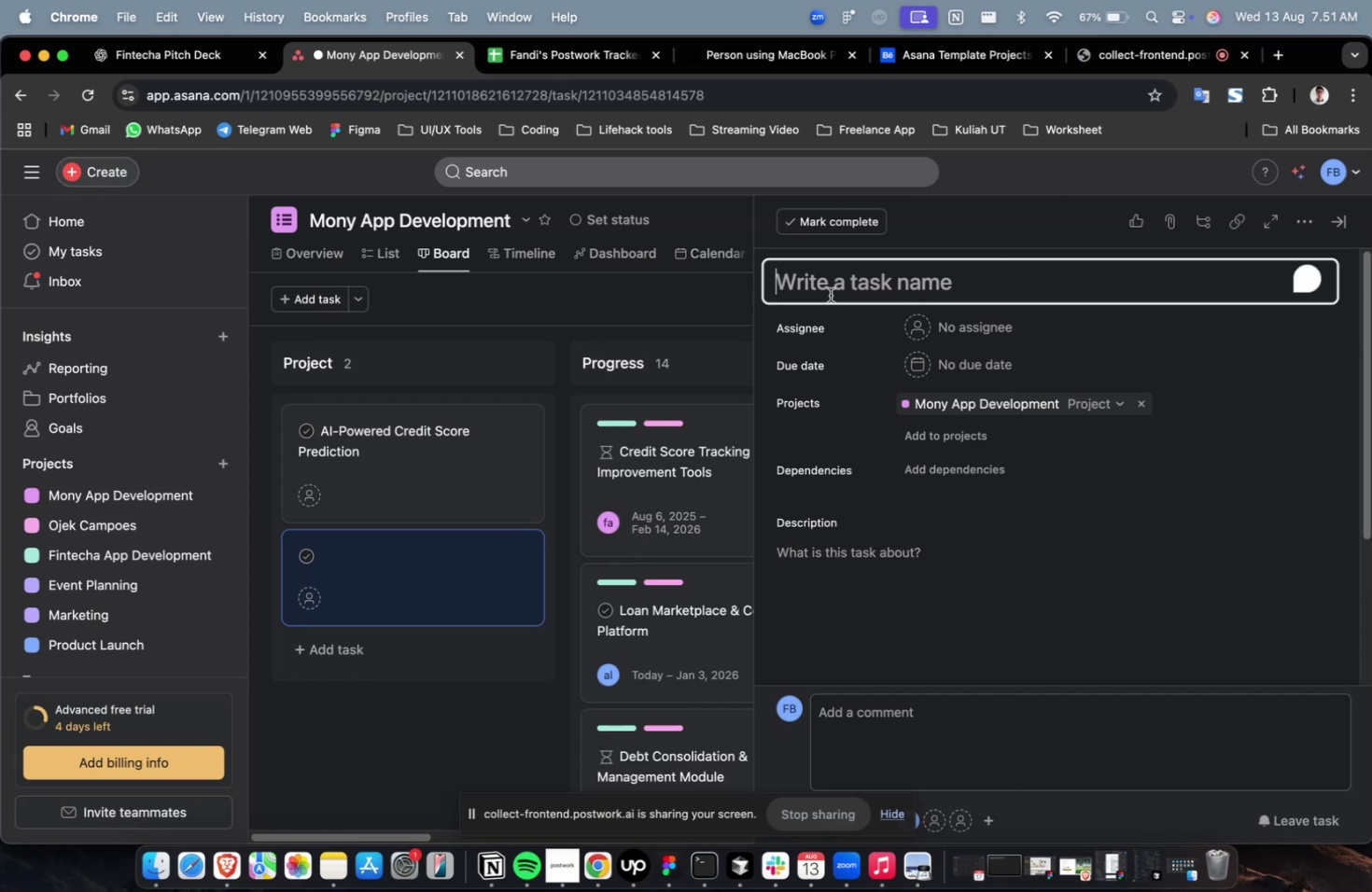 
key(Meta+CommandLeft)
 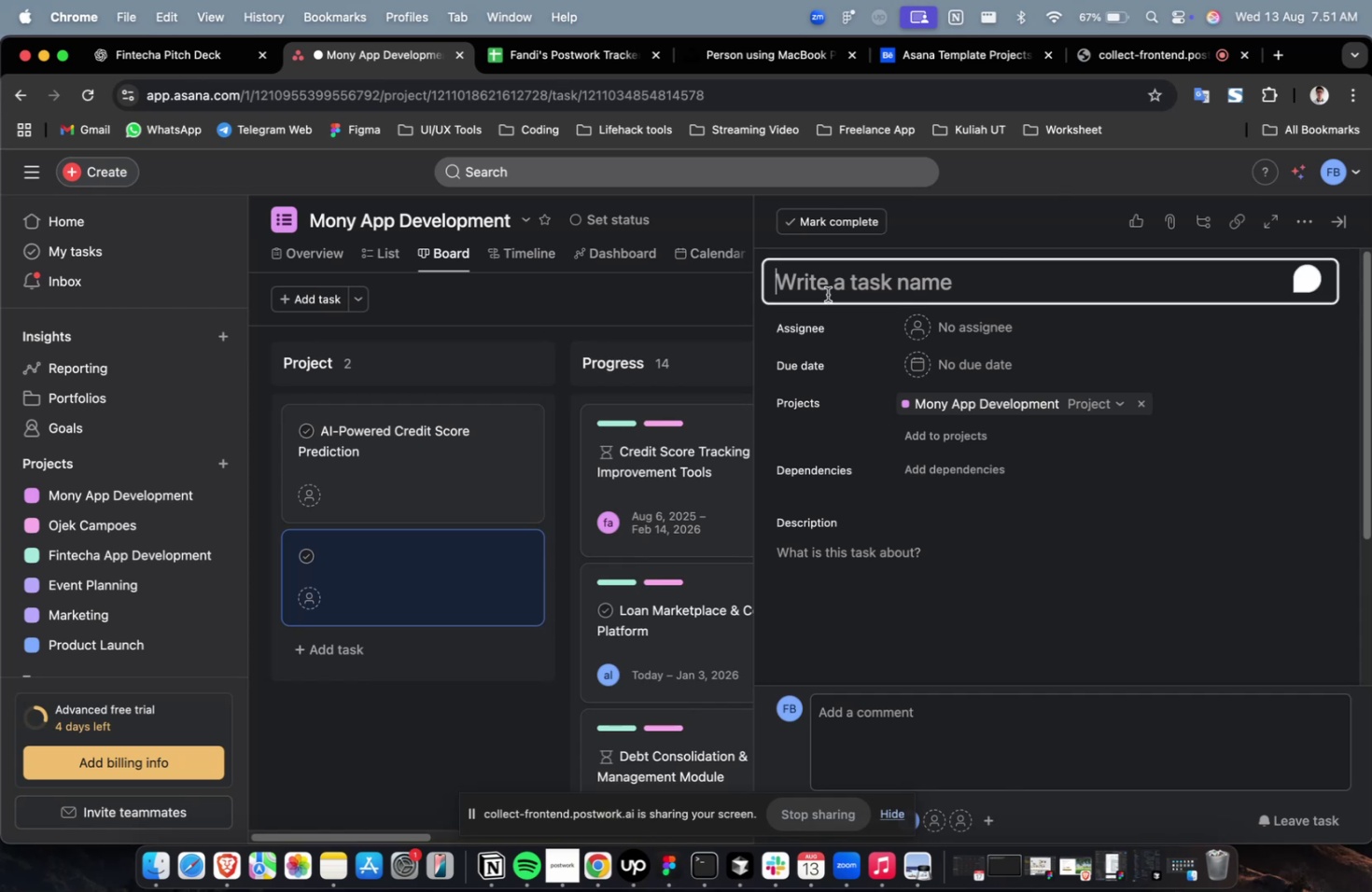 
key(Meta+V)
 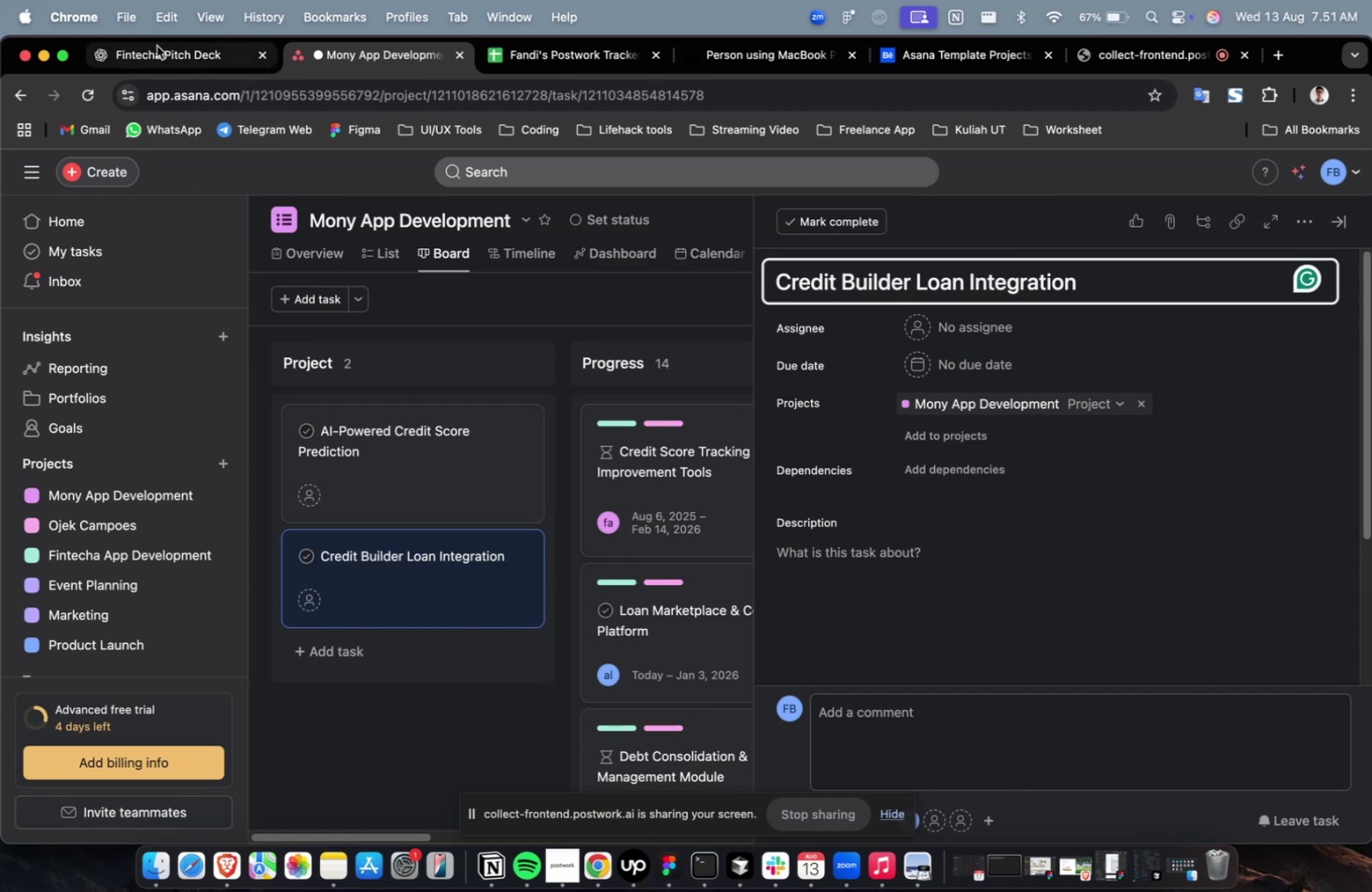 
scroll: coordinate [442, 341], scroll_direction: down, amount: 4.0
 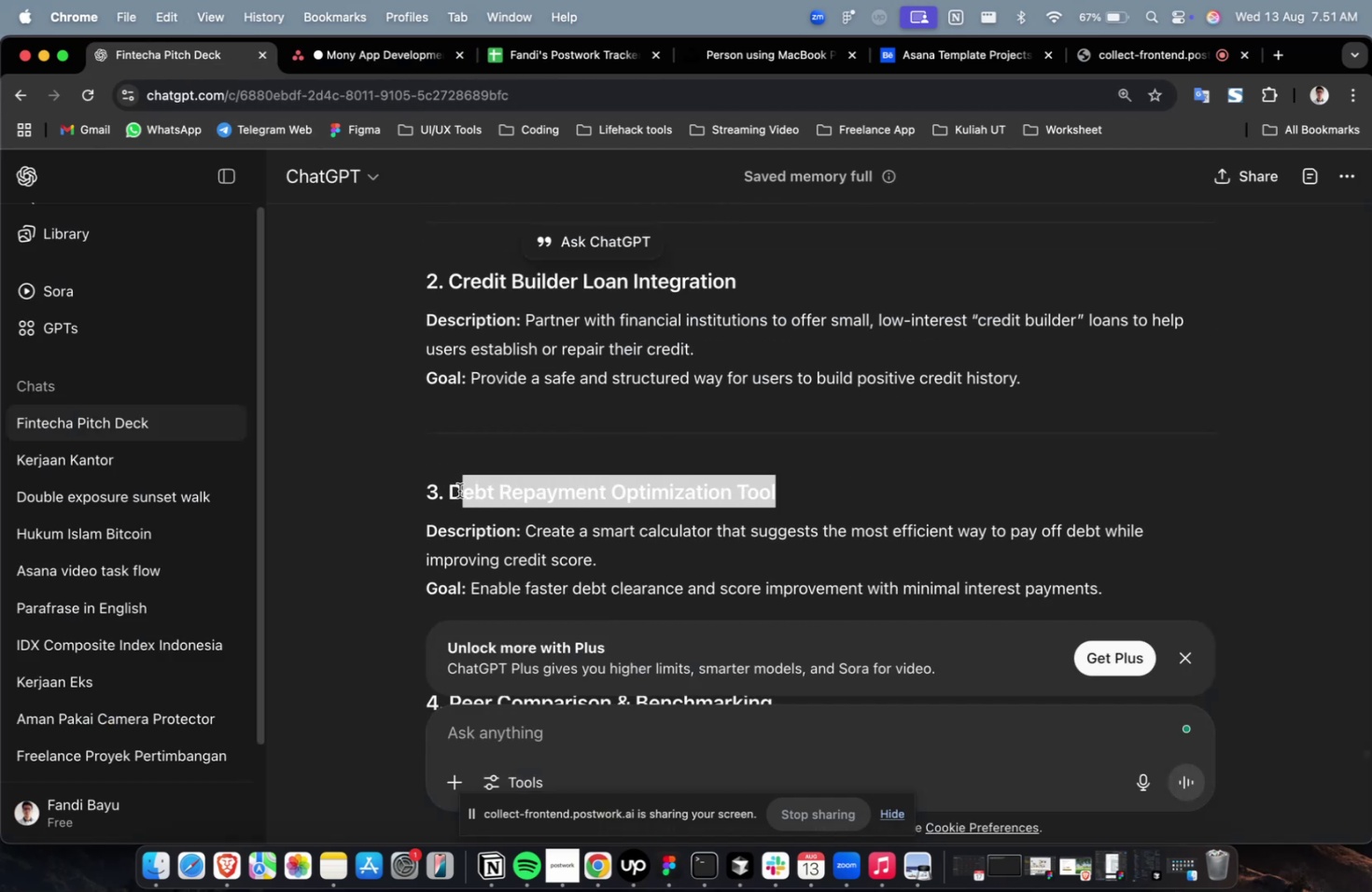 
key(Meta+C)
 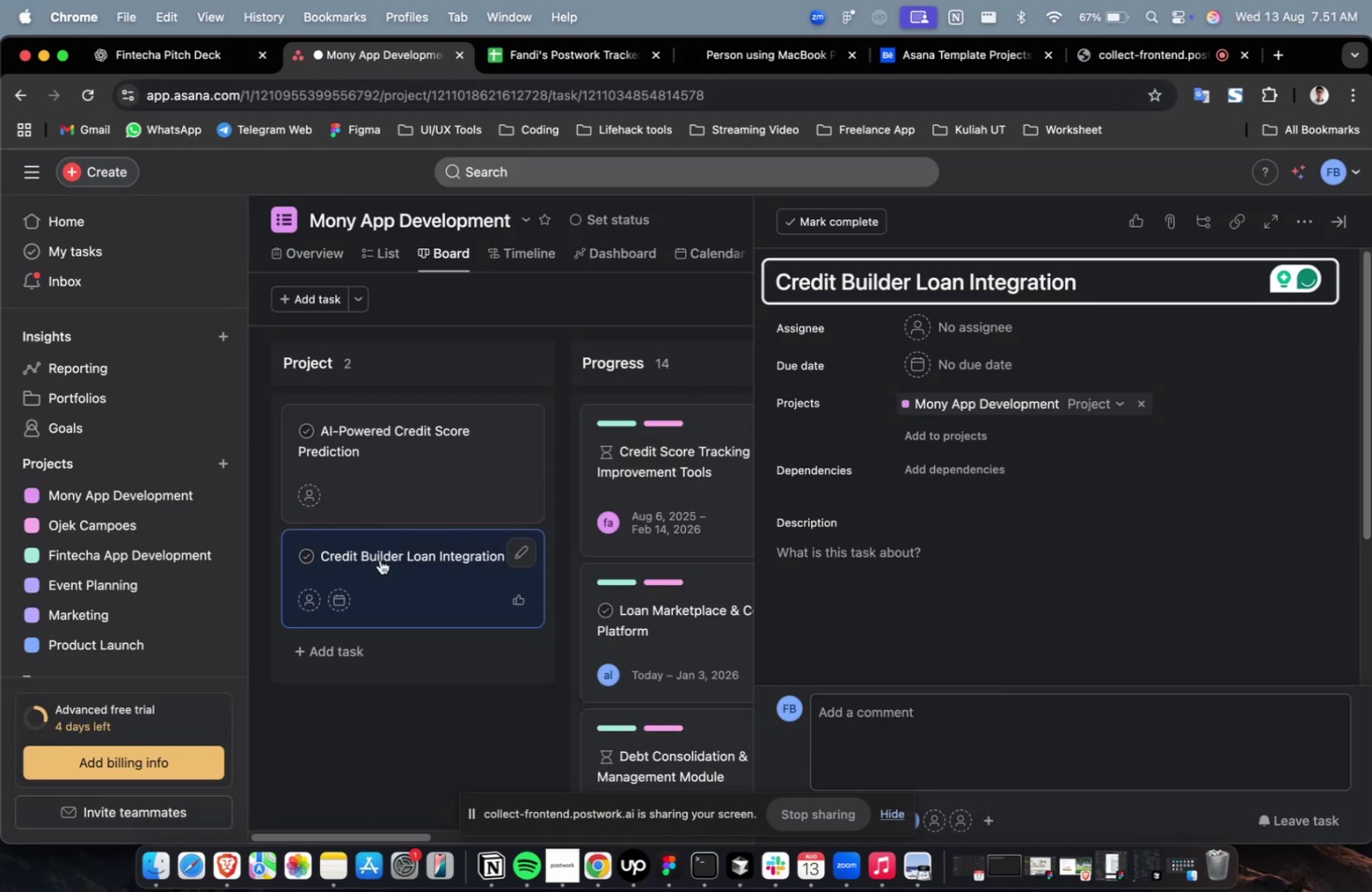 
left_click([364, 650])
 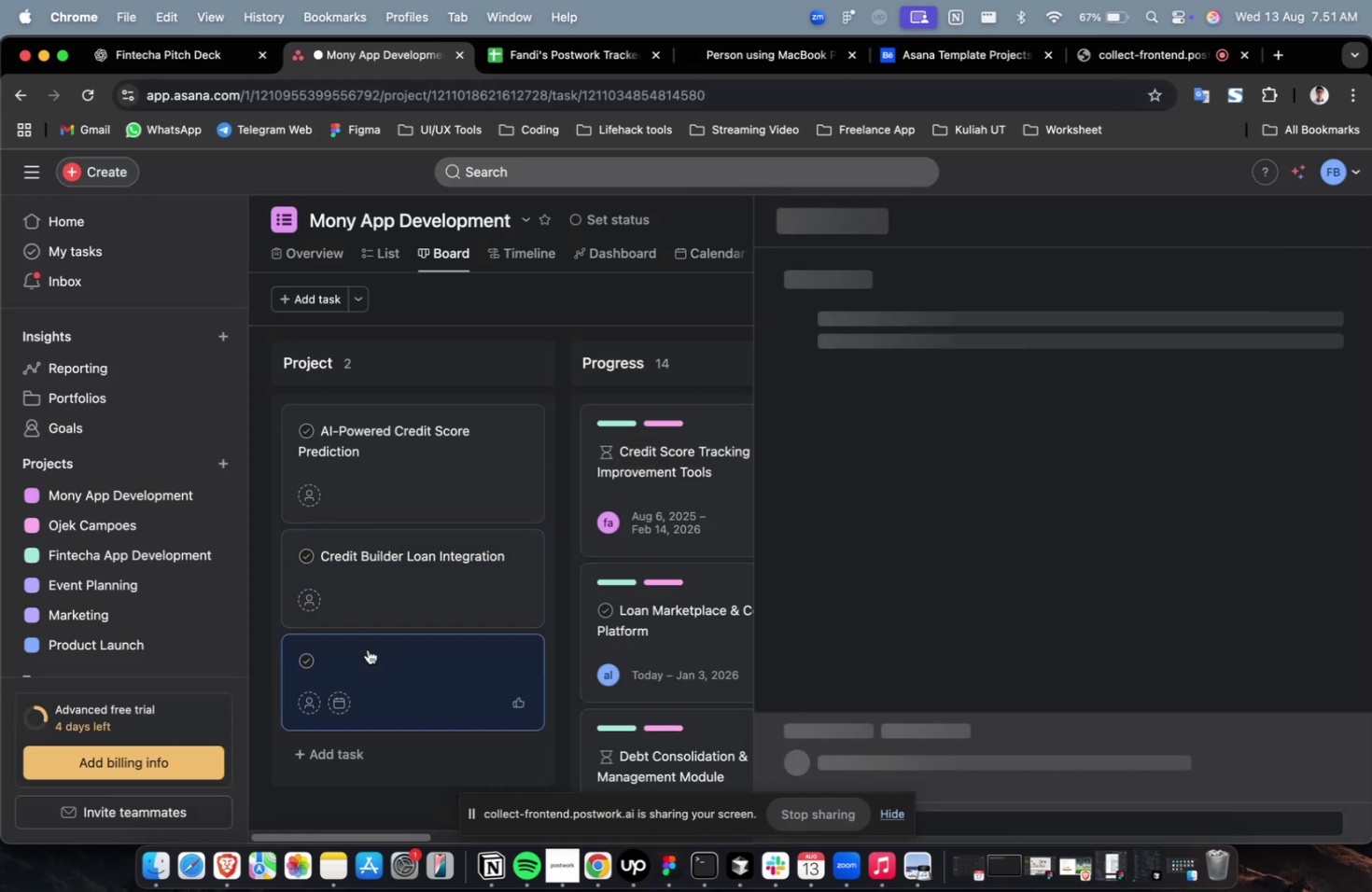 
hold_key(key=CommandLeft, duration=0.36)
 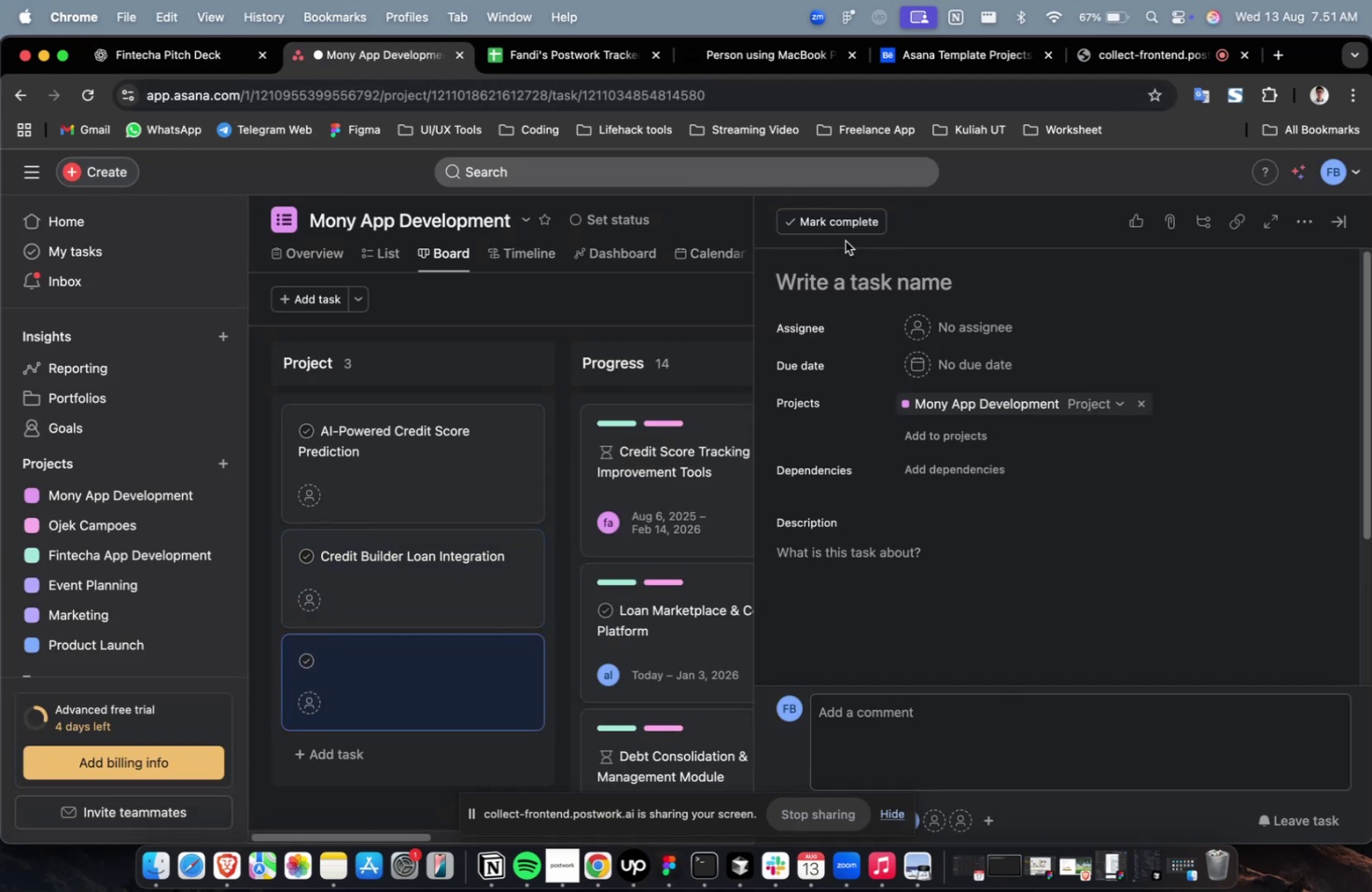 
double_click([845, 264])
 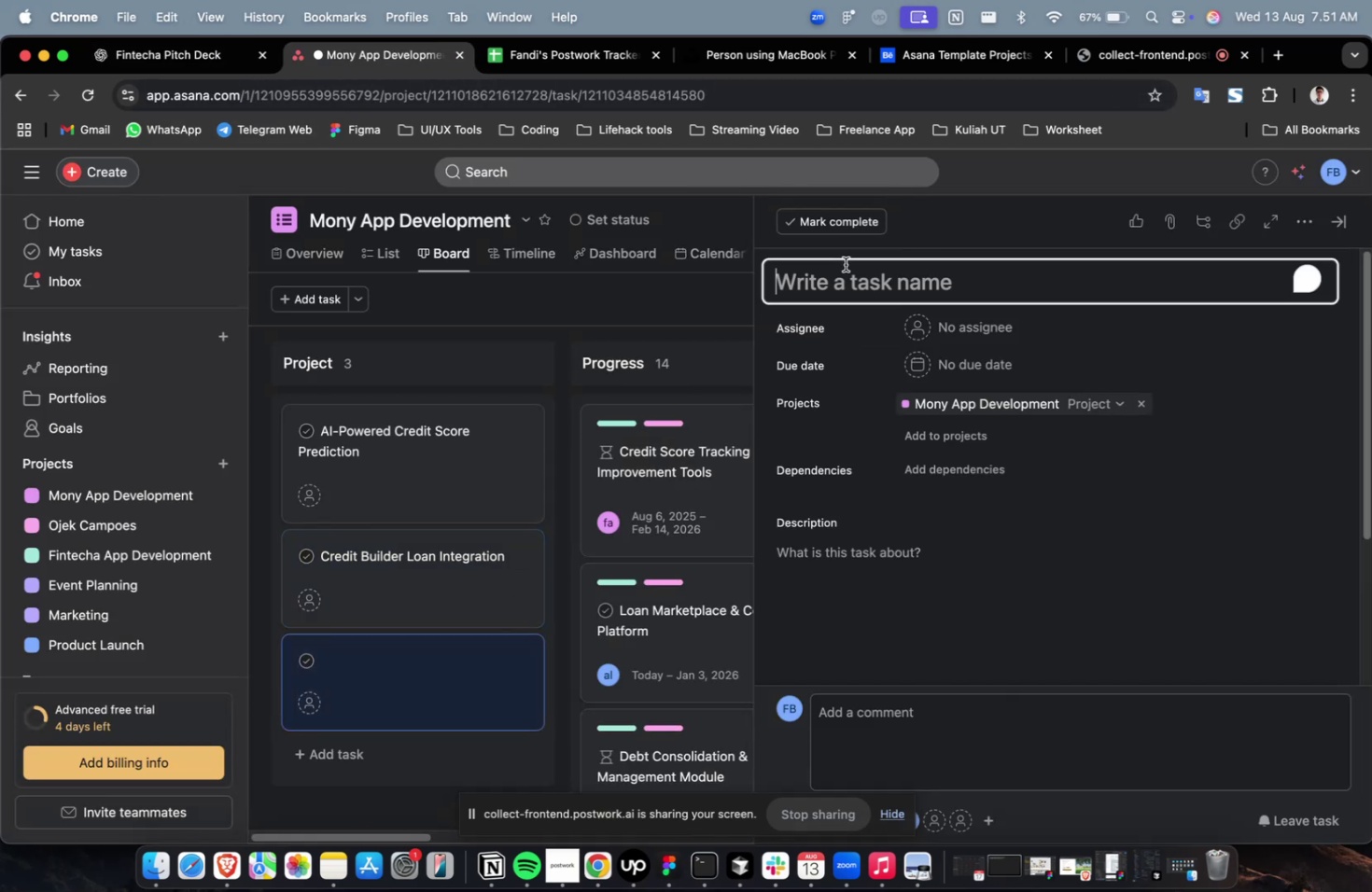 
key(Meta+V)
 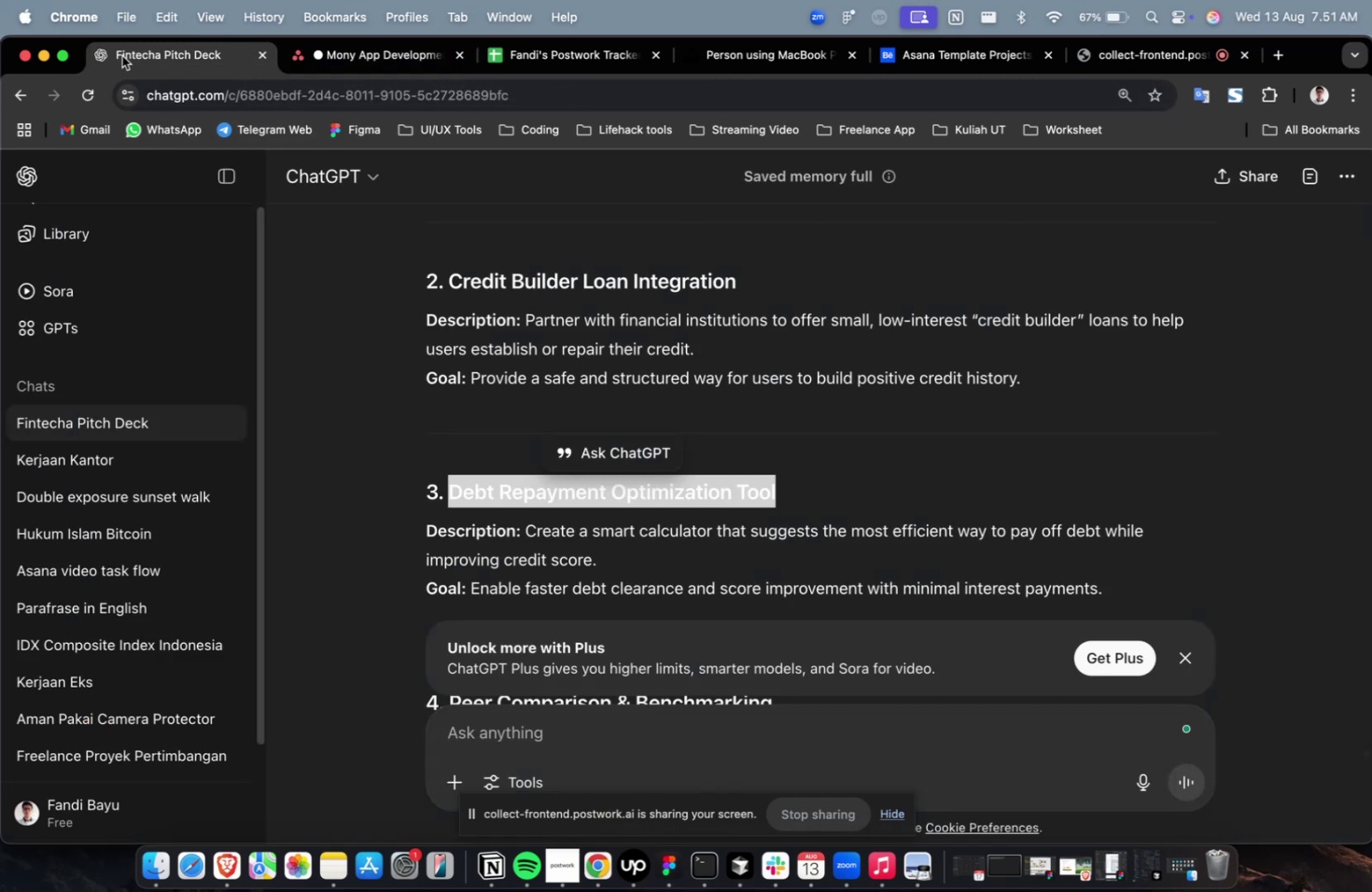 
scroll: coordinate [437, 337], scroll_direction: down, amount: 8.0
 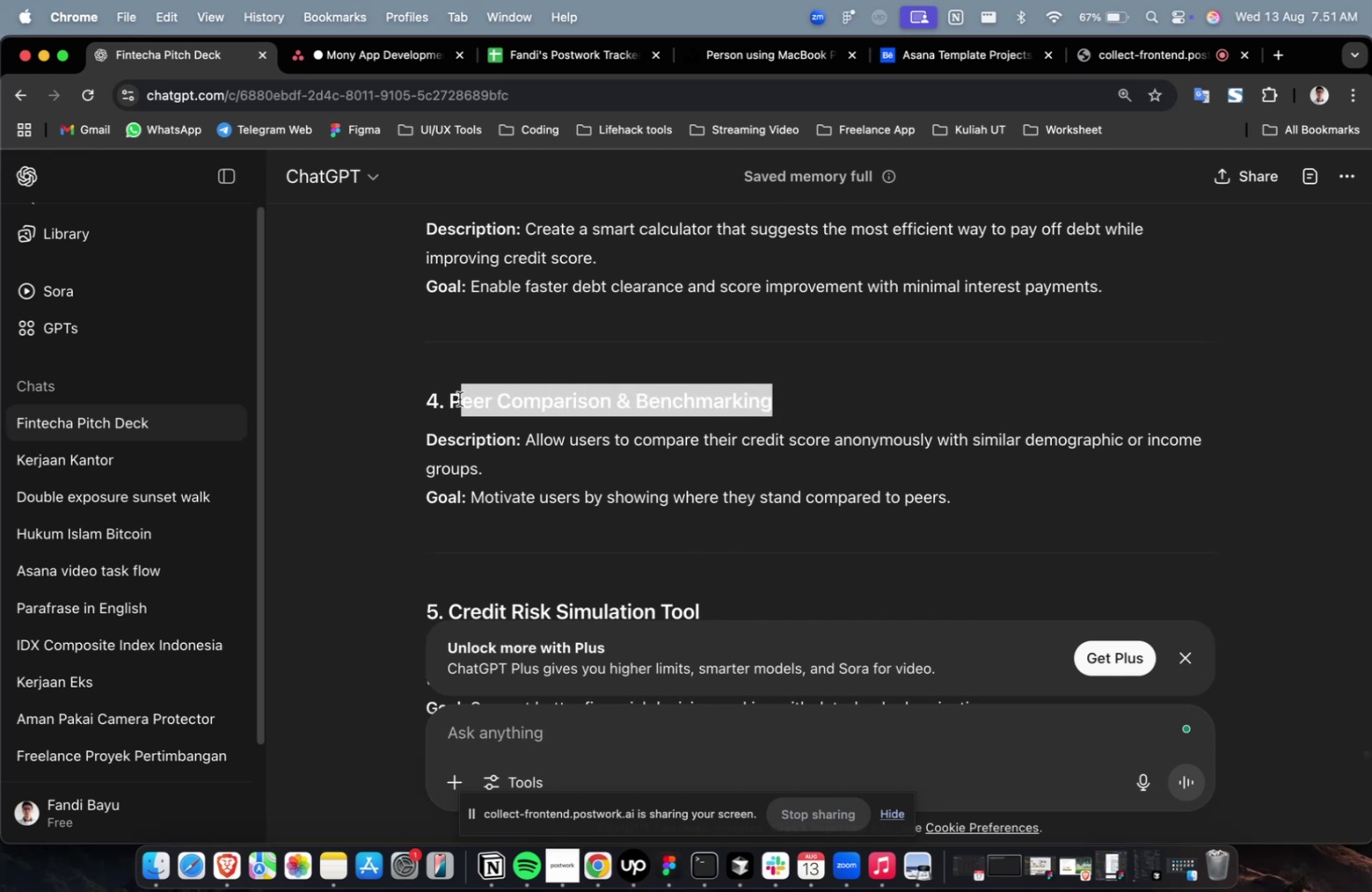 
key(Meta+C)
 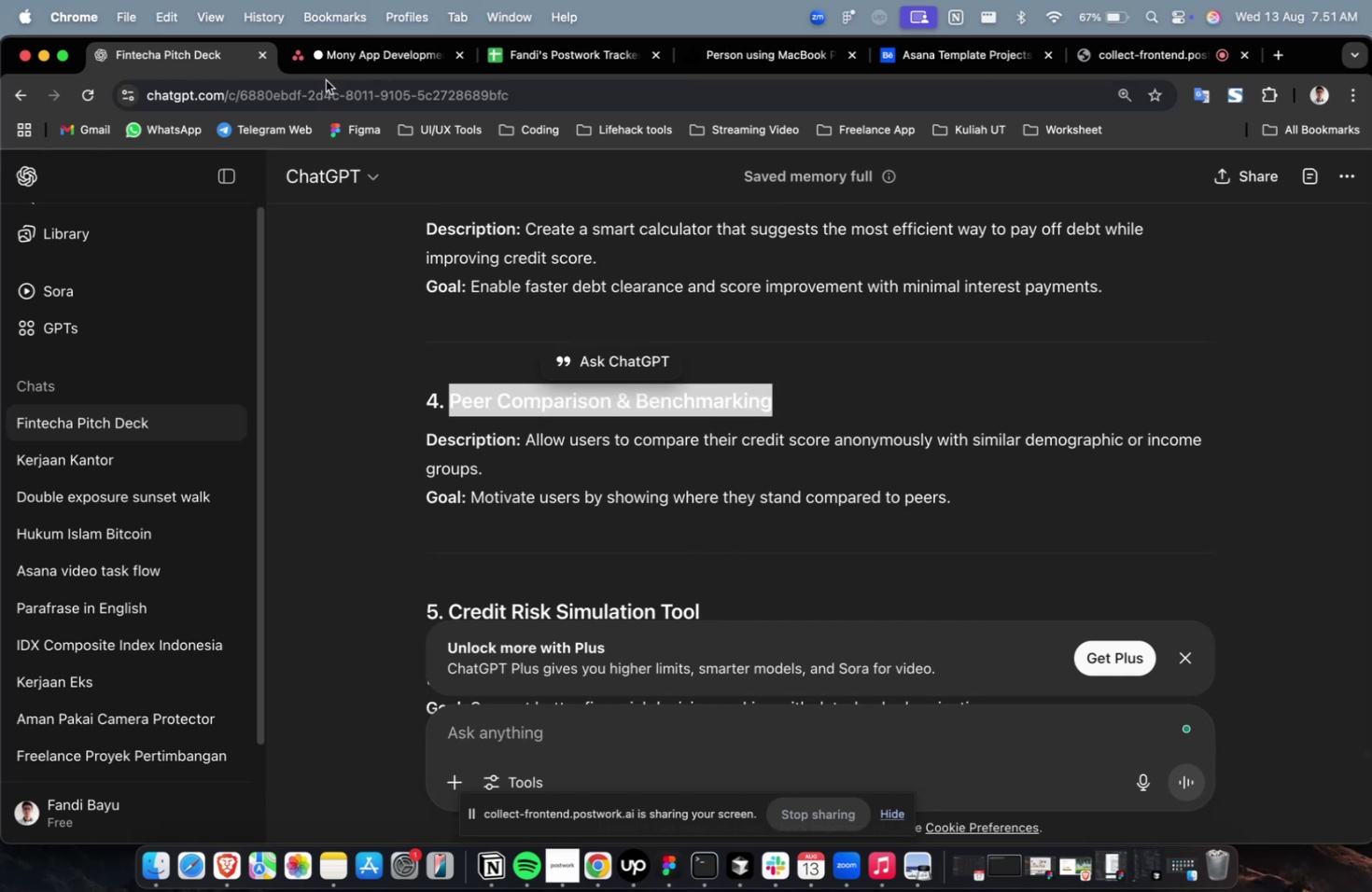 
key(Meta+C)
 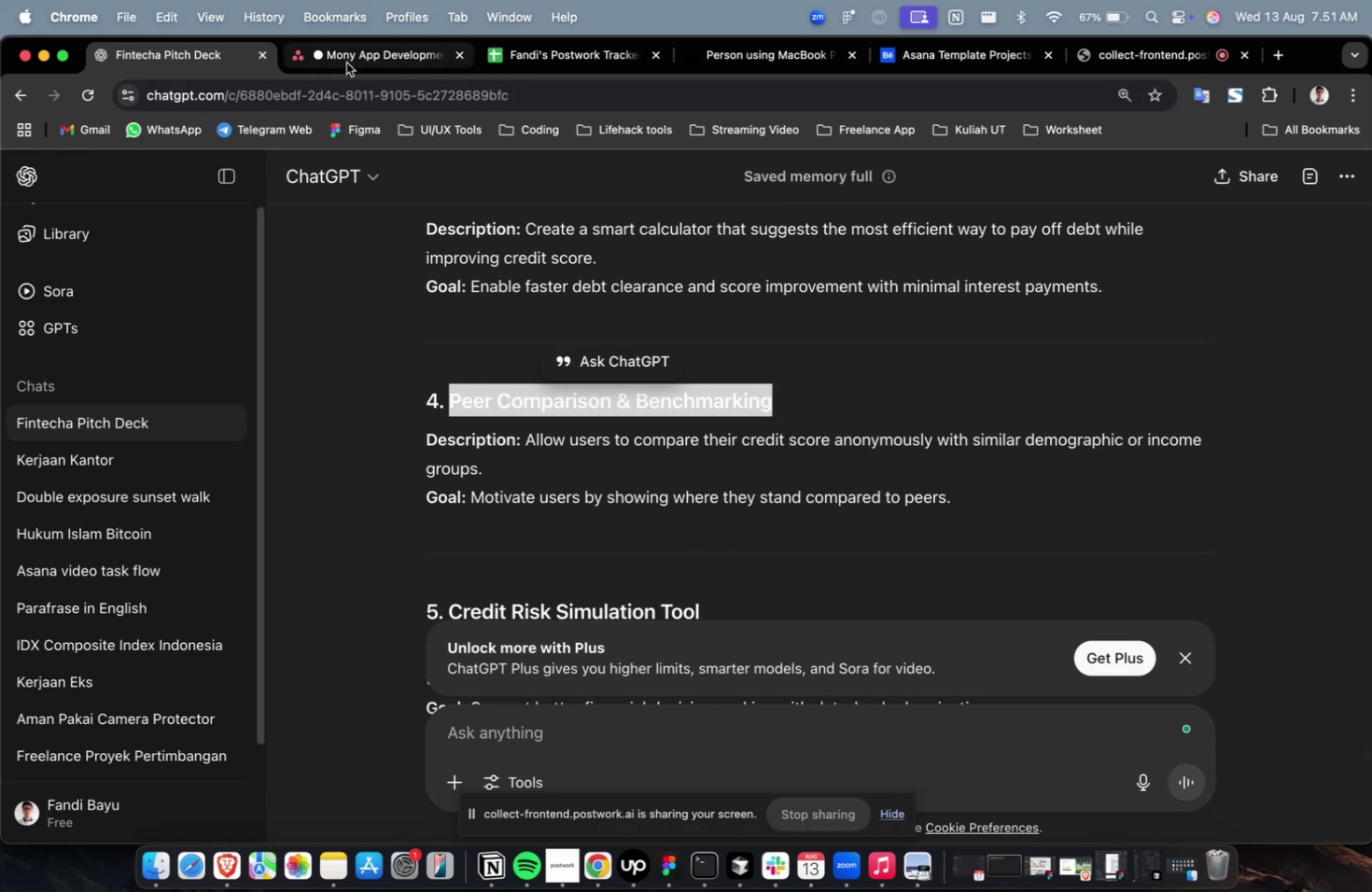 
left_click([346, 63])
 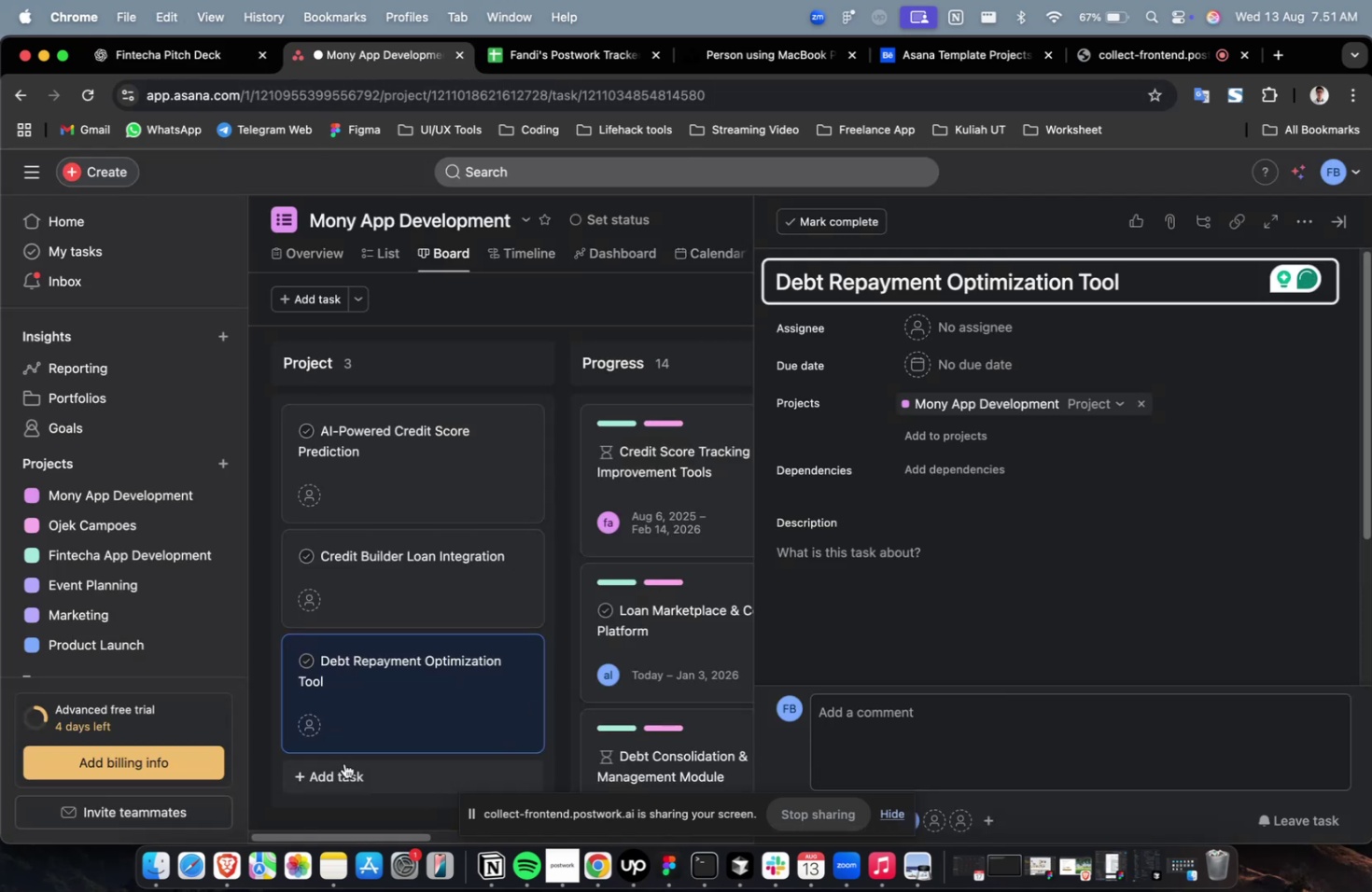 
left_click([344, 762])
 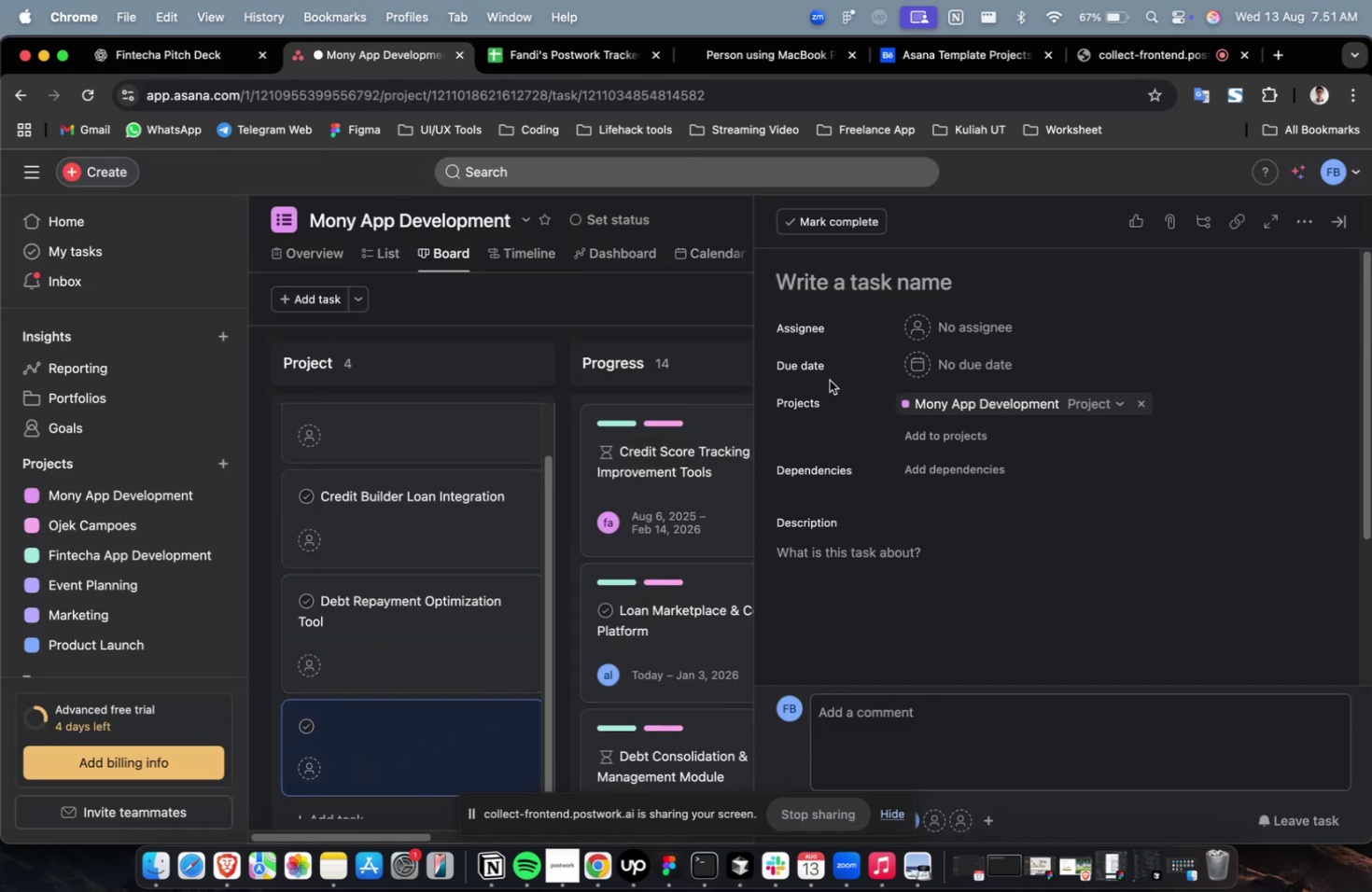 
left_click([879, 296])
 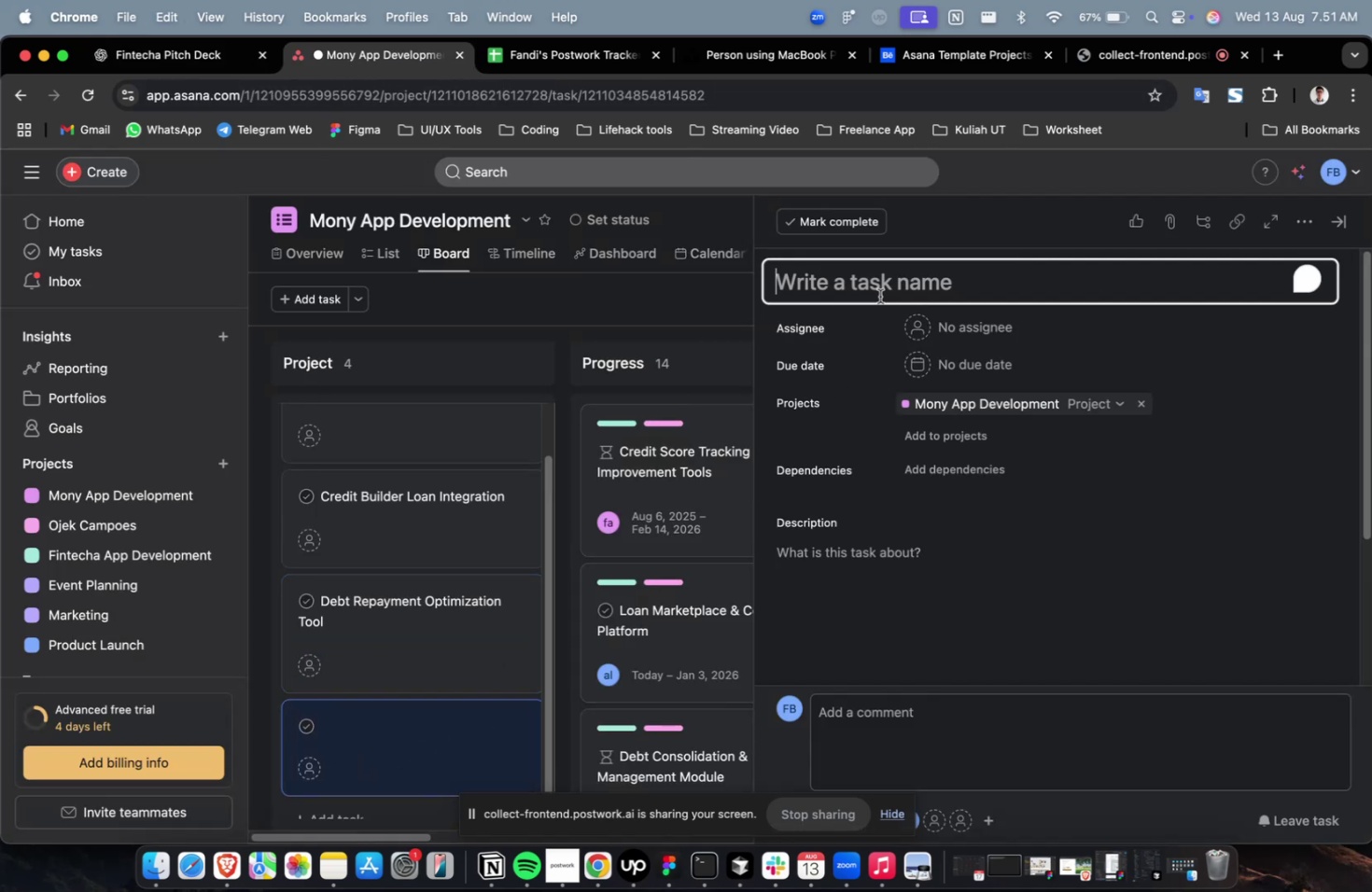 
key(Meta+V)
 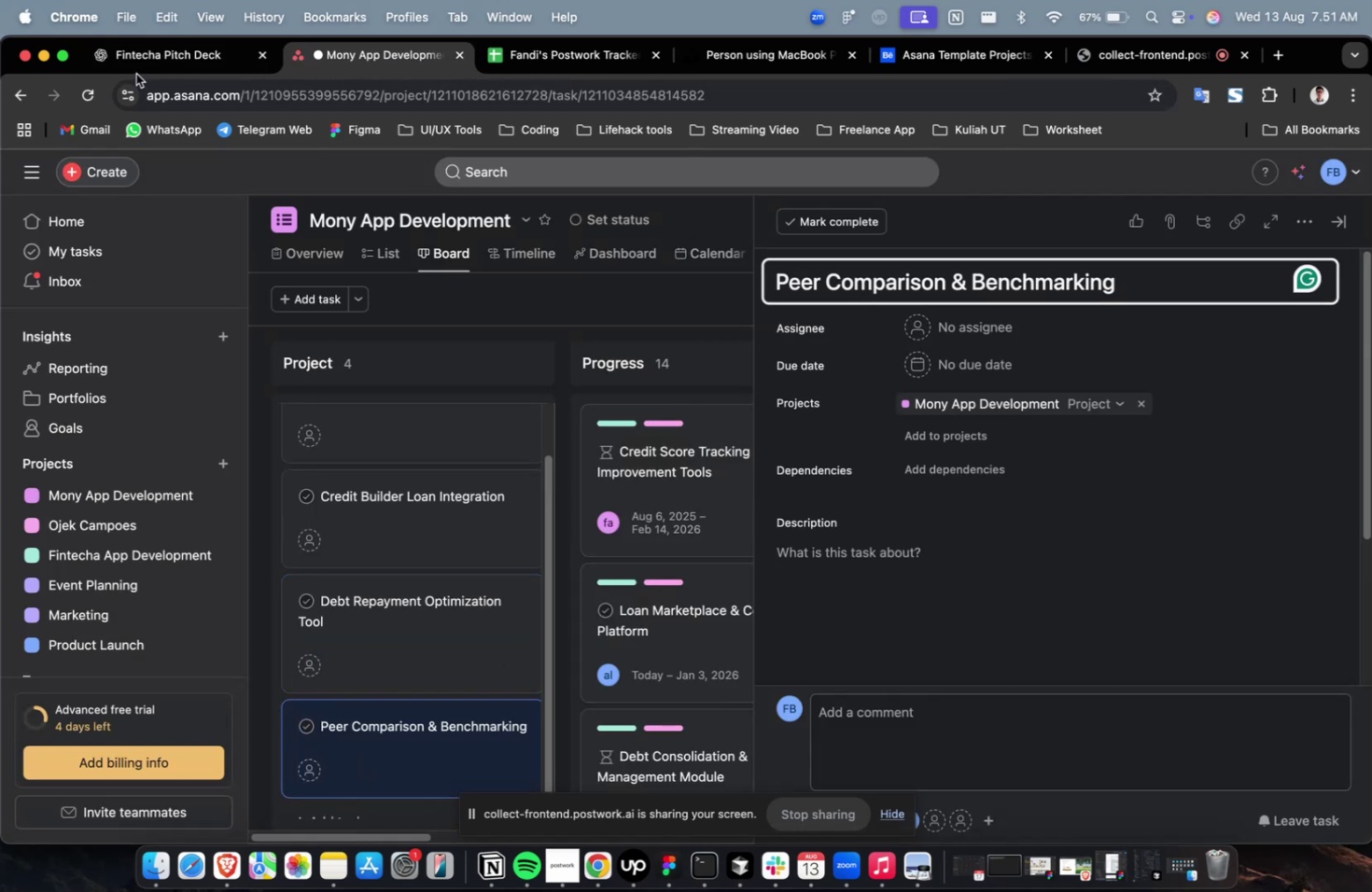 
left_click([142, 54])
 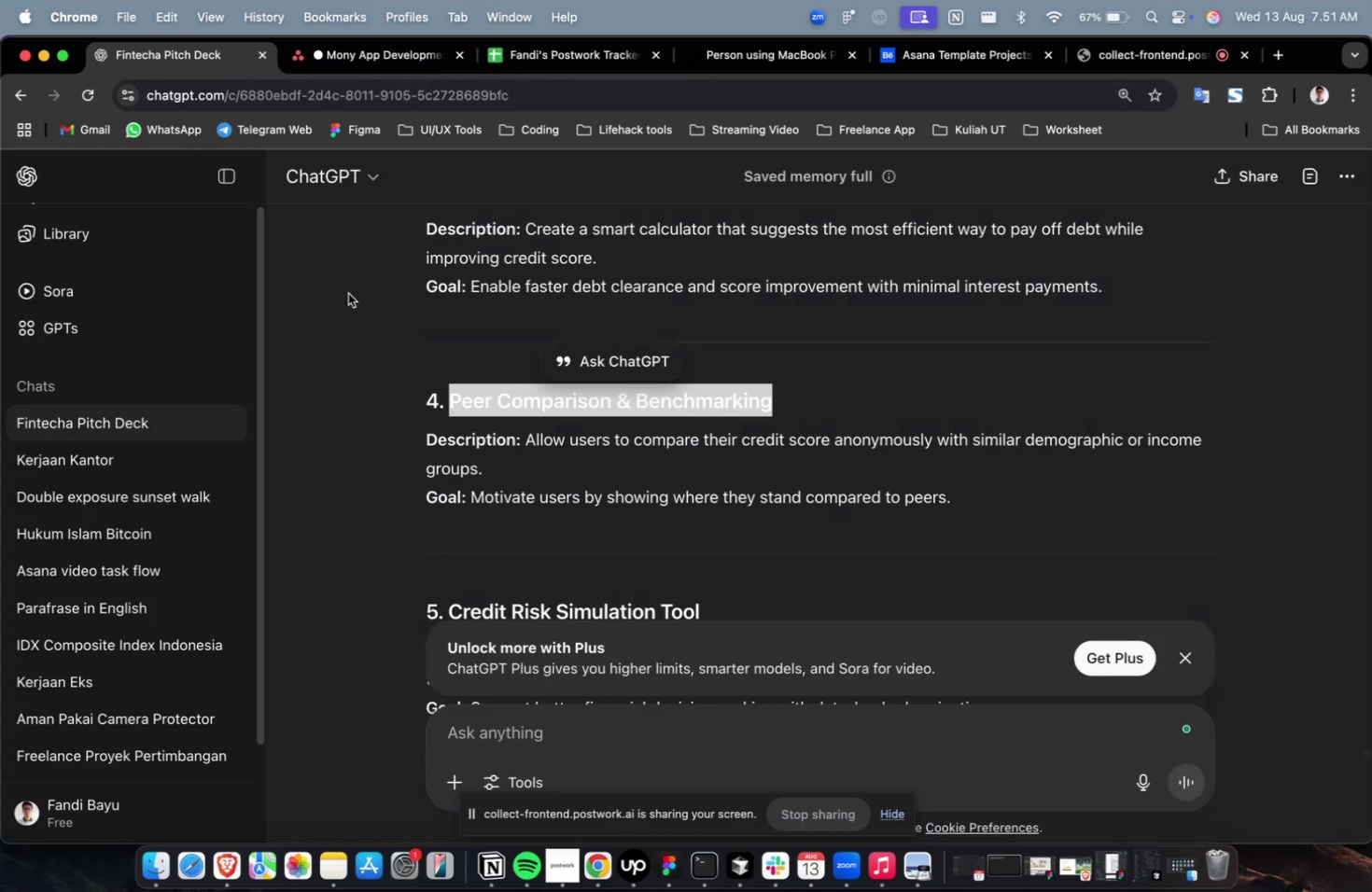 
scroll: coordinate [394, 331], scroll_direction: down, amount: 4.0
 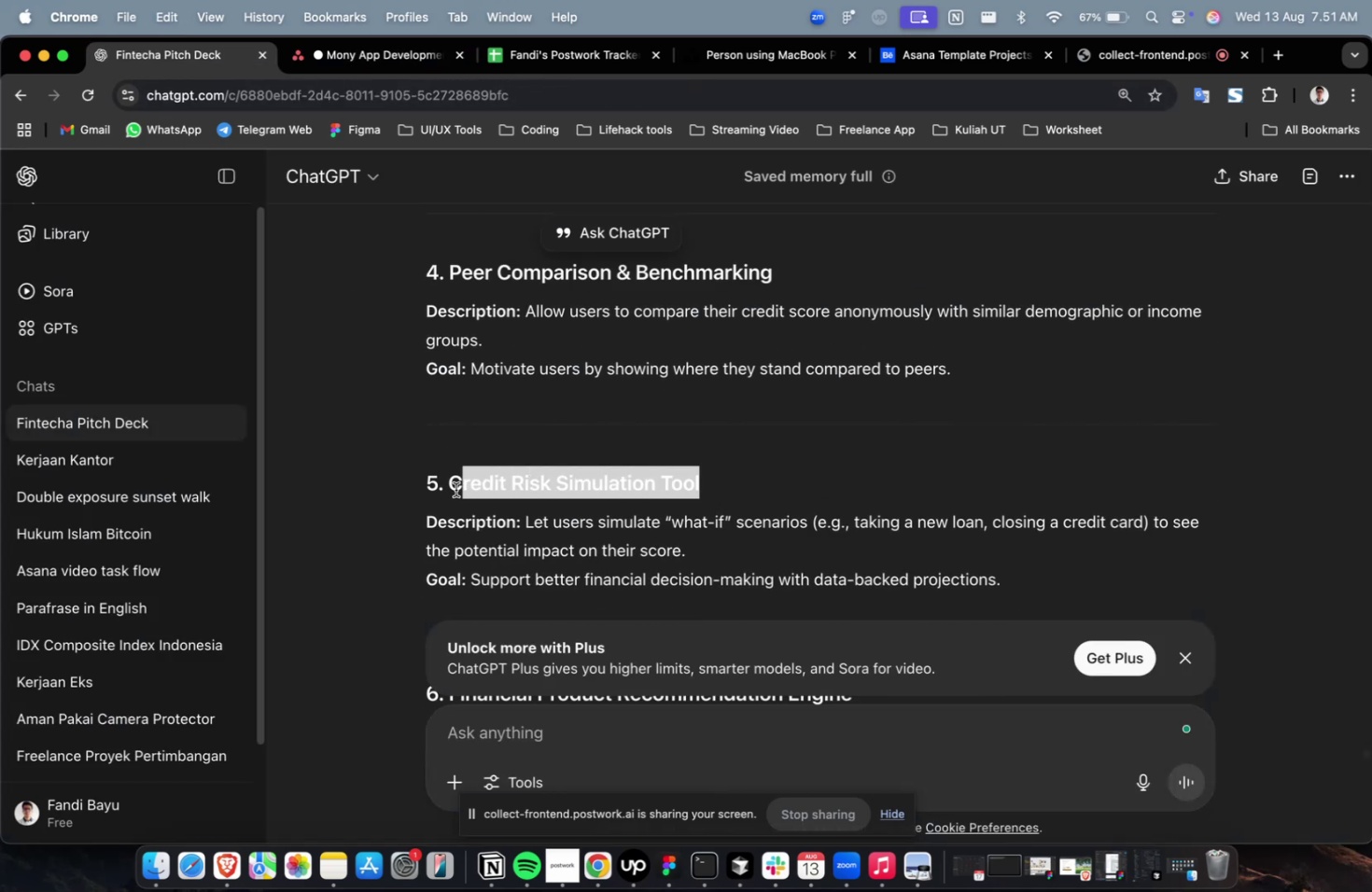 
key(Meta+C)
 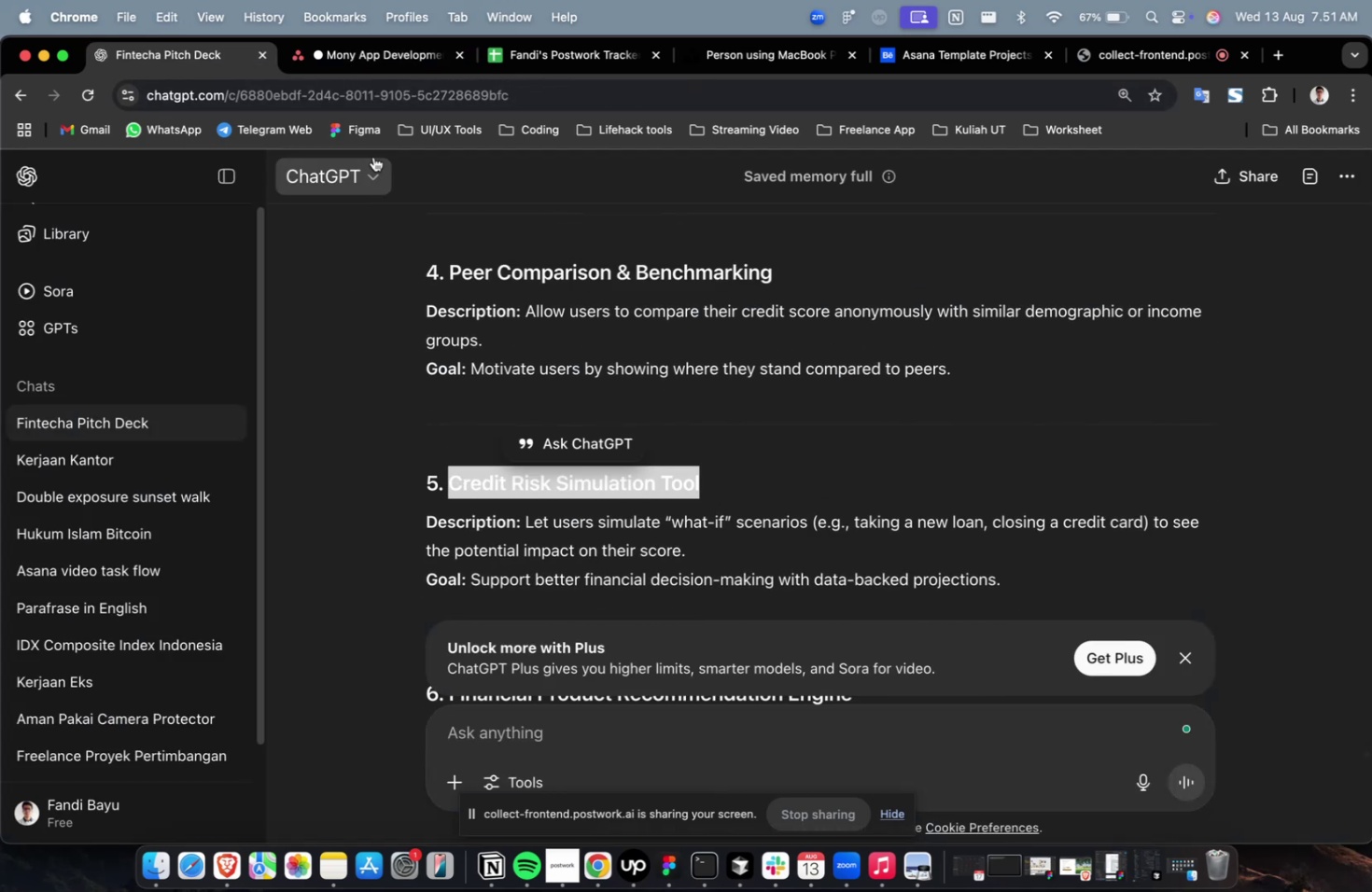 
key(Meta+C)
 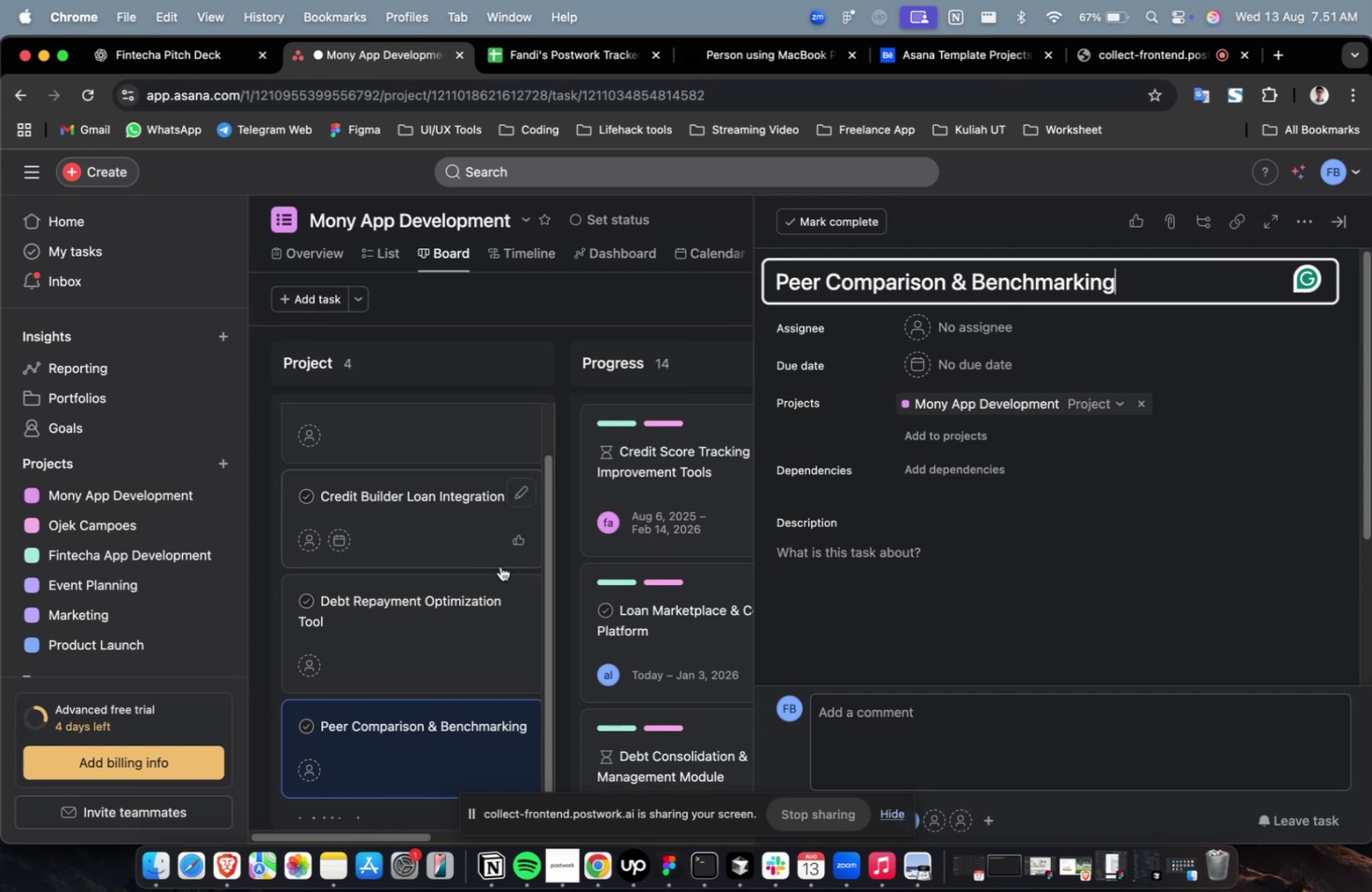 
scroll: coordinate [381, 690], scroll_direction: down, amount: 4.0
 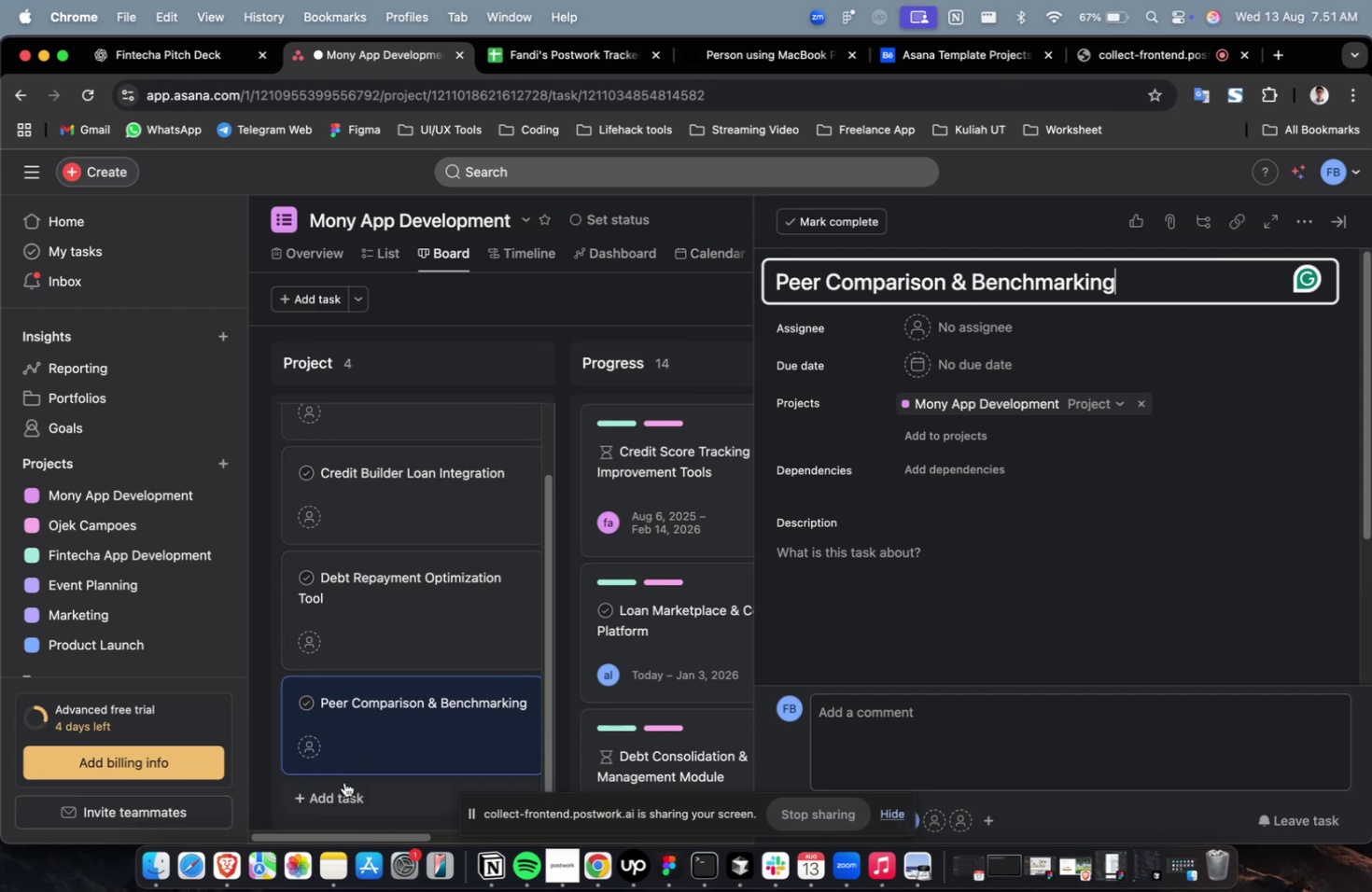 
left_click([343, 782])
 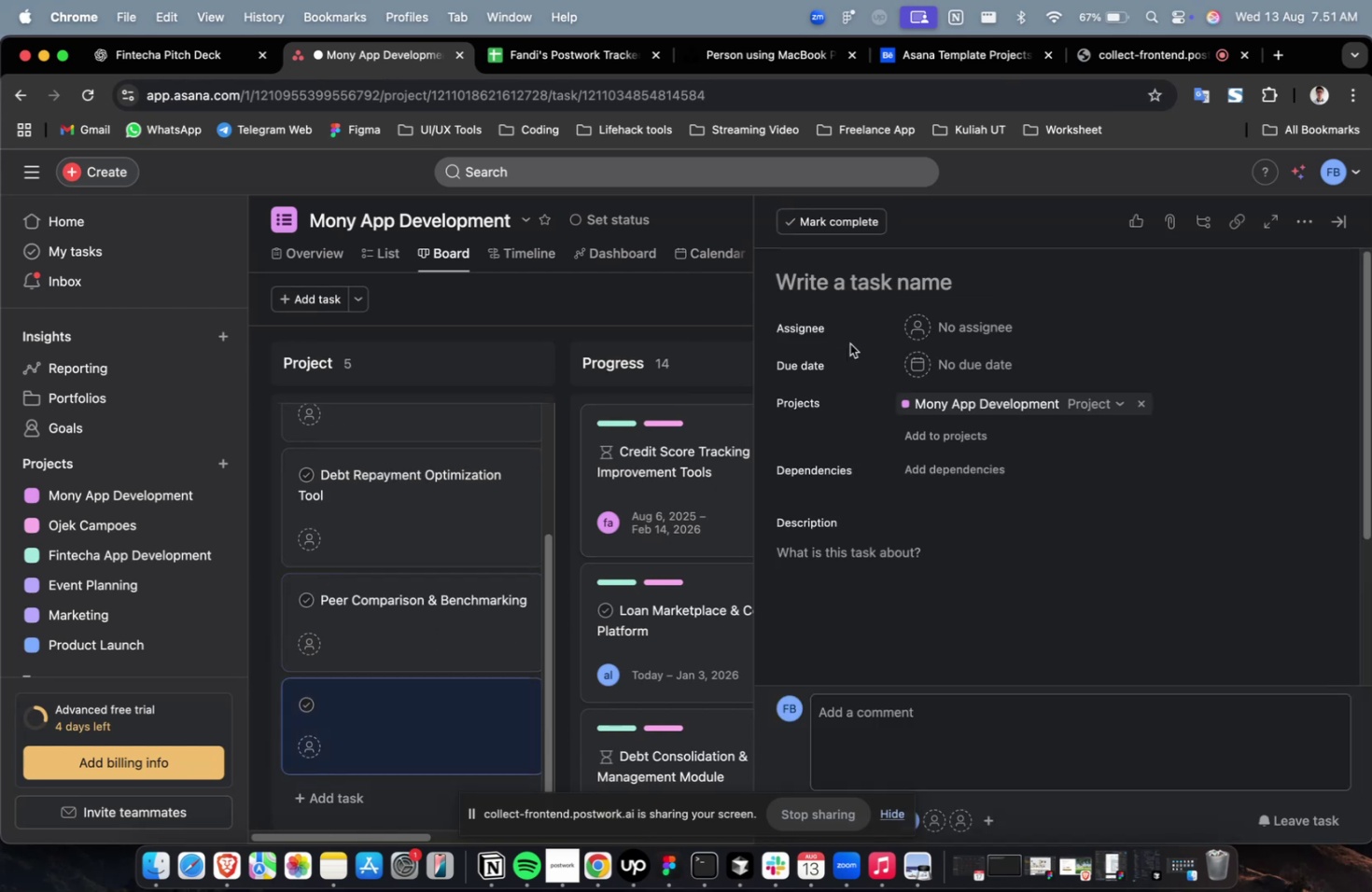 
left_click([878, 284])
 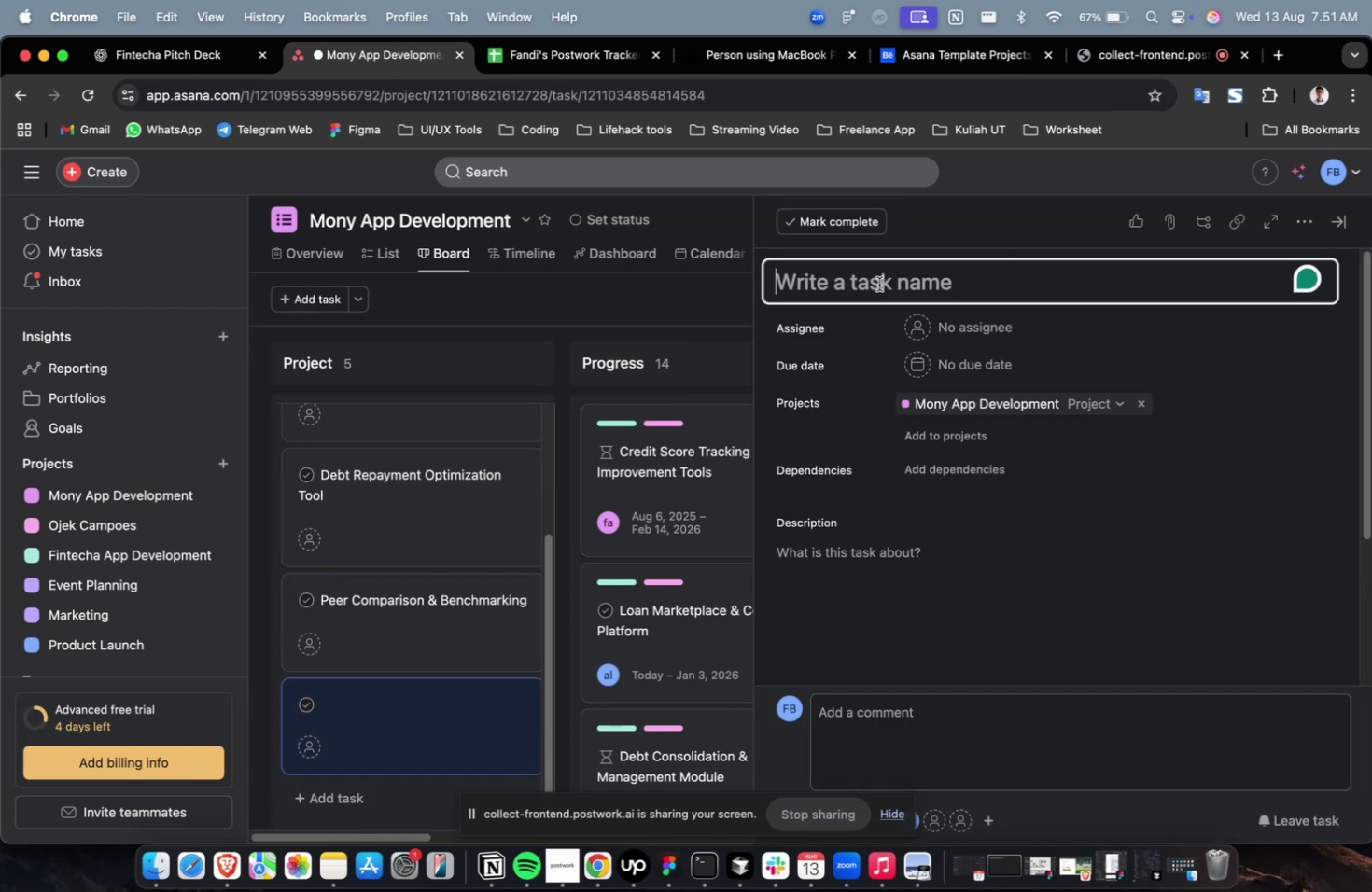 
key(Meta+V)
 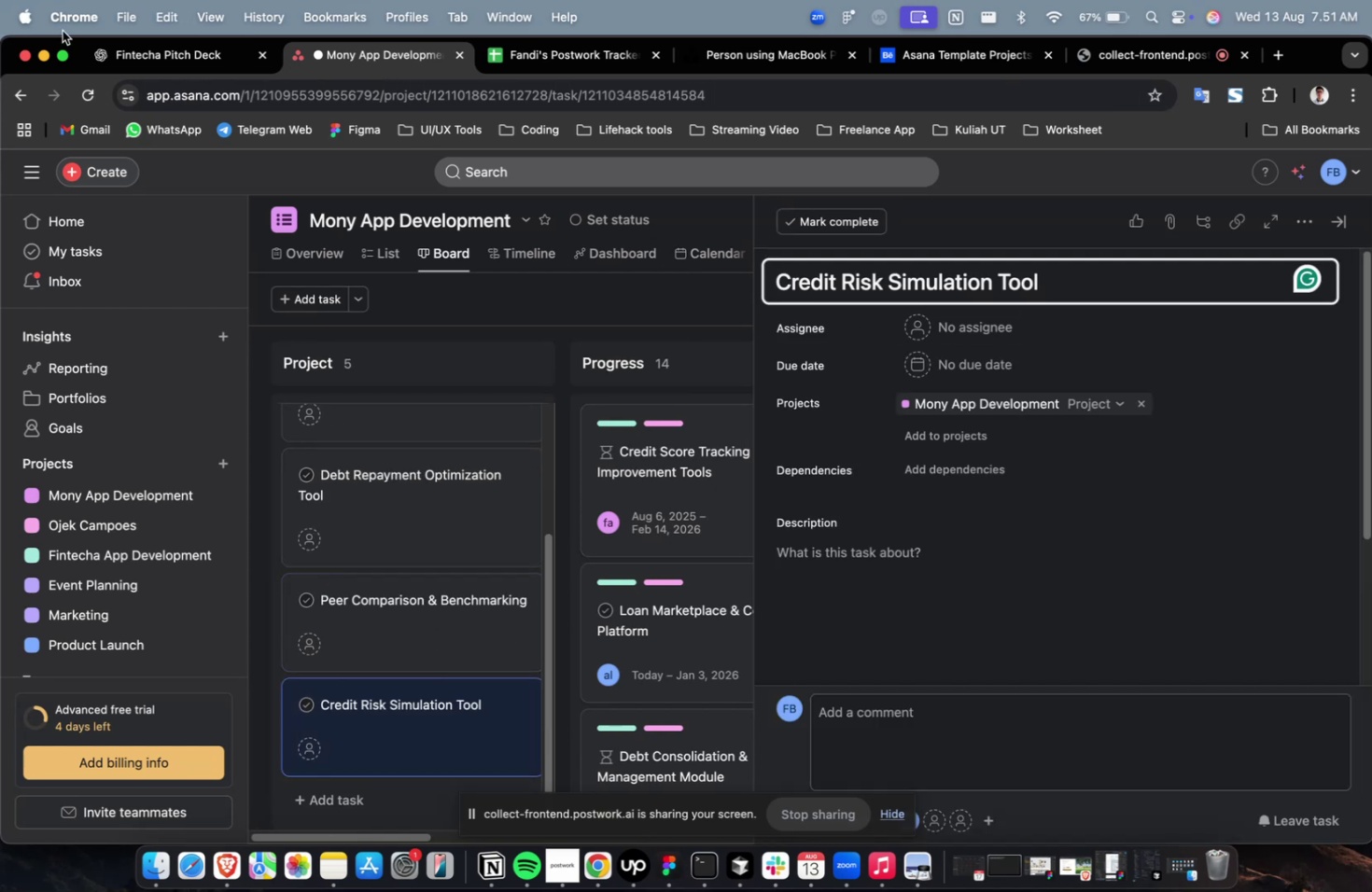 
left_click([154, 47])
 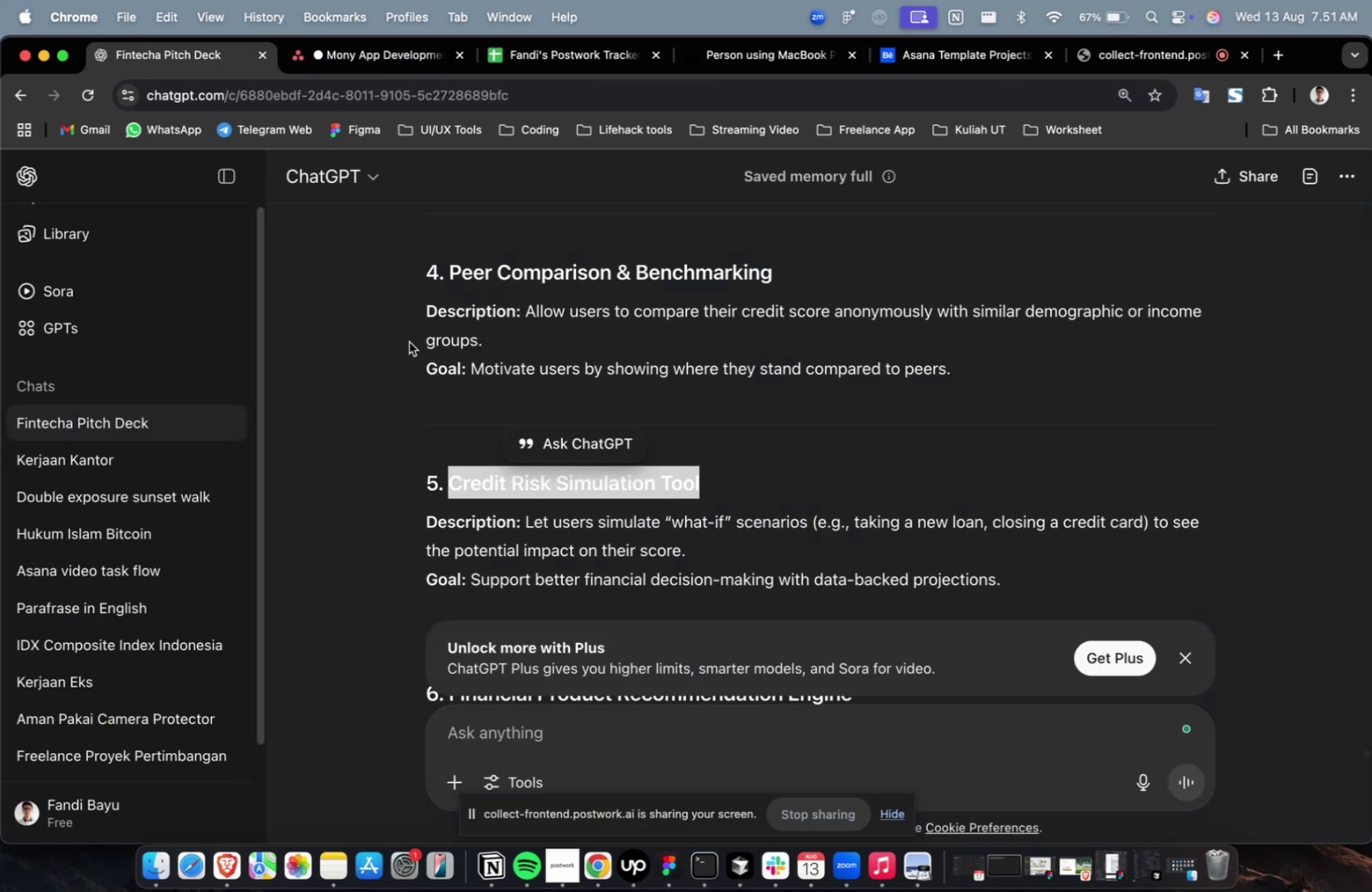 
scroll: coordinate [450, 381], scroll_direction: down, amount: 7.0
 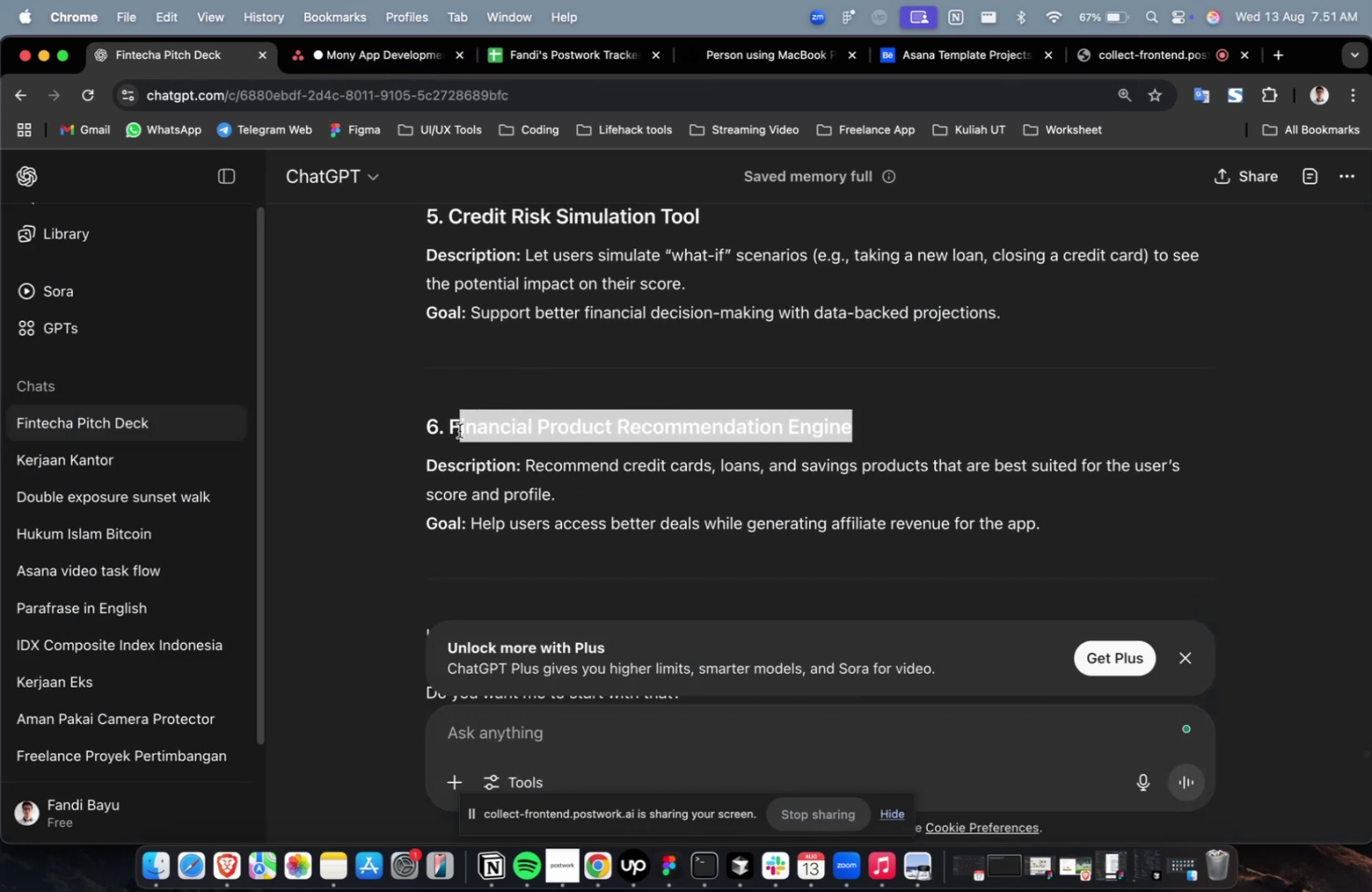 
key(Meta+C)
 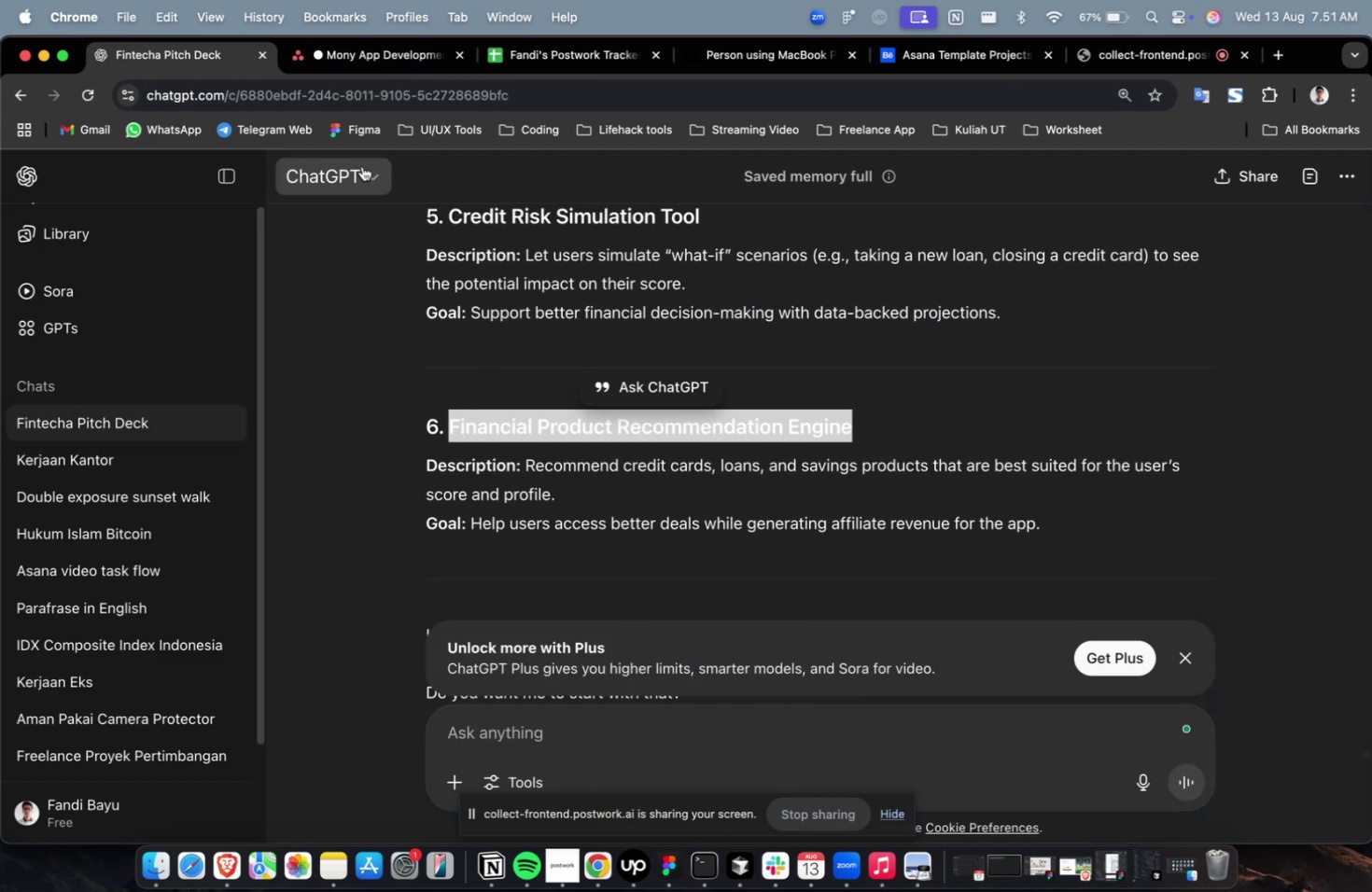 
key(Meta+C)
 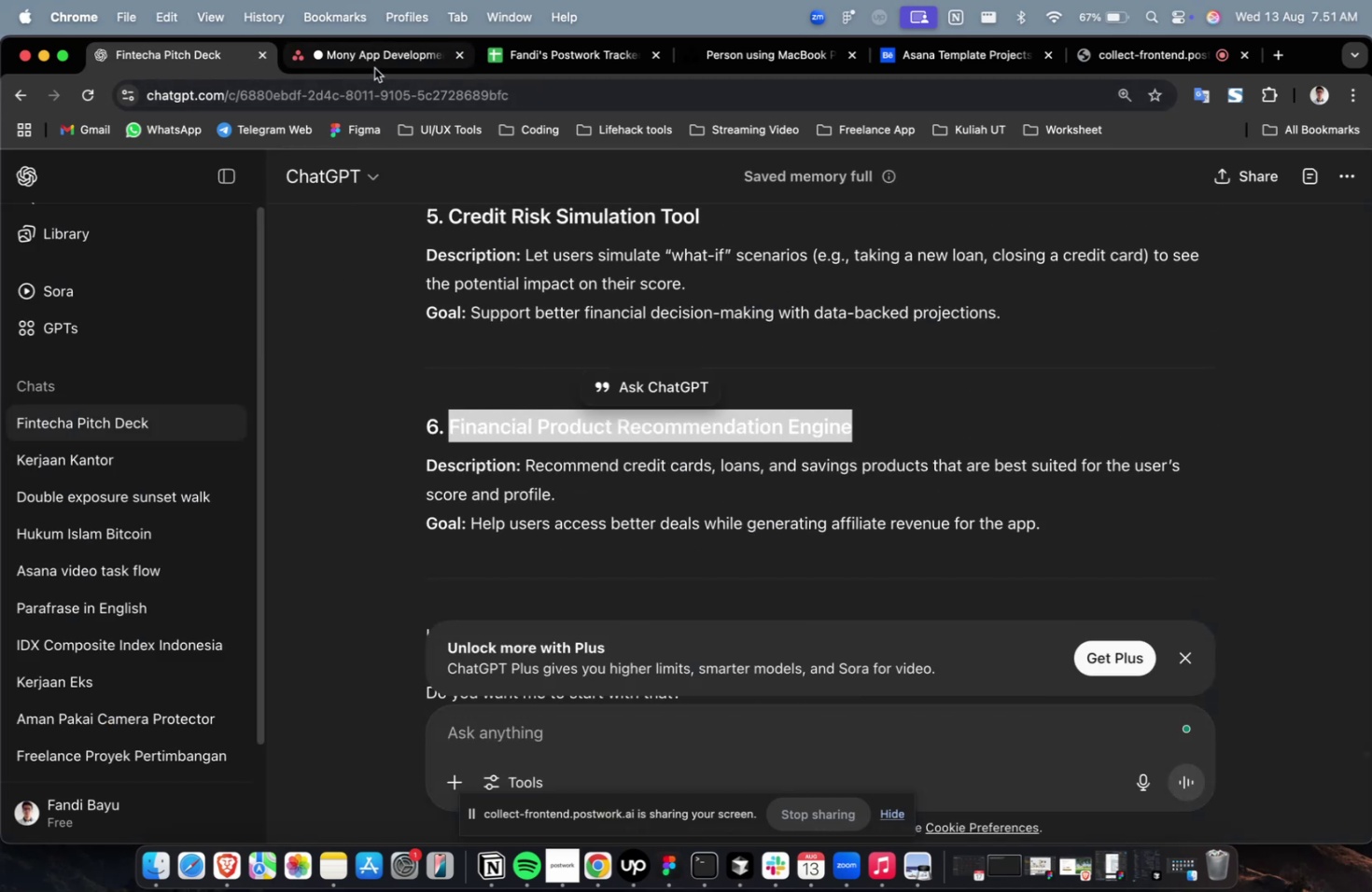 
left_click([374, 68])
 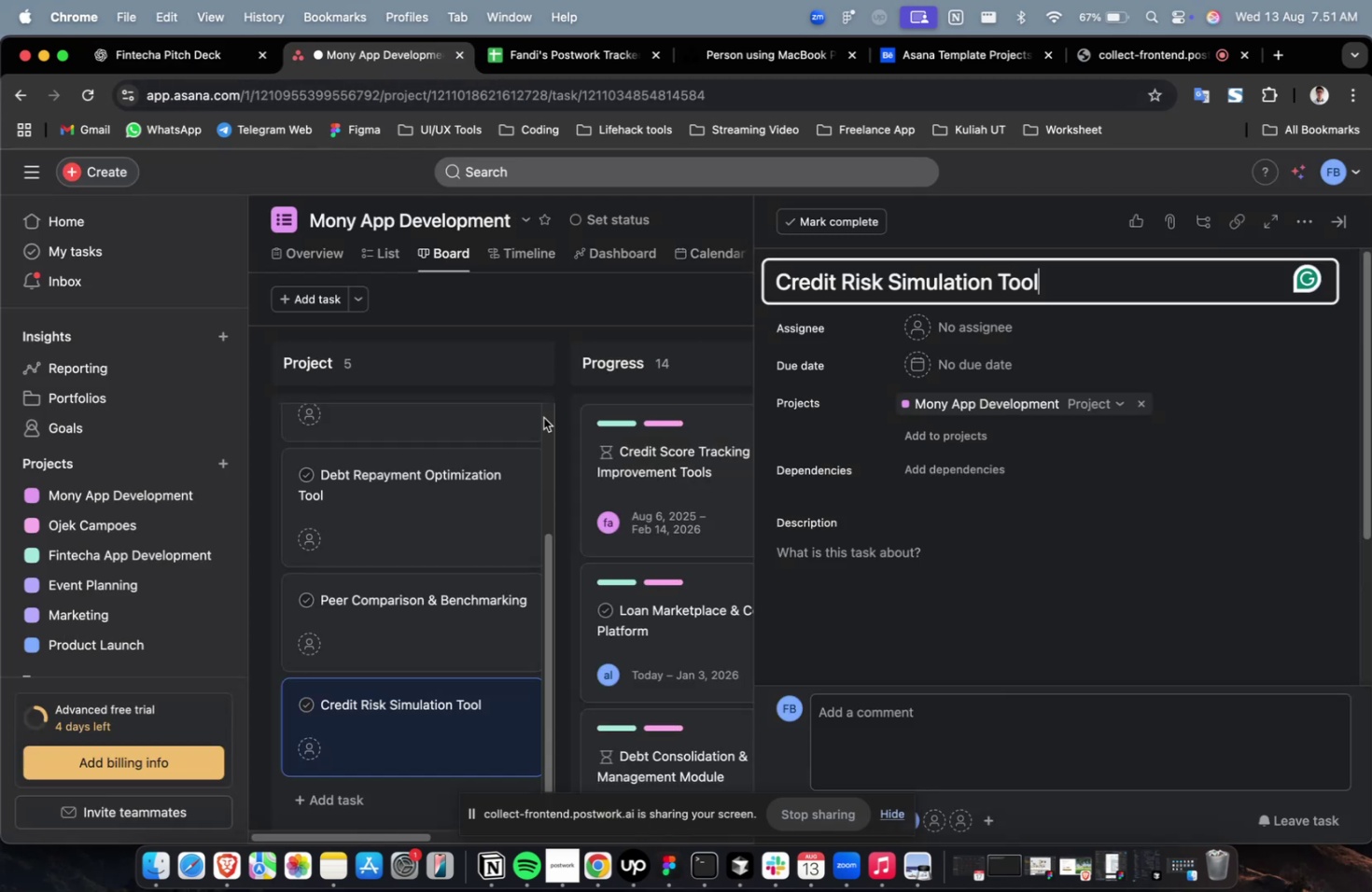 
scroll: coordinate [507, 525], scroll_direction: down, amount: 17.0
 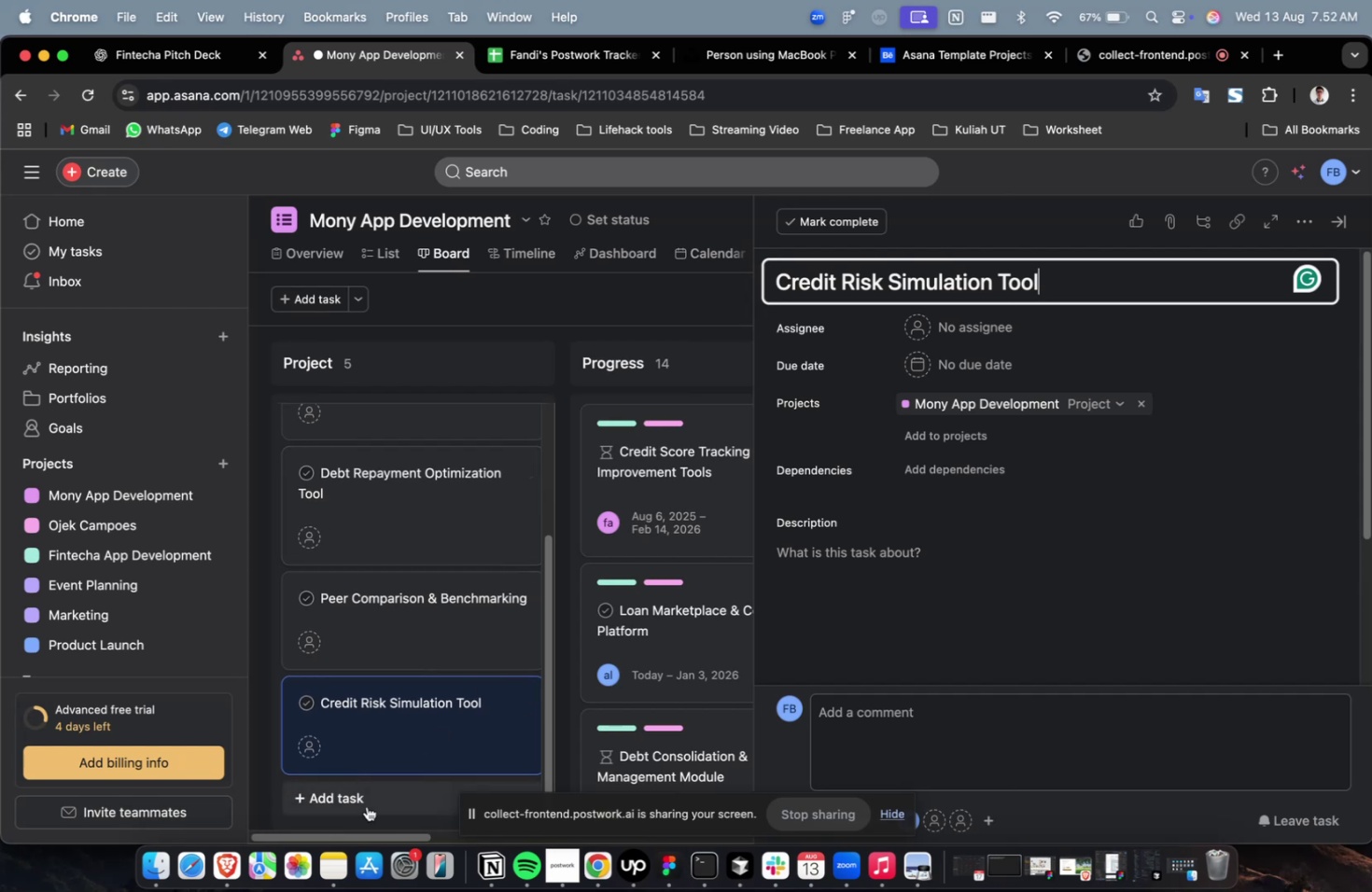 
left_click([366, 803])
 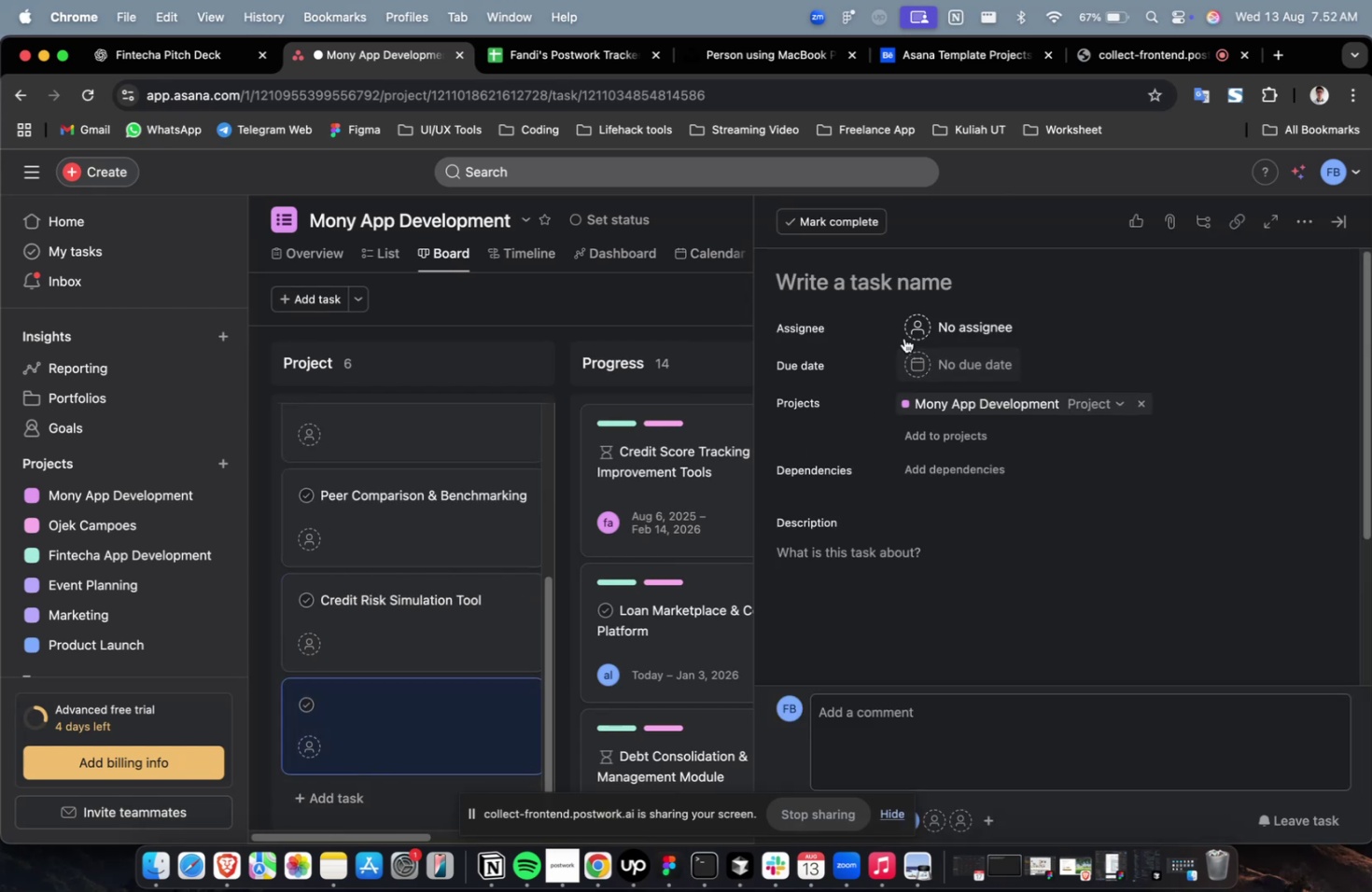 
left_click([893, 280])
 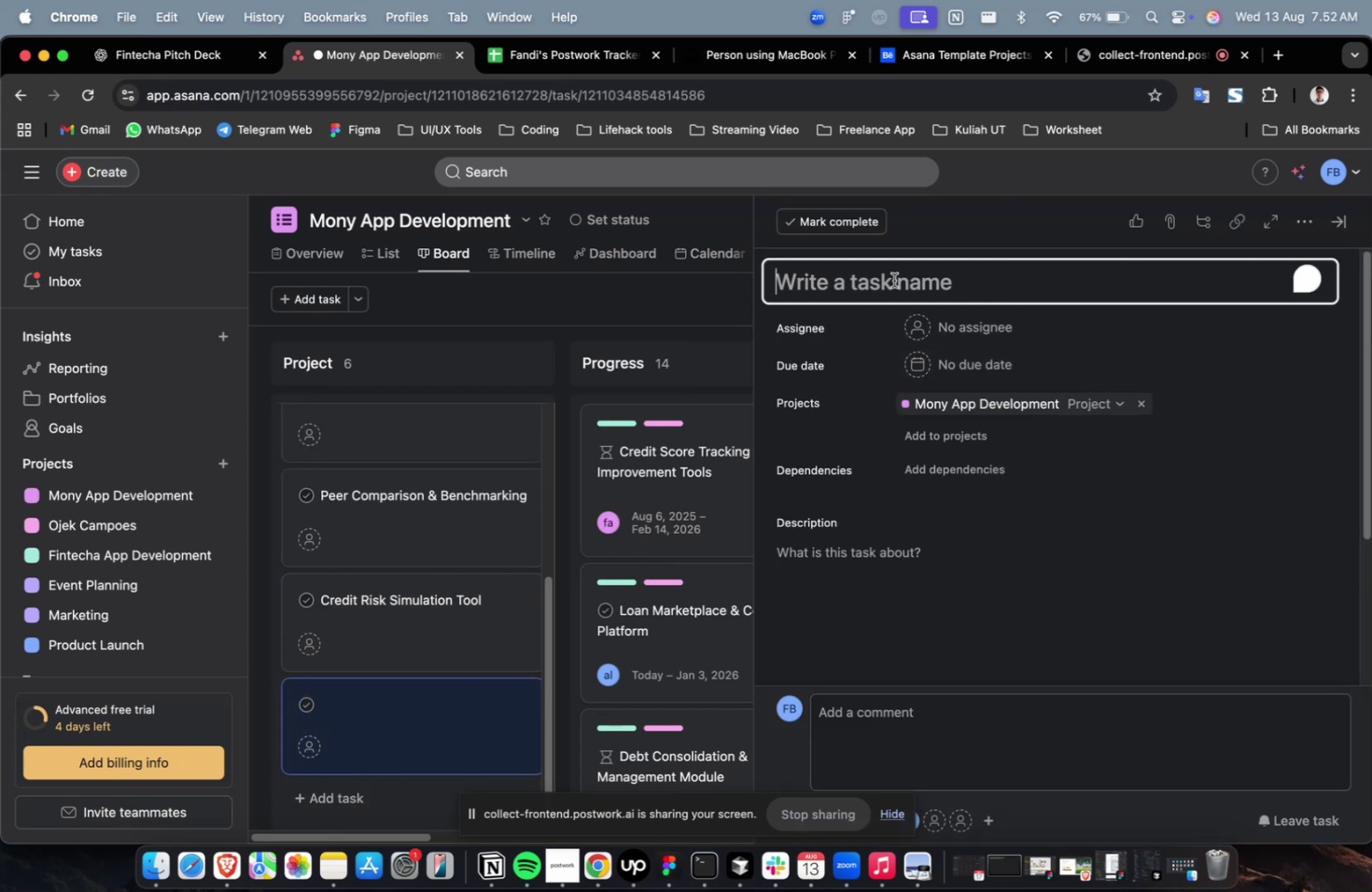 
key(Meta+V)
 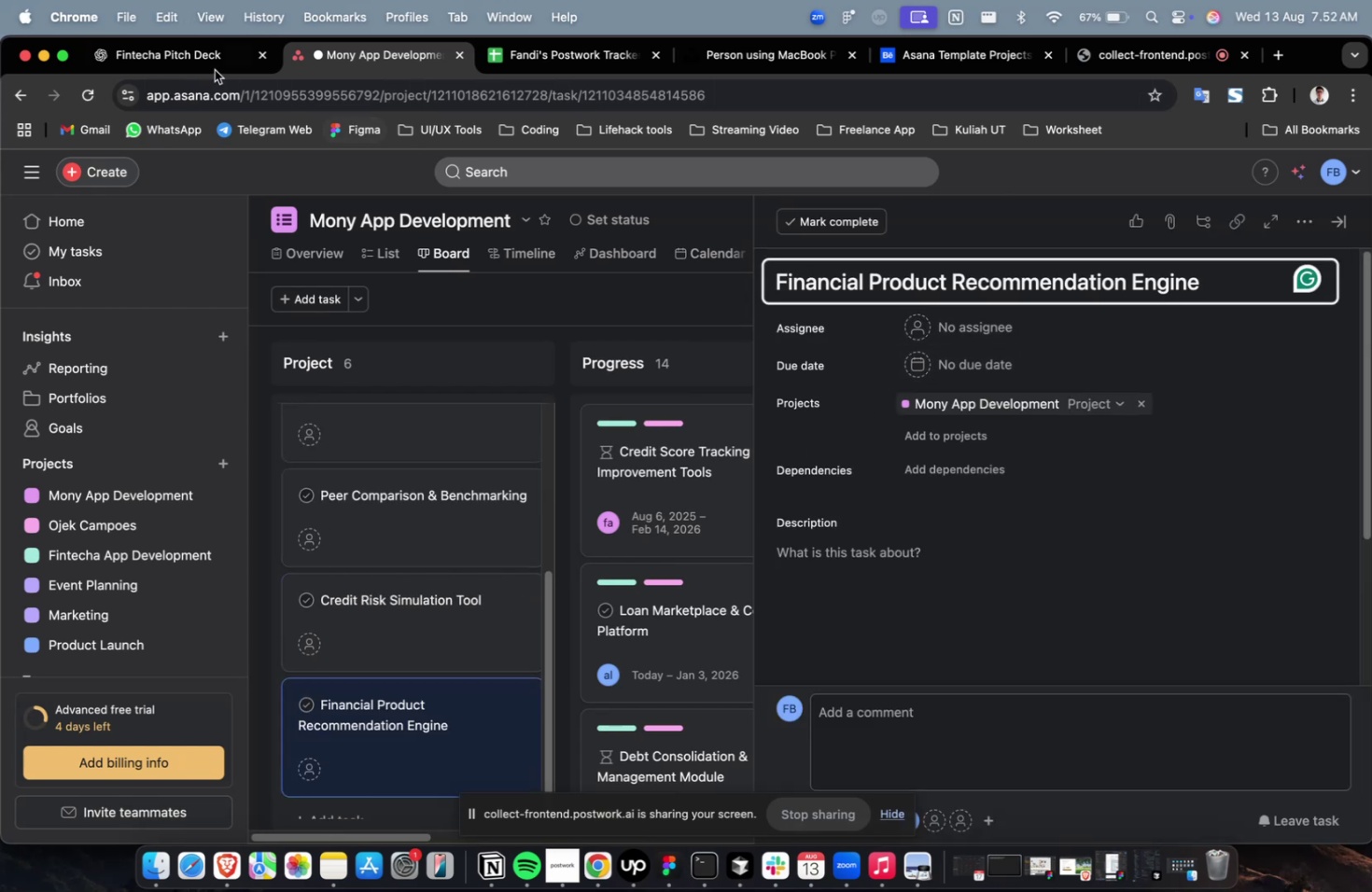 
left_click([203, 63])
 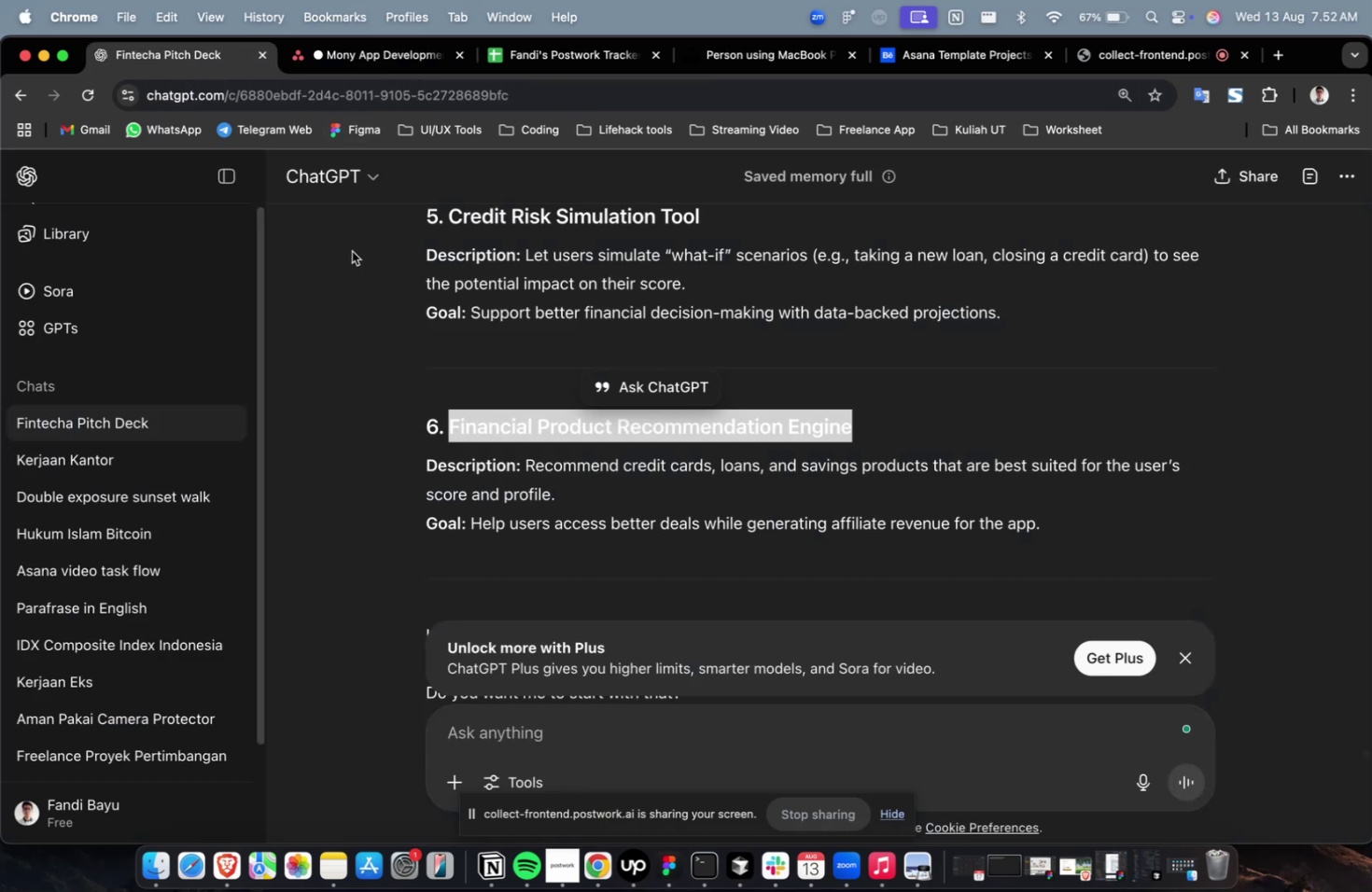 
scroll: coordinate [823, 493], scroll_direction: down, amount: 7.0
 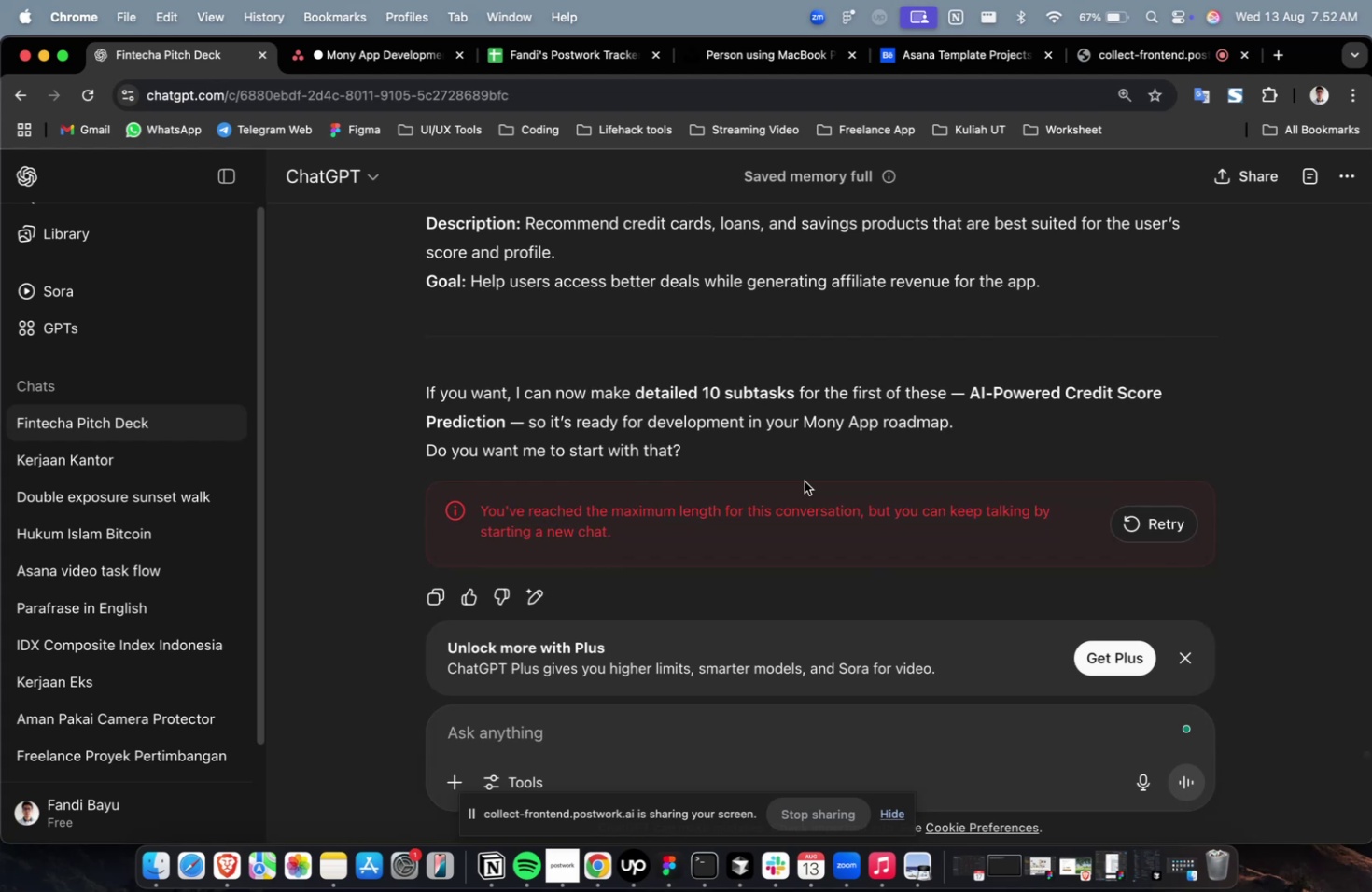 
wait(5.73)
 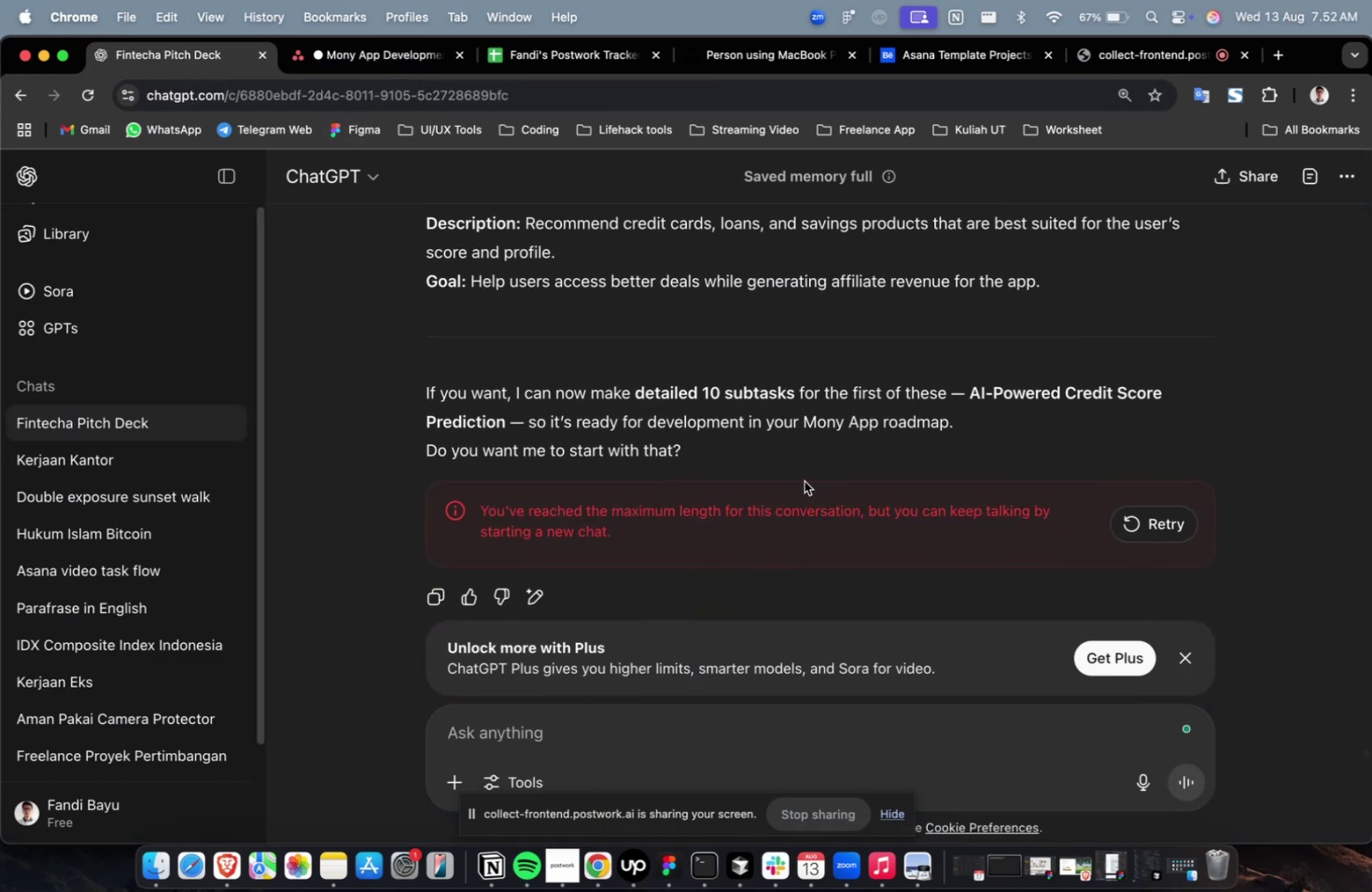 
scroll: coordinate [677, 462], scroll_direction: up, amount: 30.0
 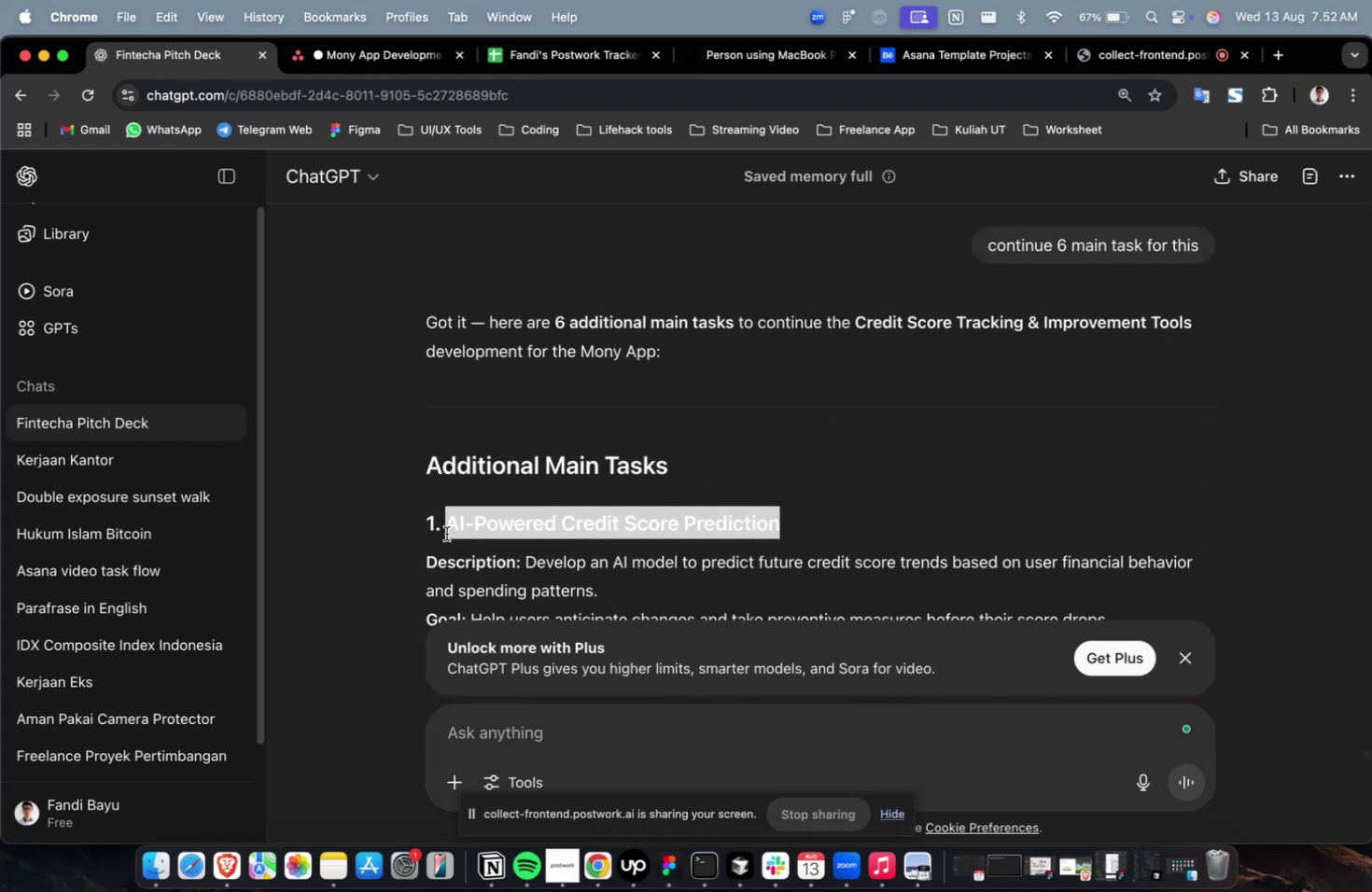 
left_click([581, 474])
 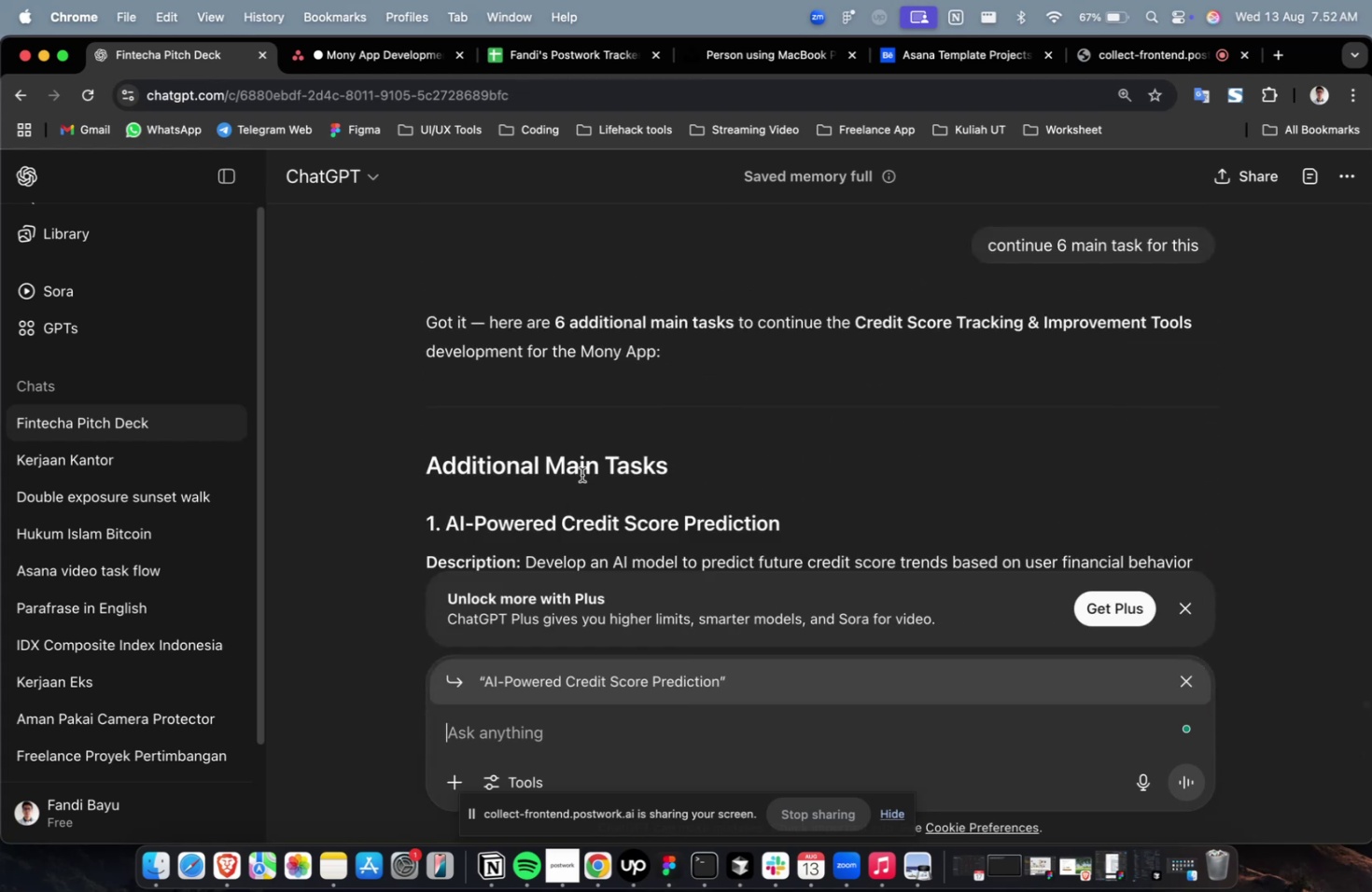 
type(o)
key(Backspace)
type(please c)
key(Backspace)
type(detailed for this main tak)
key(Backspace)
type(sk)
 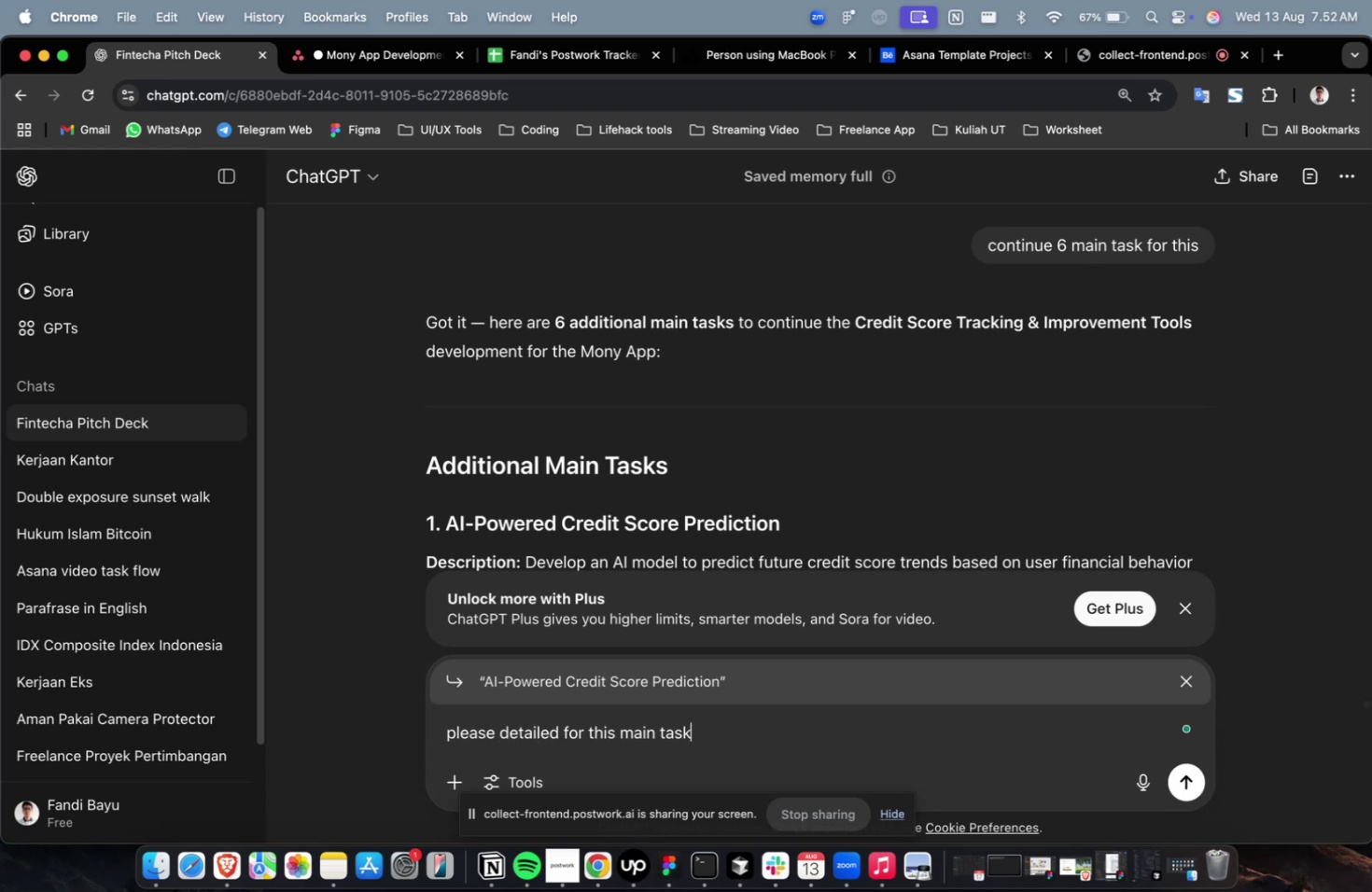 
key(Enter)
 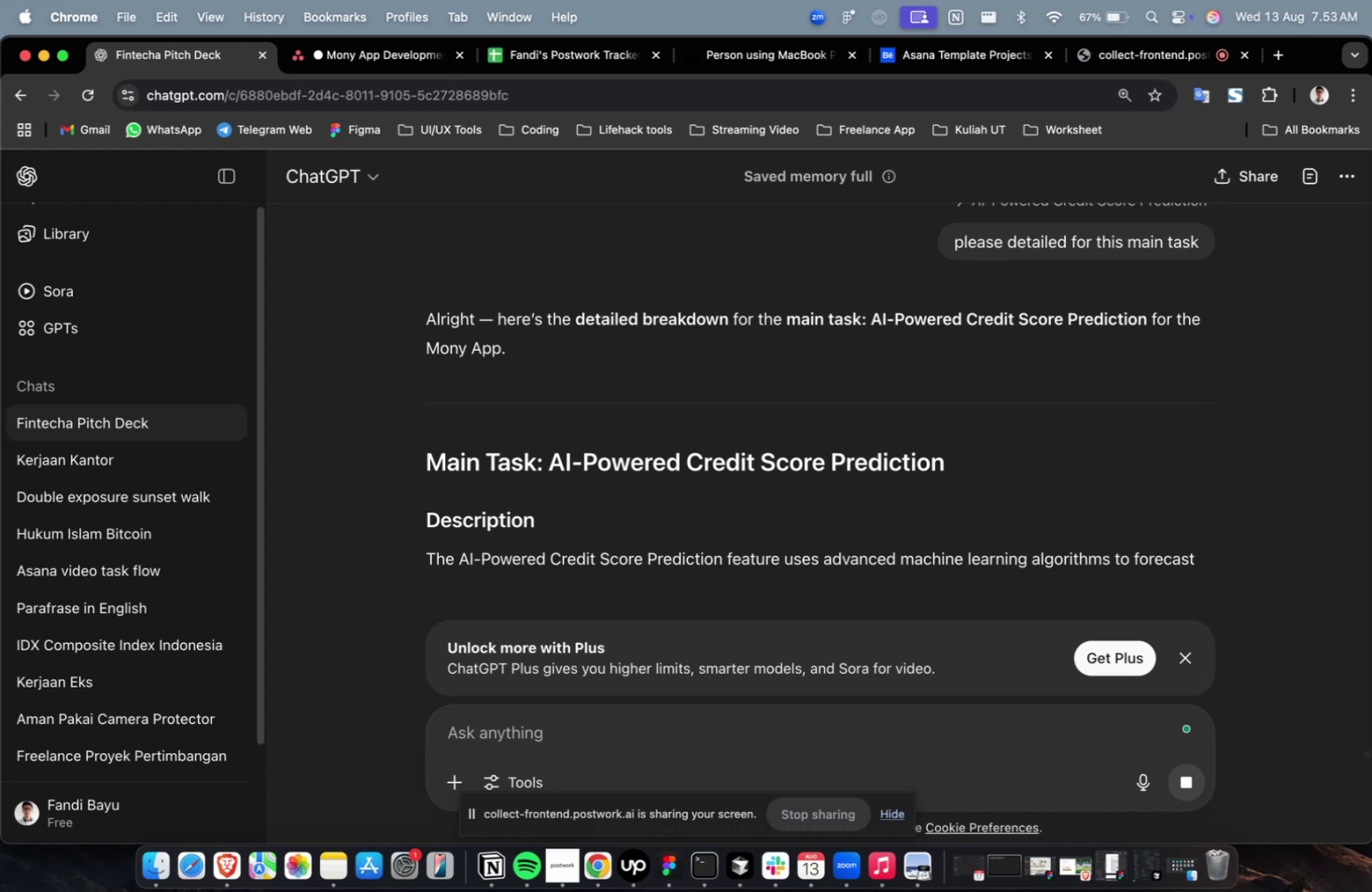 
wait(41.3)
 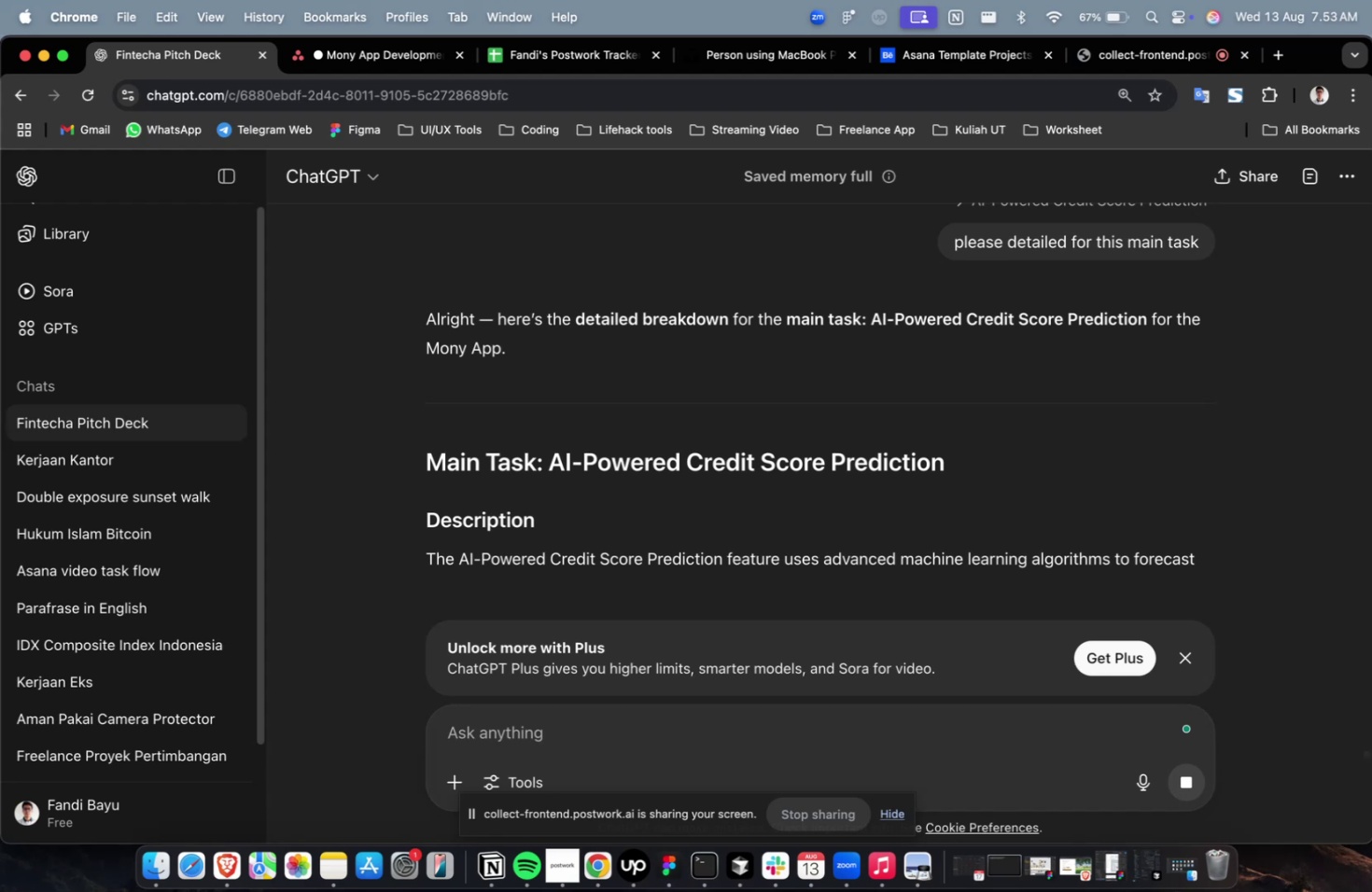 
scroll: coordinate [670, 285], scroll_direction: down, amount: 8.0
 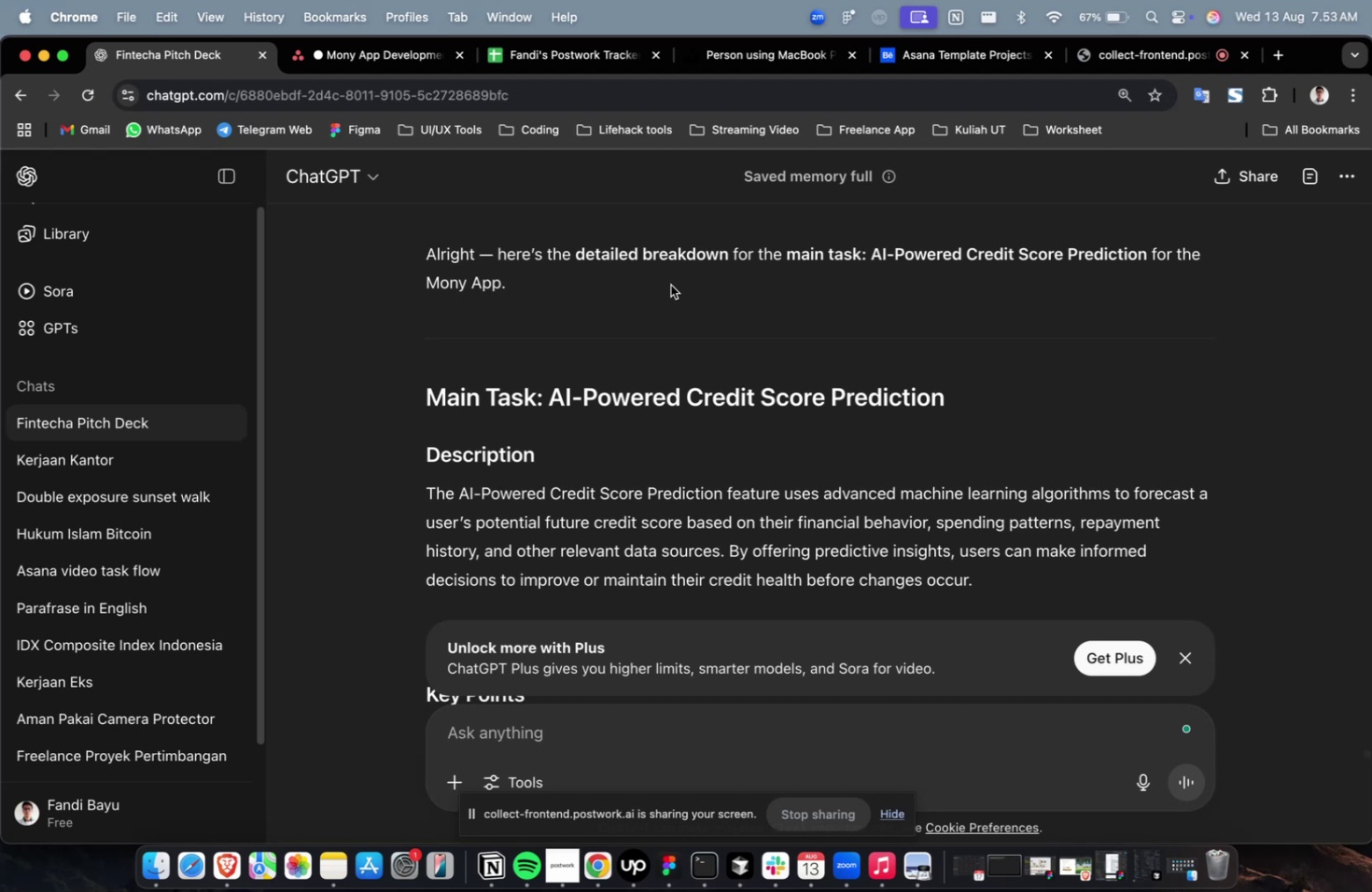 
wait(51.23)
 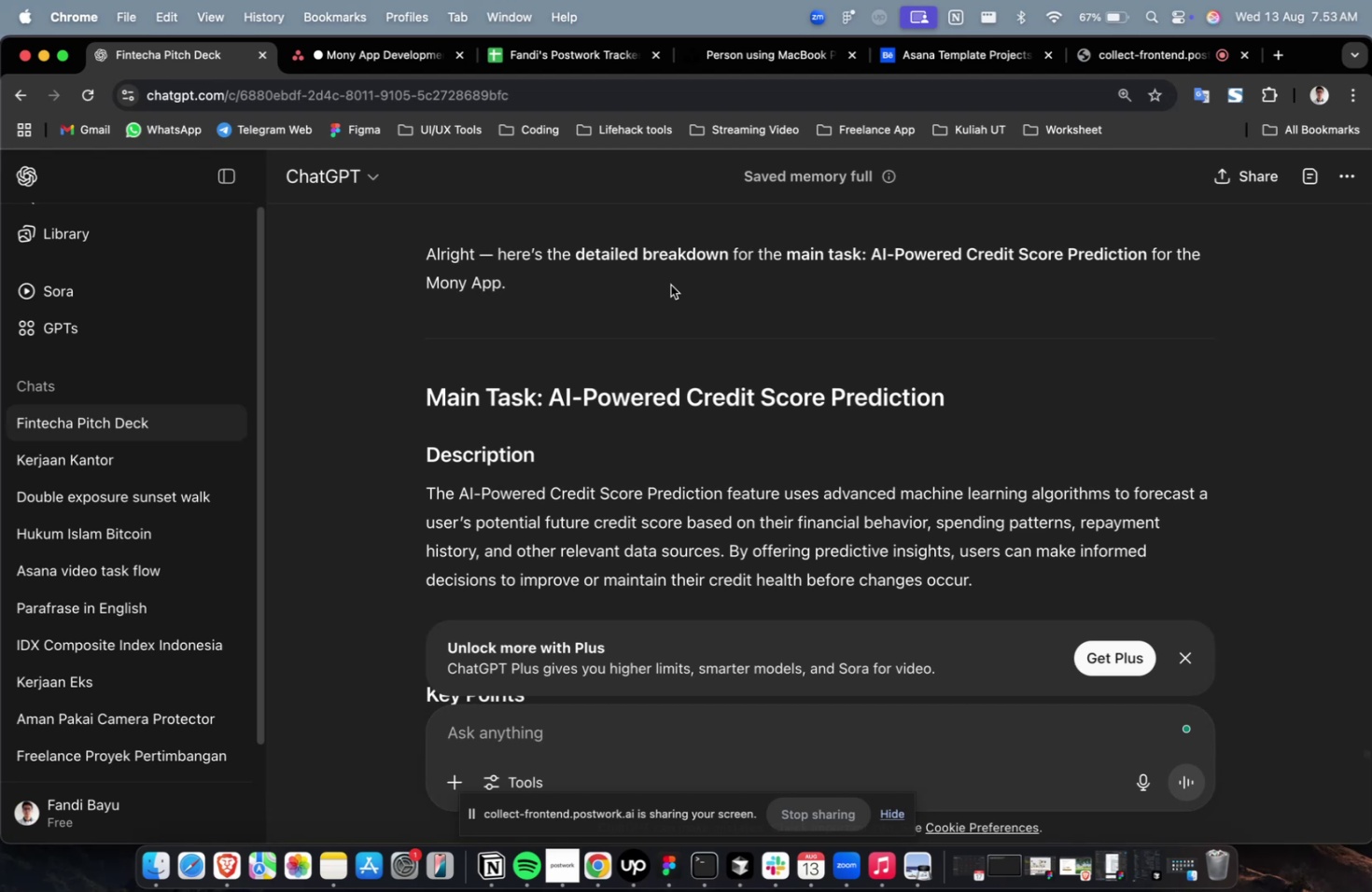 
scroll: coordinate [679, 320], scroll_direction: down, amount: 26.0
 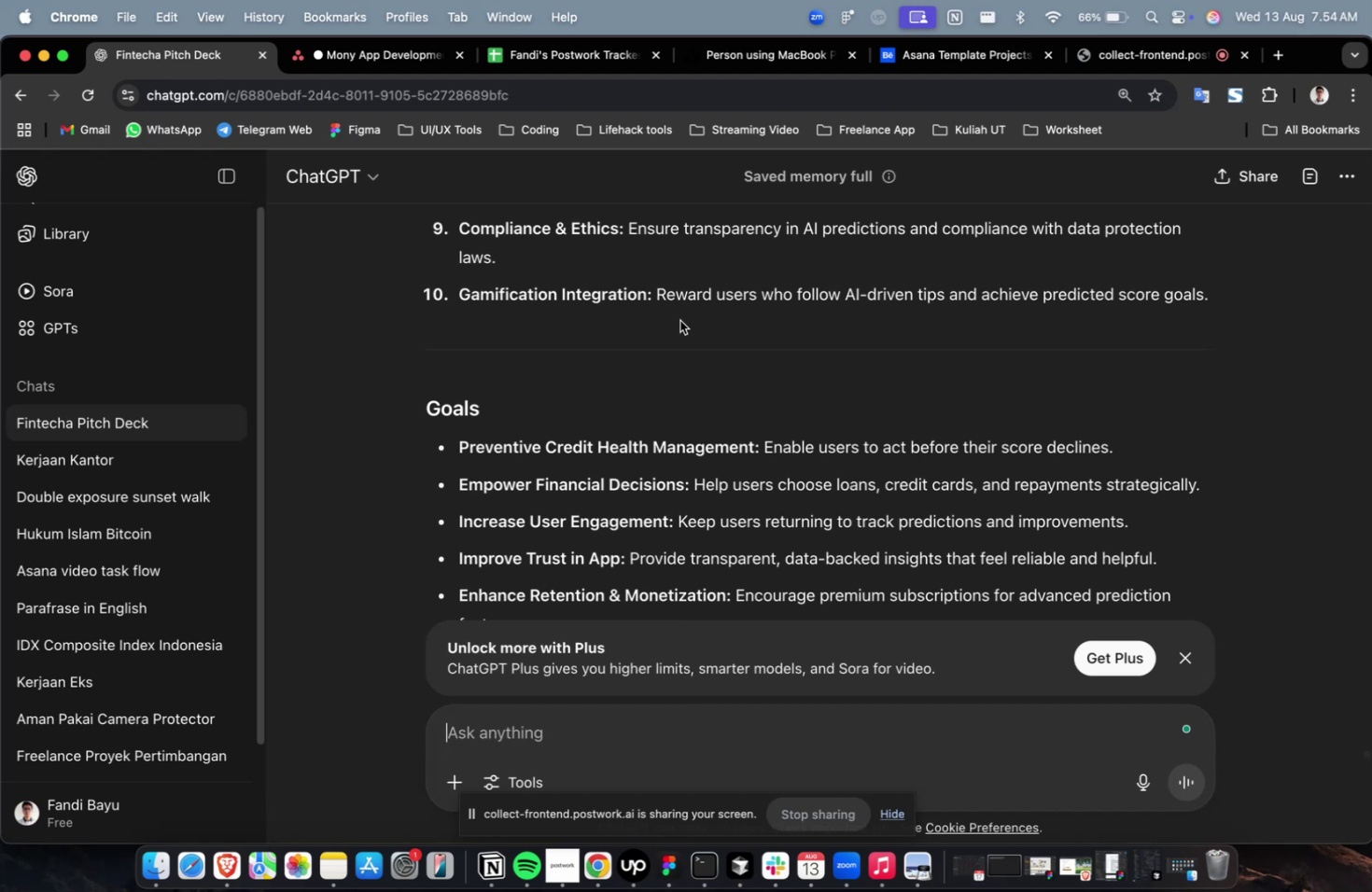 
wait(30.85)
 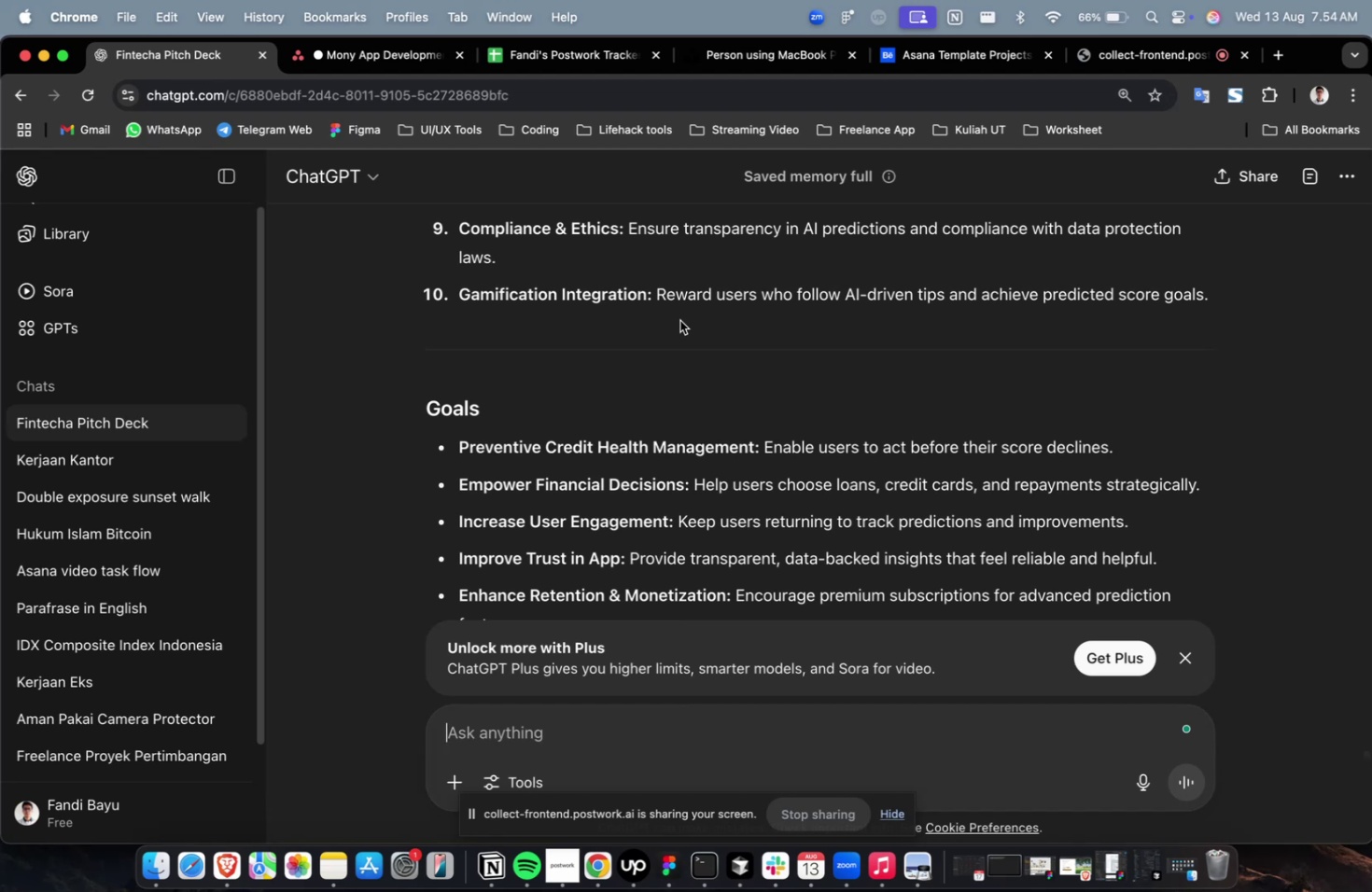 
scroll: coordinate [647, 280], scroll_direction: down, amount: 7.0
 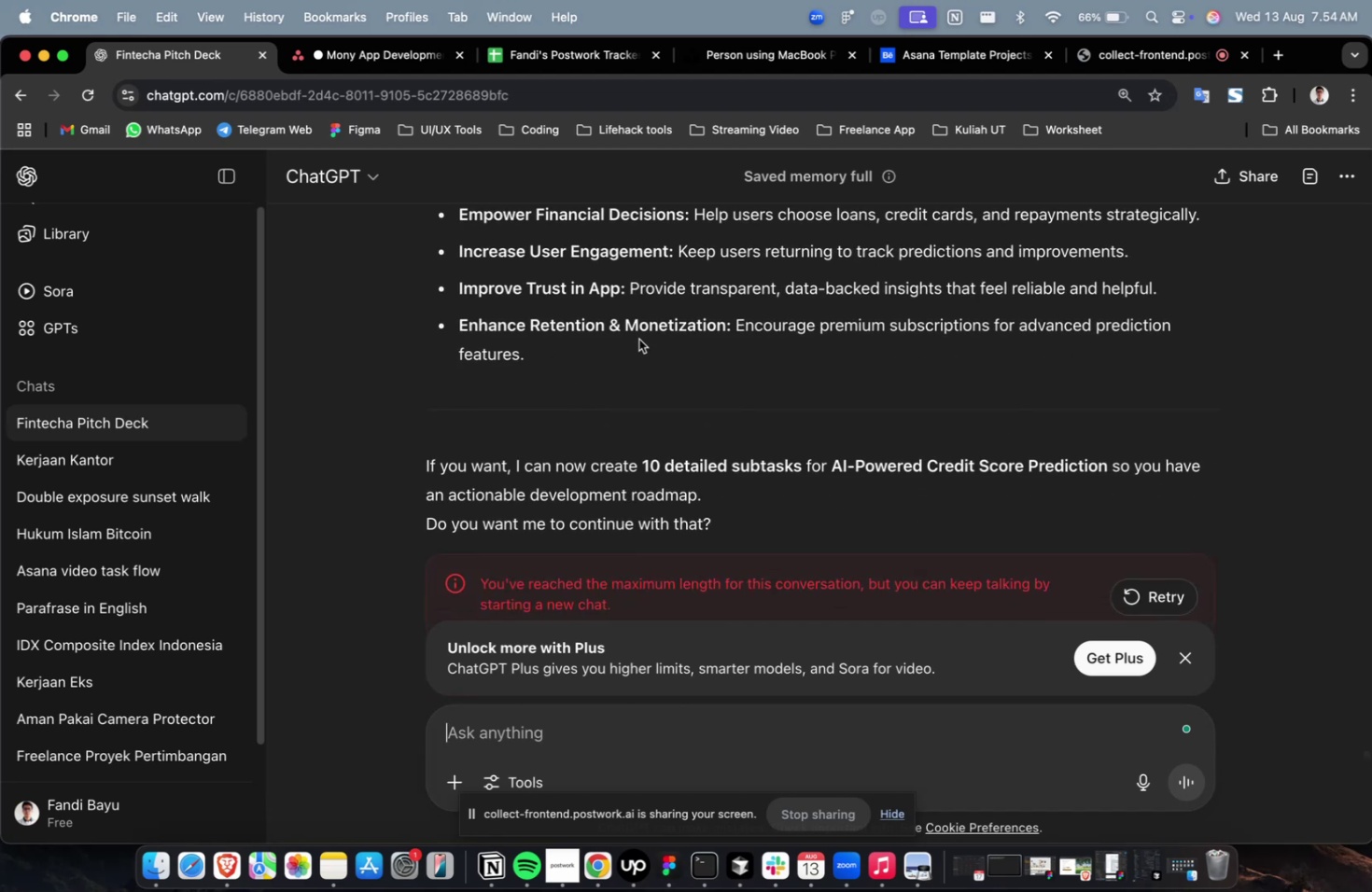 
scroll: coordinate [506, 339], scroll_direction: up, amount: 40.0
 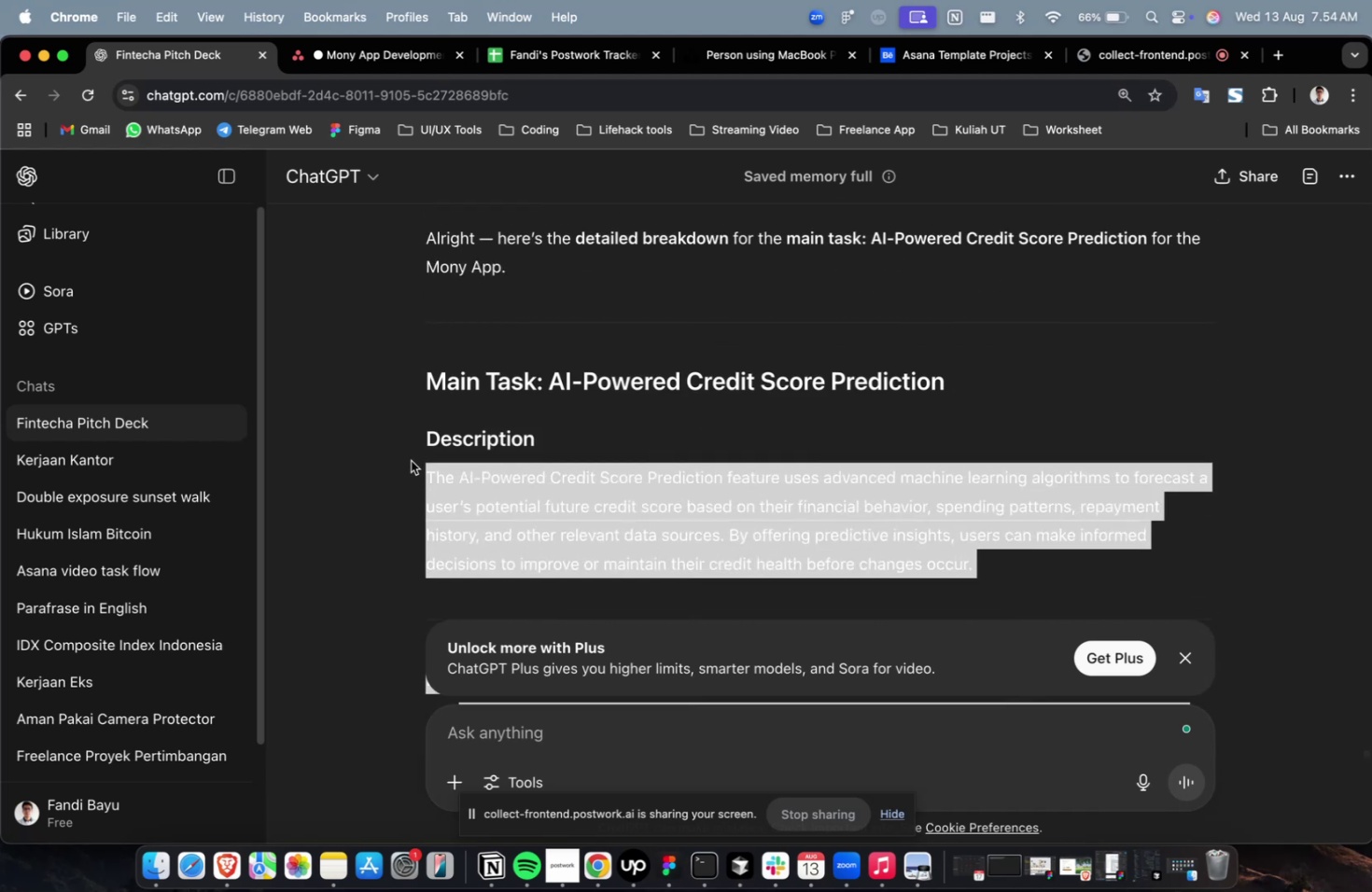 
key(Meta+C)
 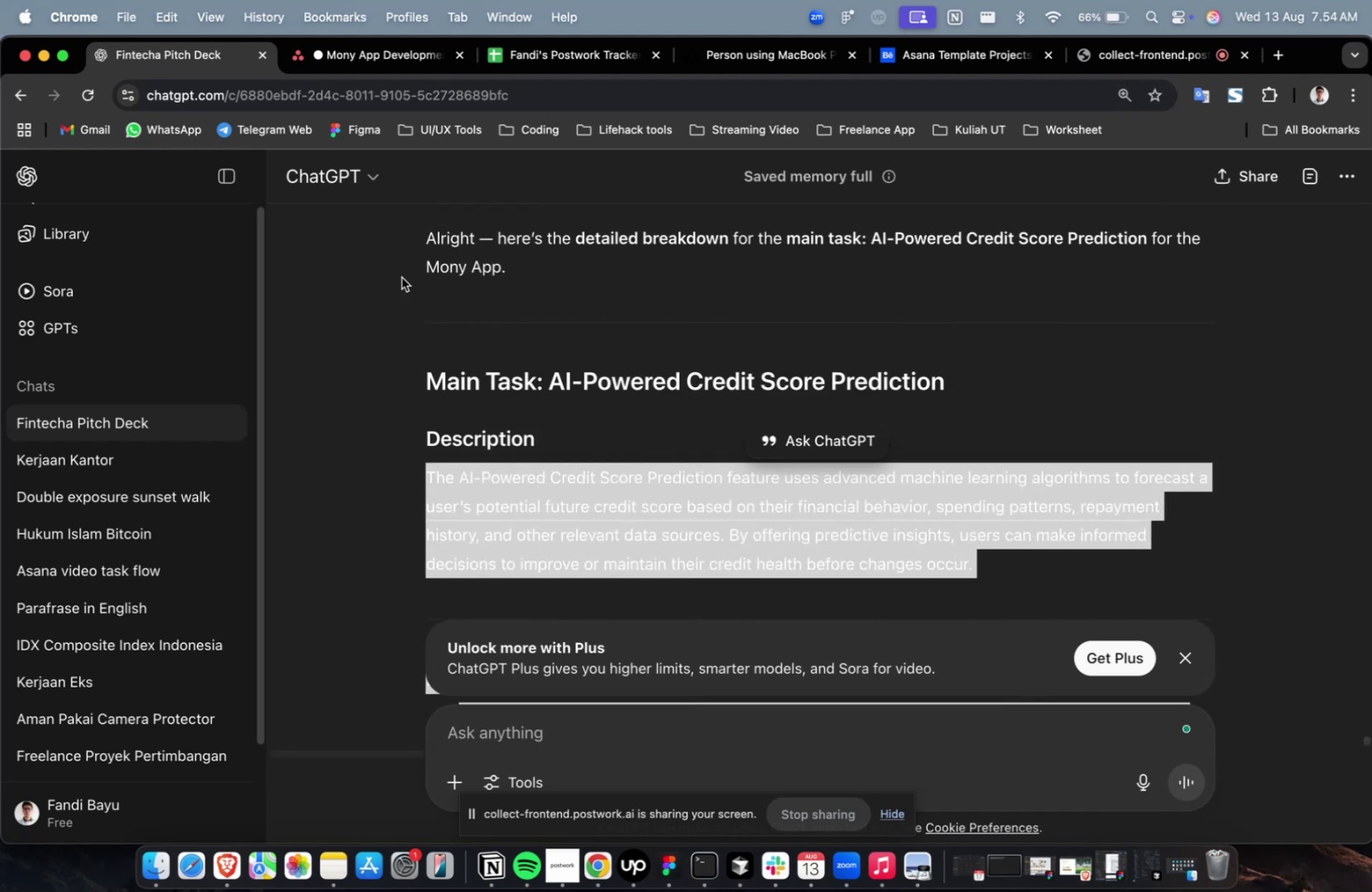 
key(Meta+C)
 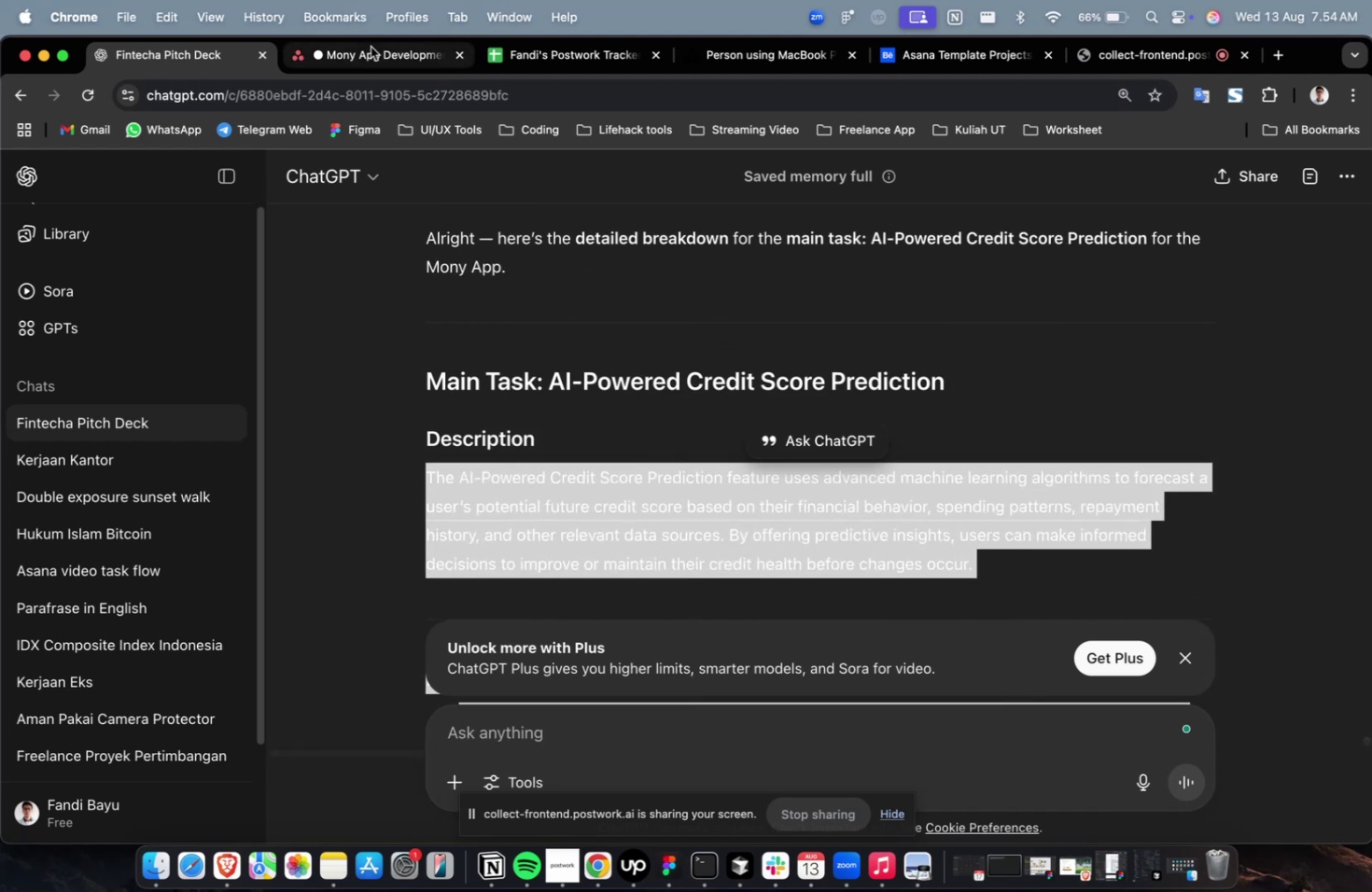 
left_click([371, 47])
 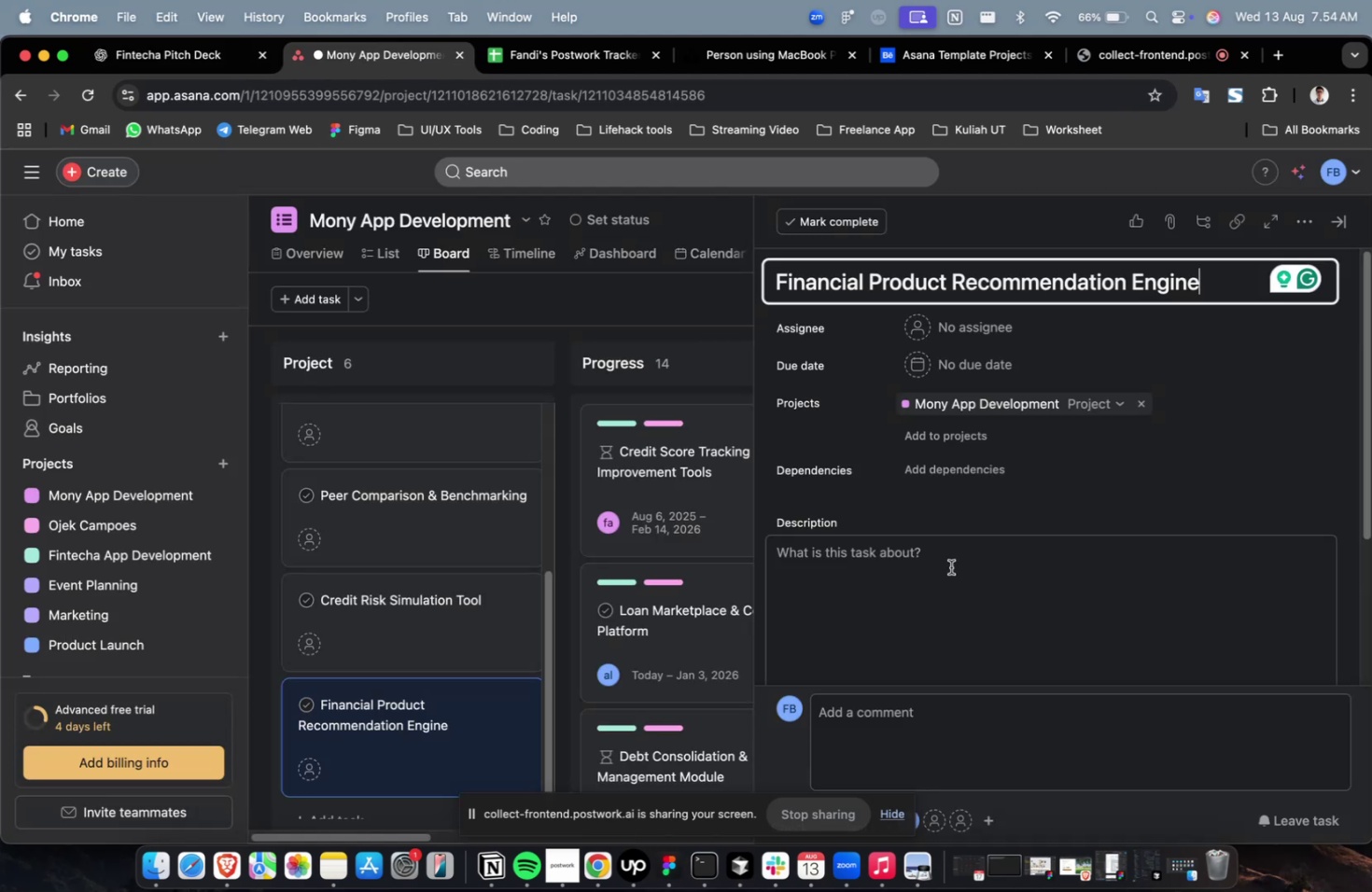 
double_click([950, 566])
 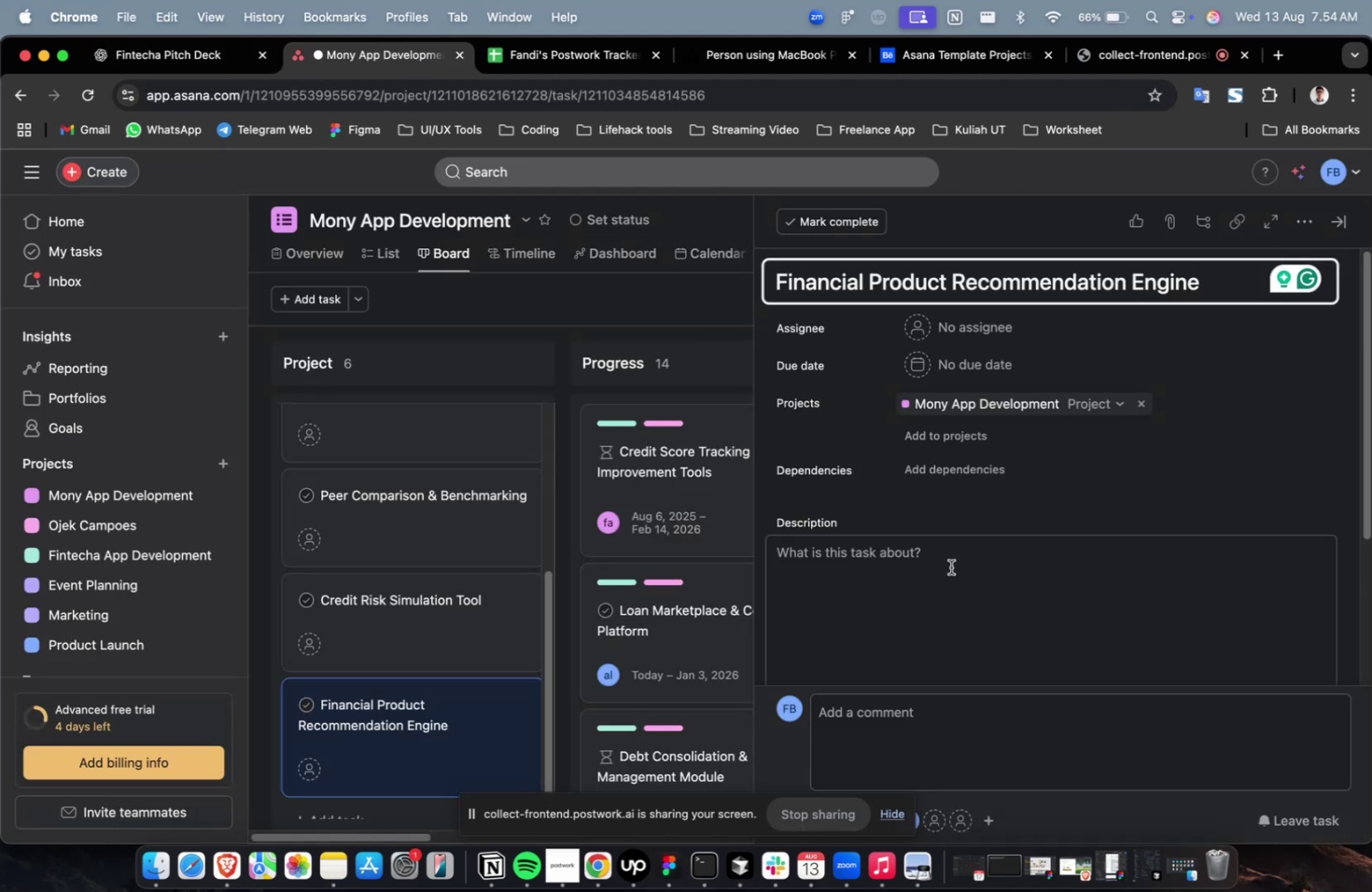 
key(Meta+V)
 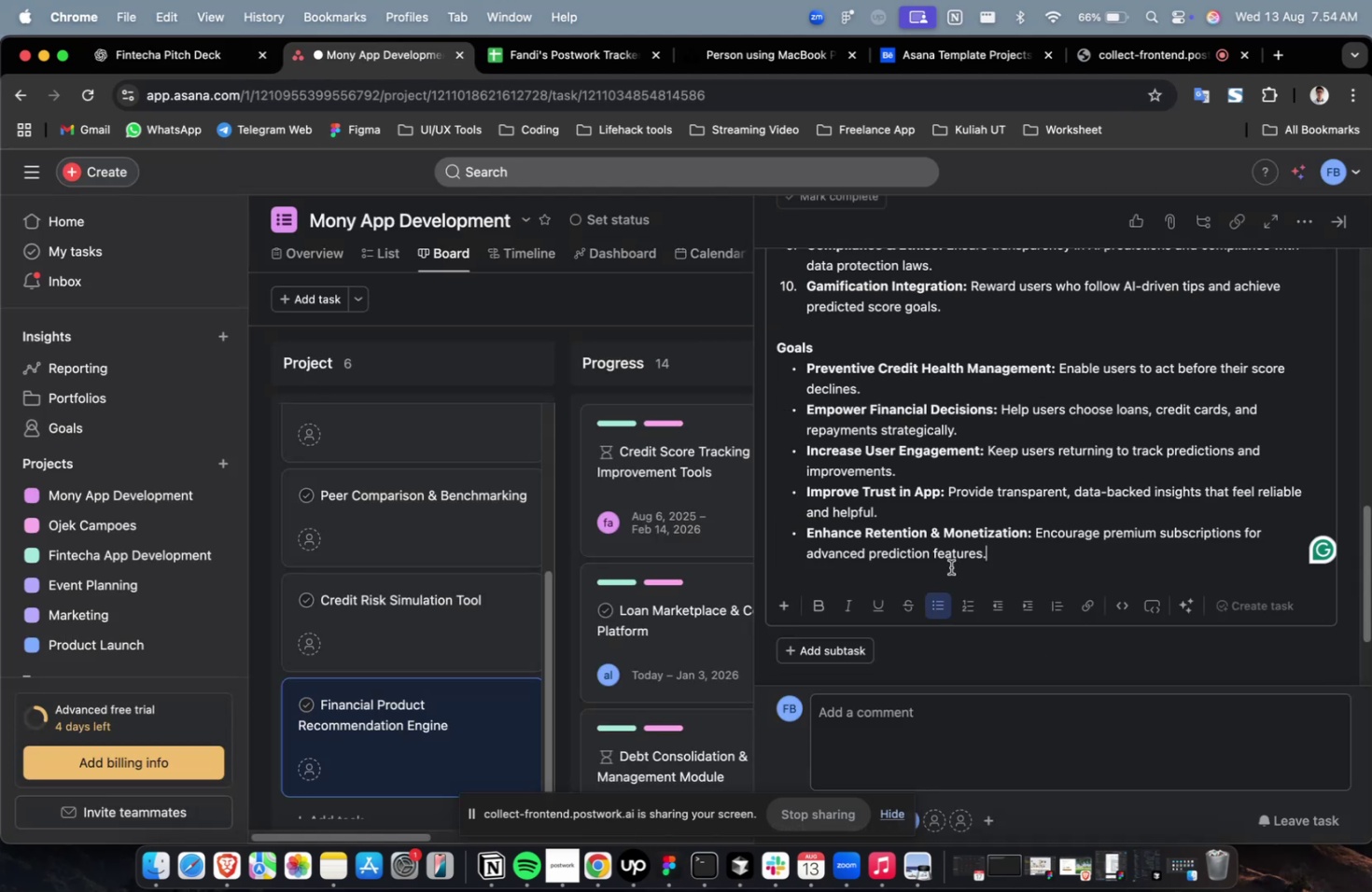 
scroll: coordinate [992, 397], scroll_direction: up, amount: 31.0
 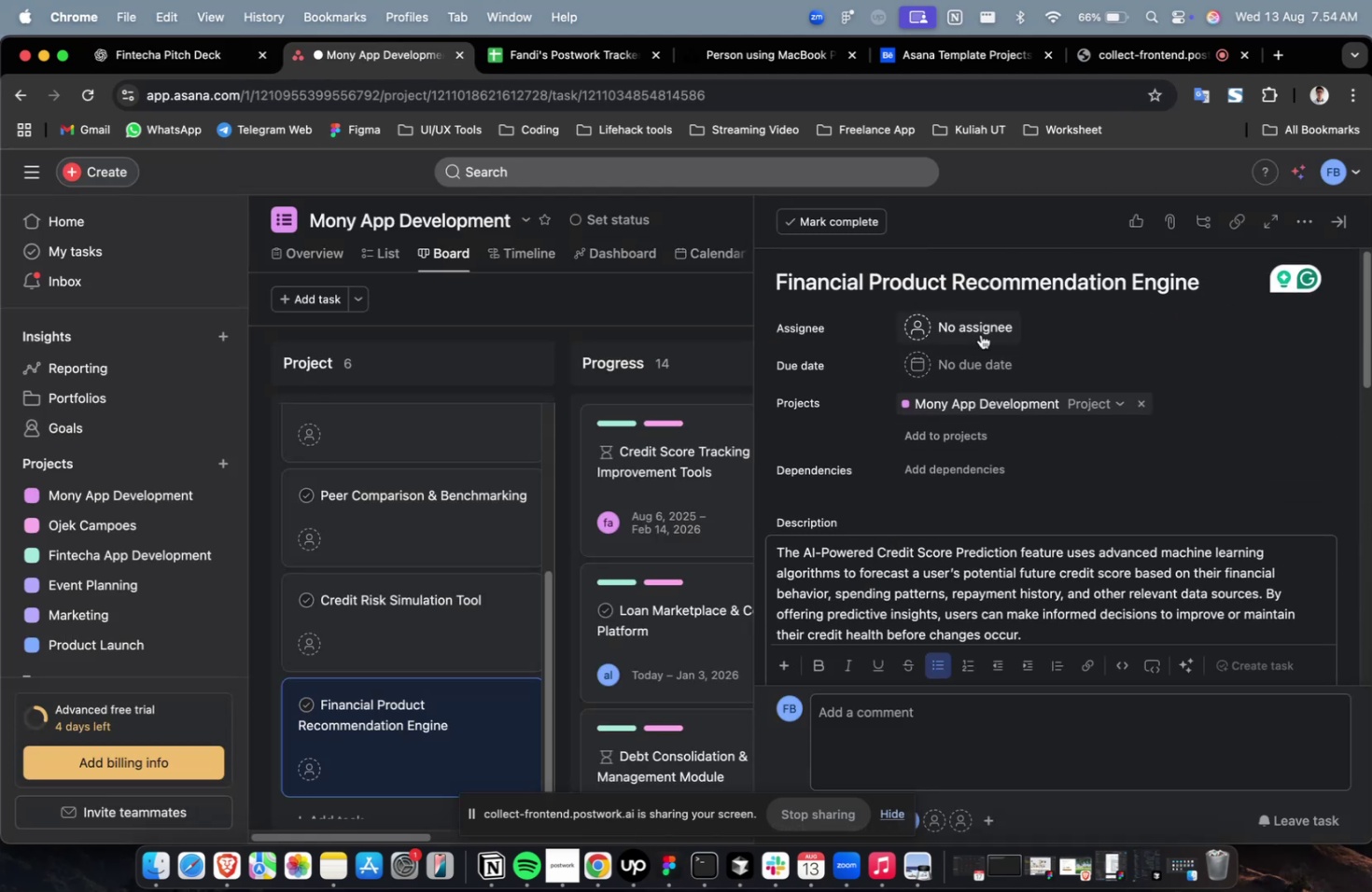 
left_click([980, 329])
 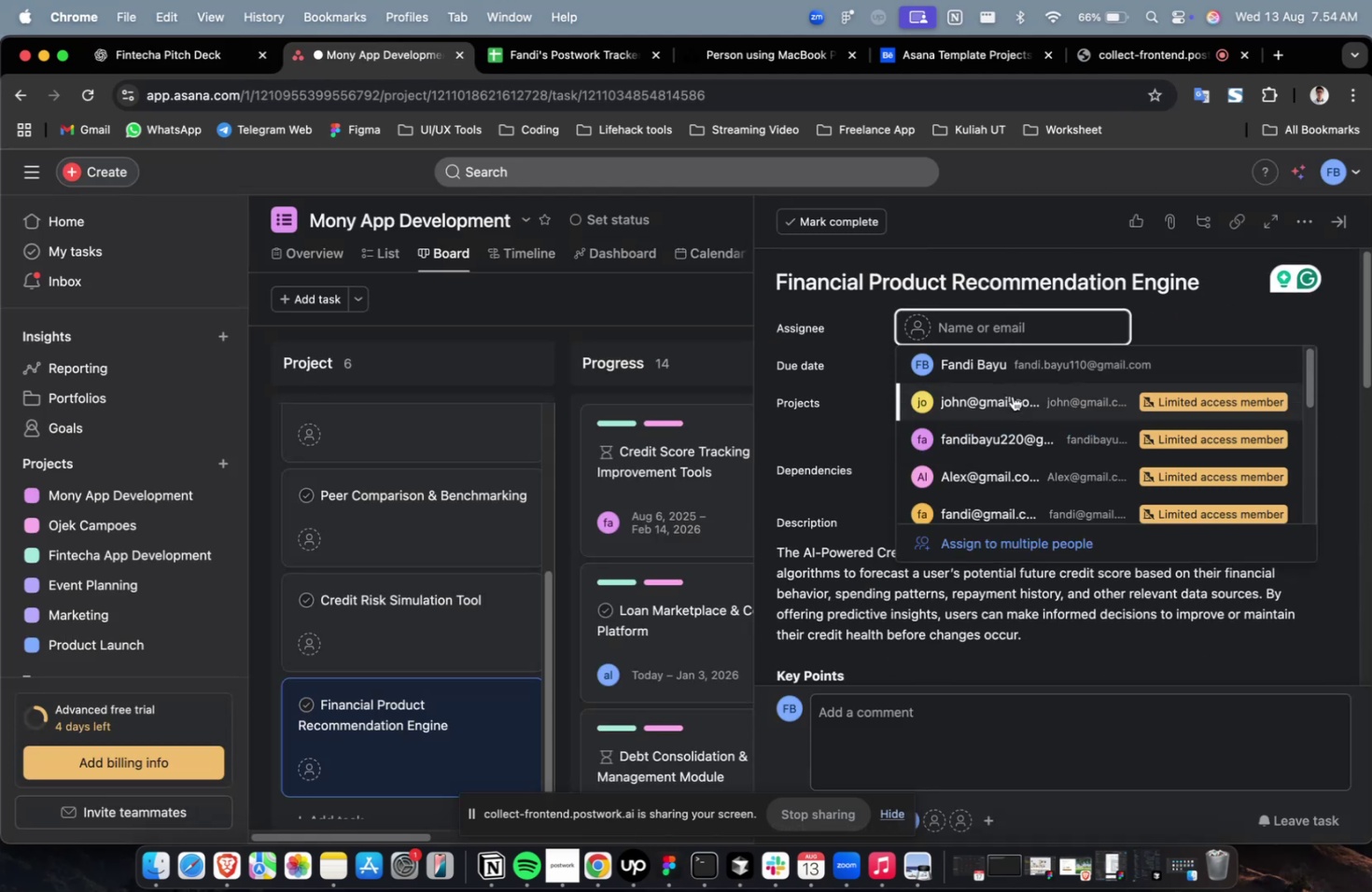 
left_click([1015, 417])
 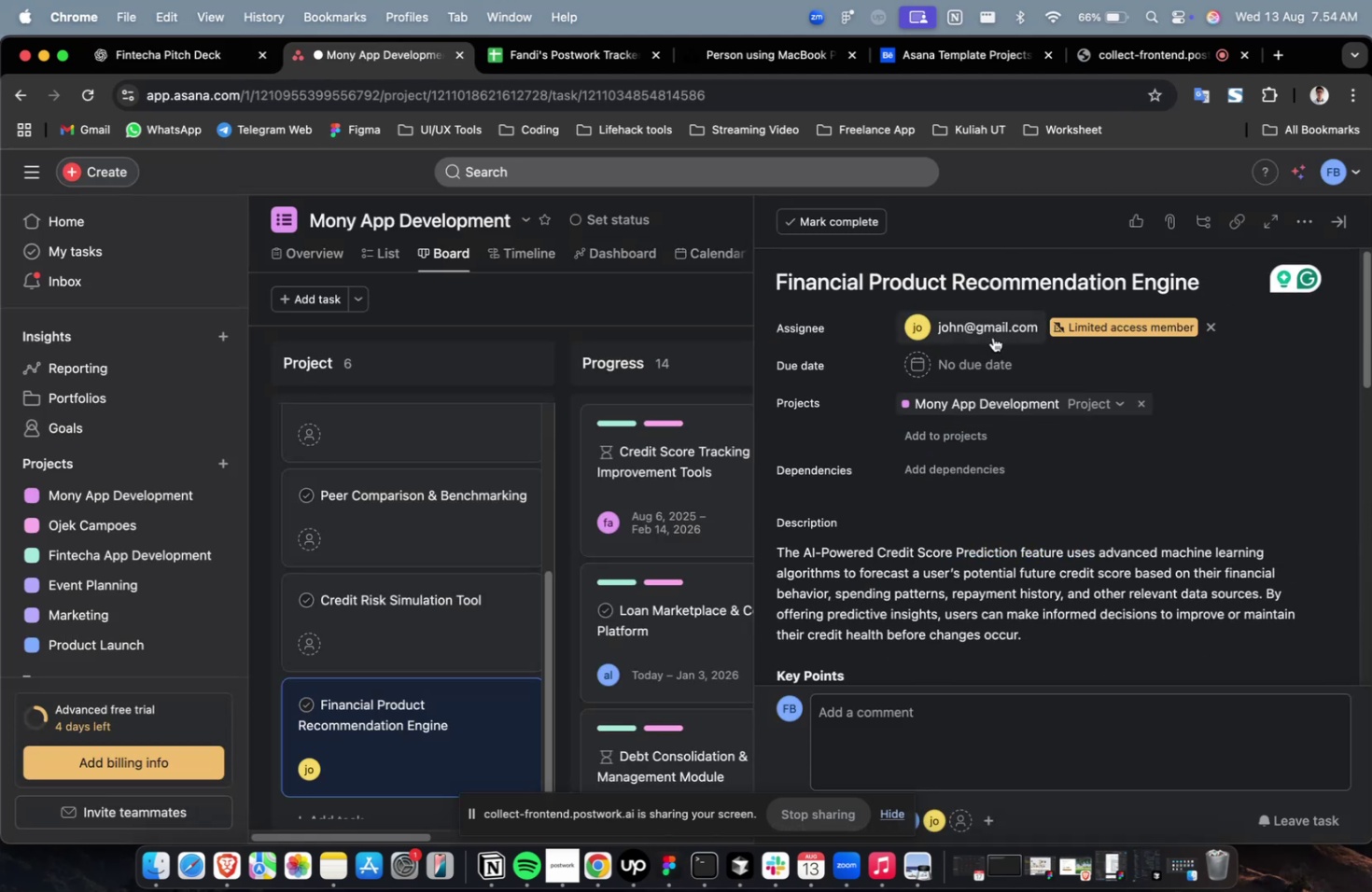 
double_click([992, 336])
 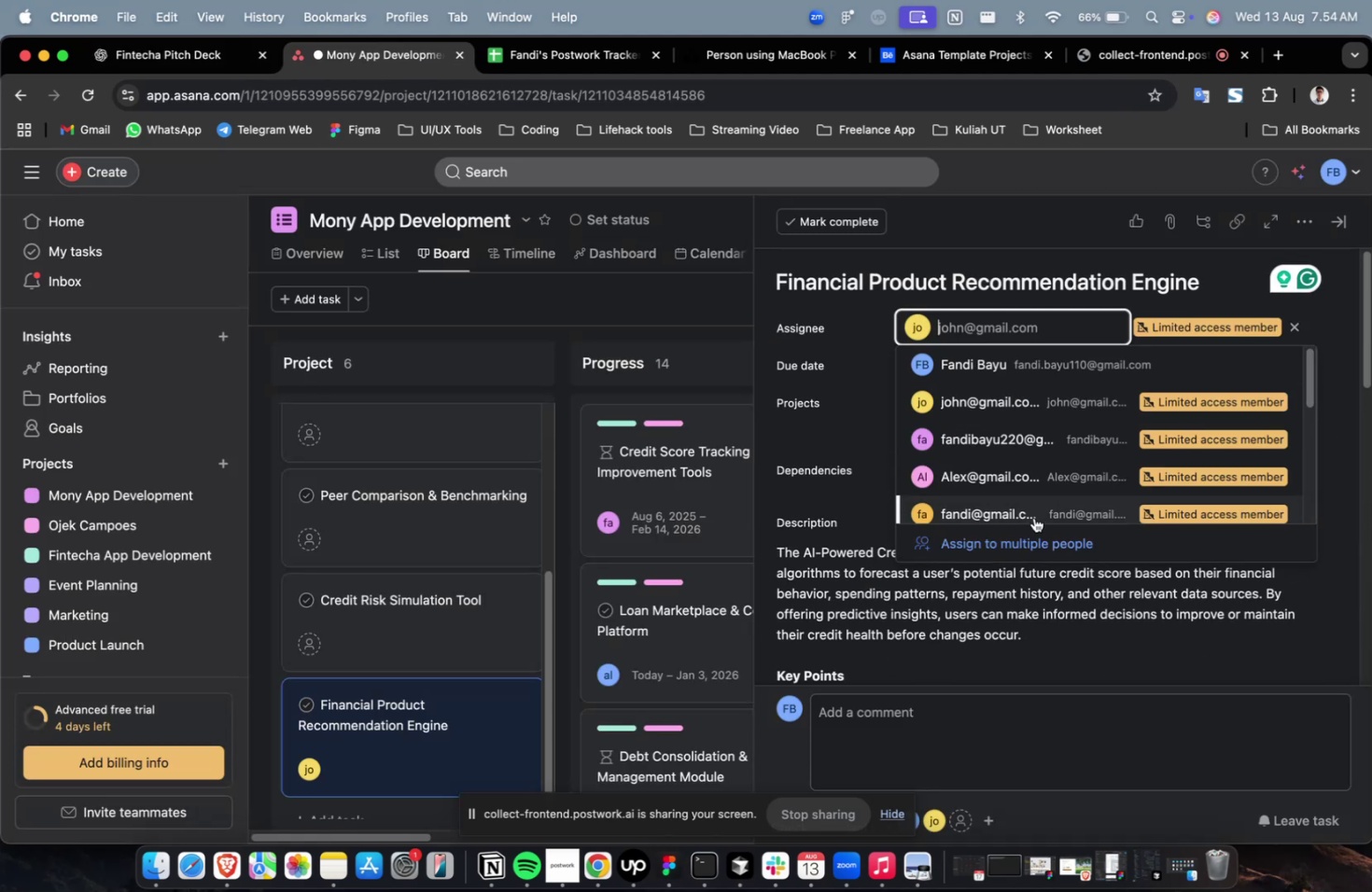 
triple_click([1033, 507])
 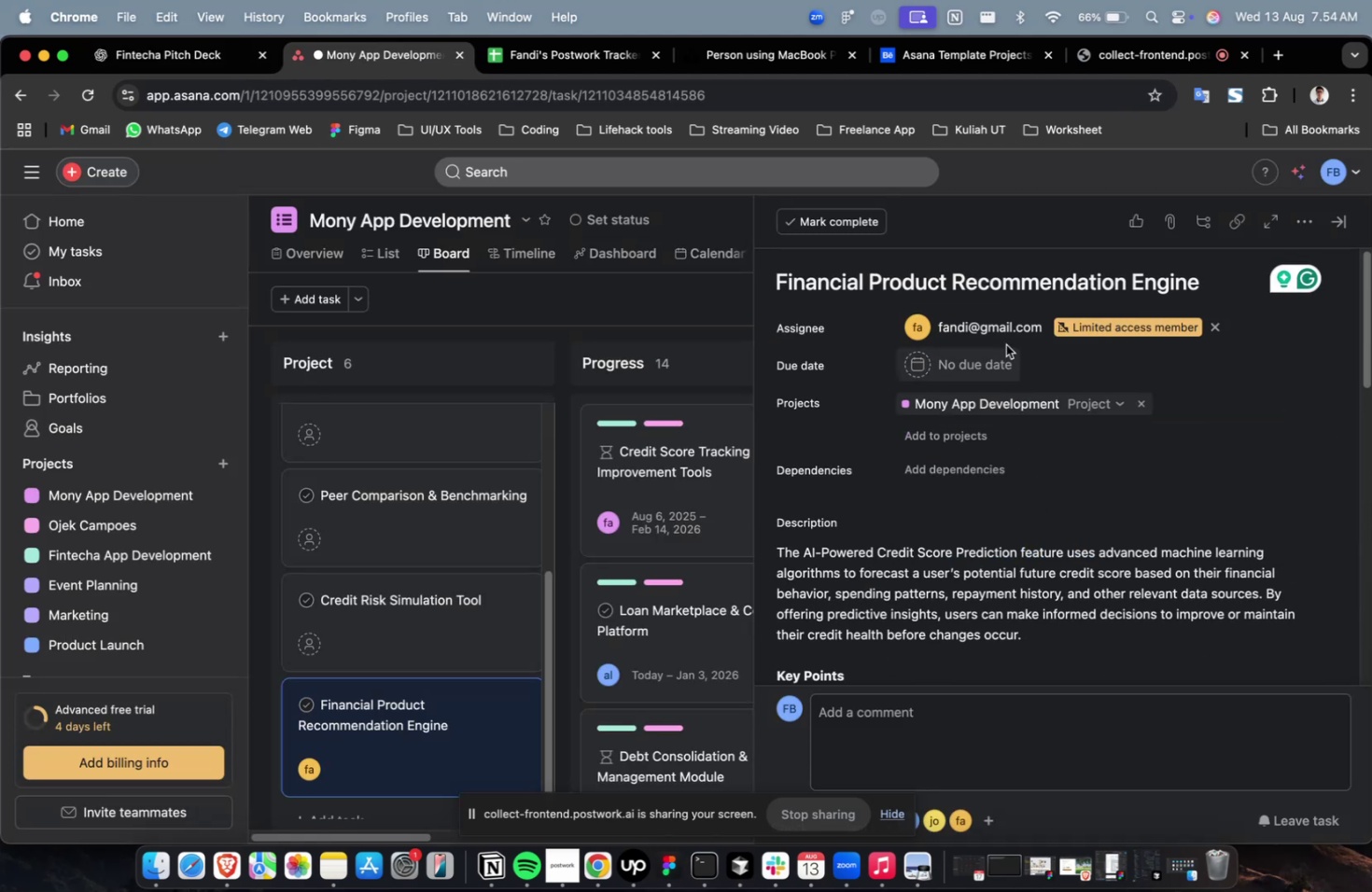 
triple_click([1005, 342])
 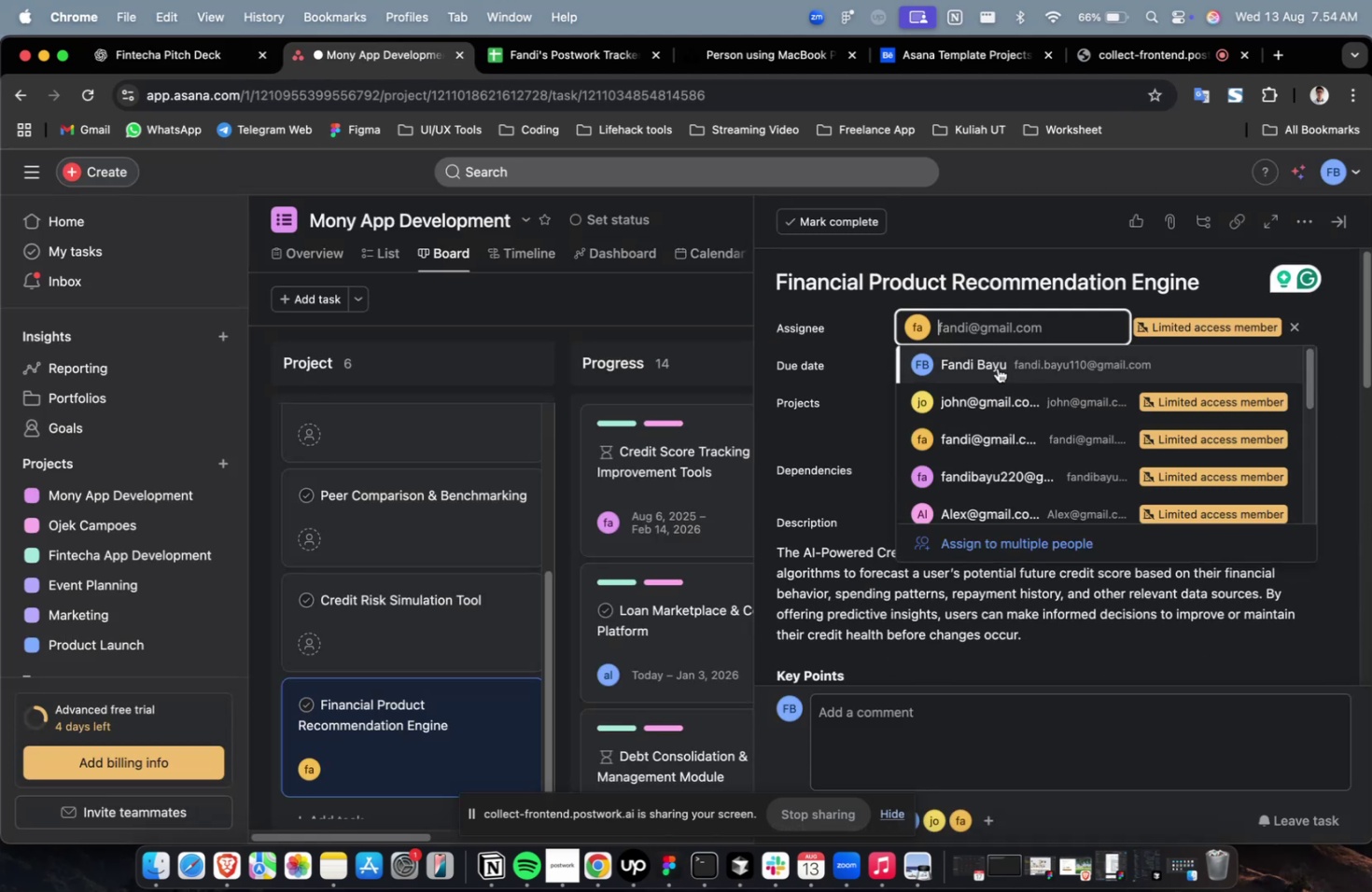 
scroll: coordinate [996, 383], scroll_direction: down, amount: 9.0
 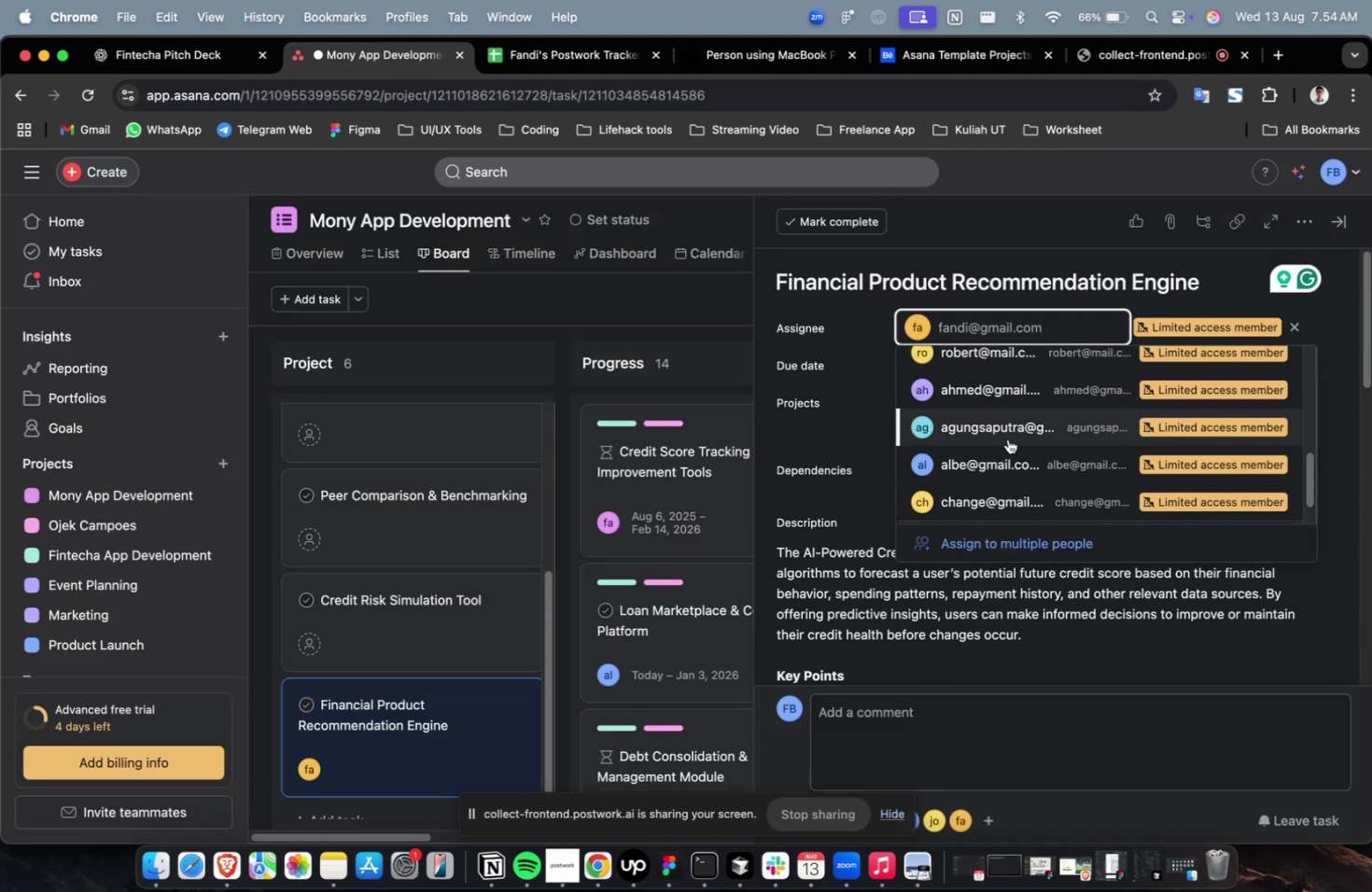 
left_click([1007, 439])
 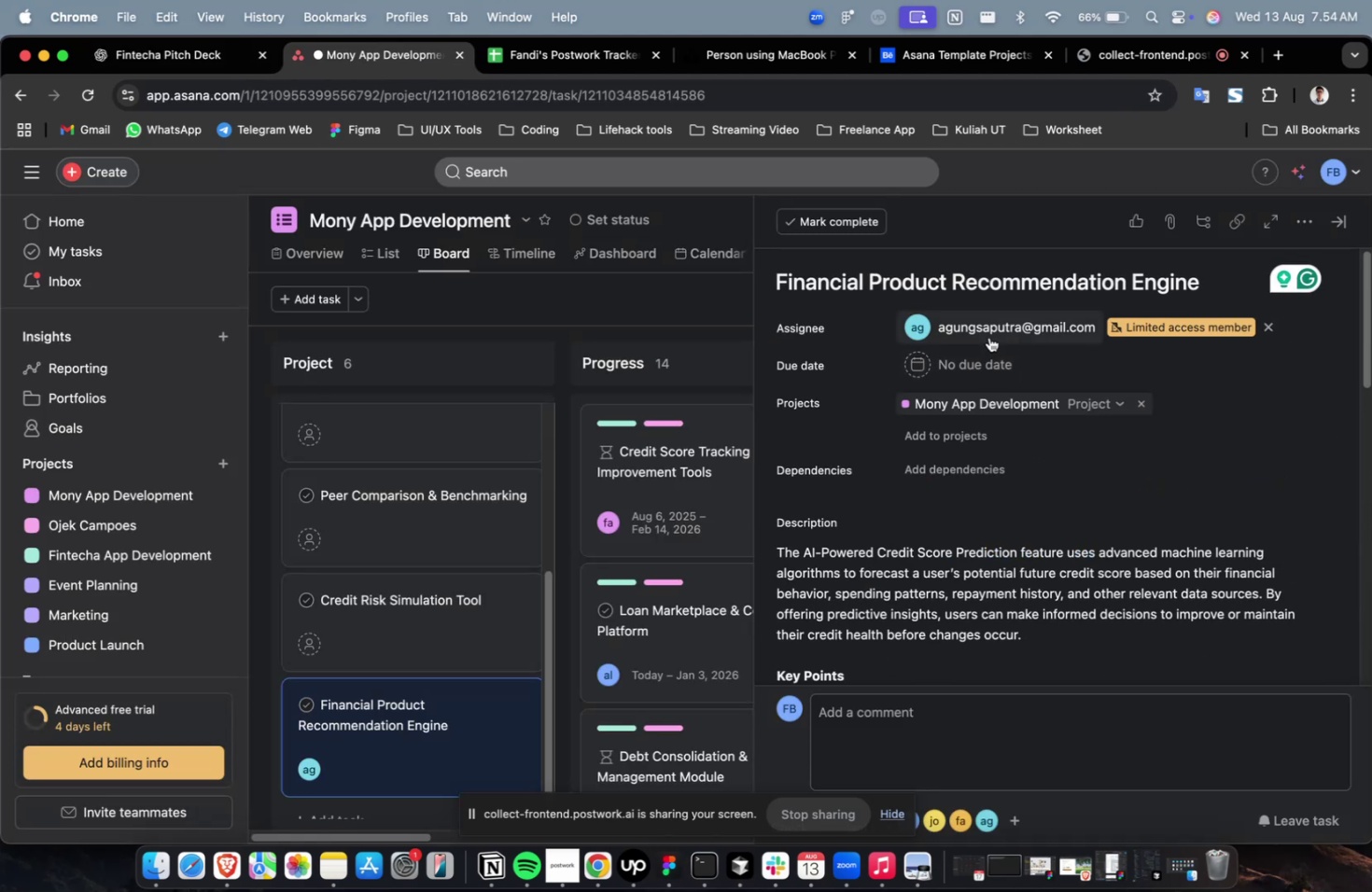 
double_click([988, 337])
 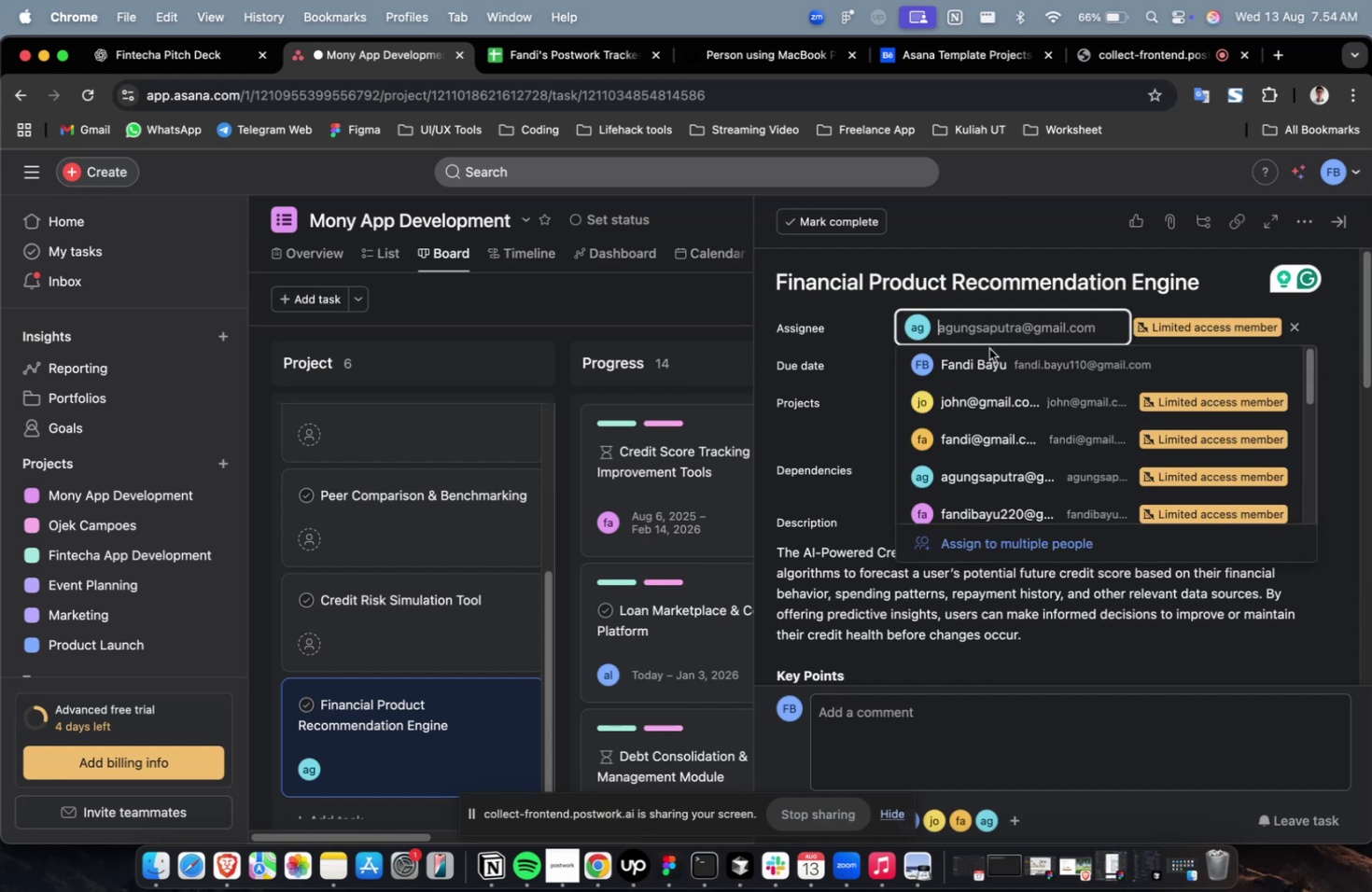 
scroll: coordinate [989, 379], scroll_direction: down, amount: 14.0
 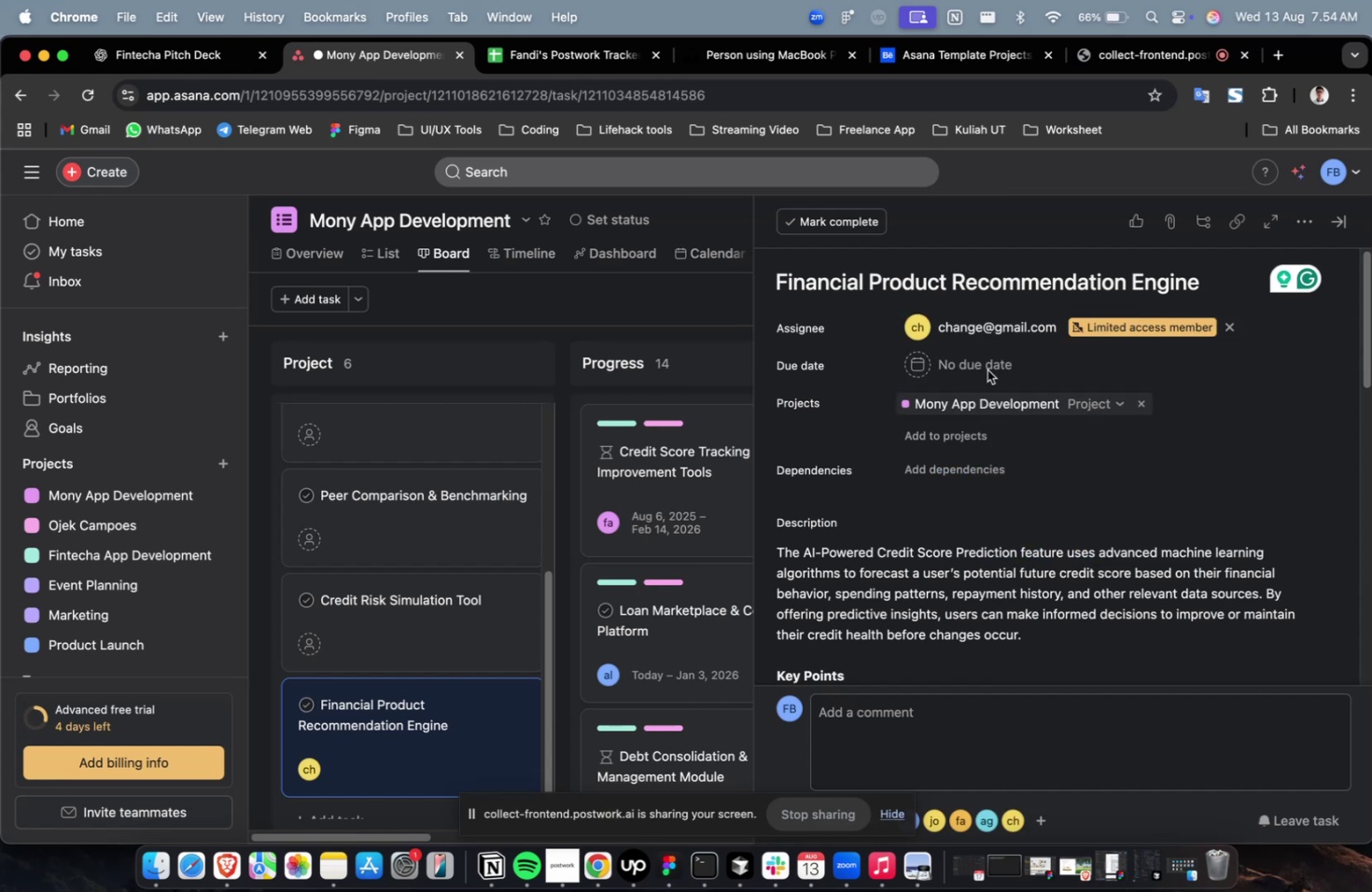 
double_click([981, 356])
 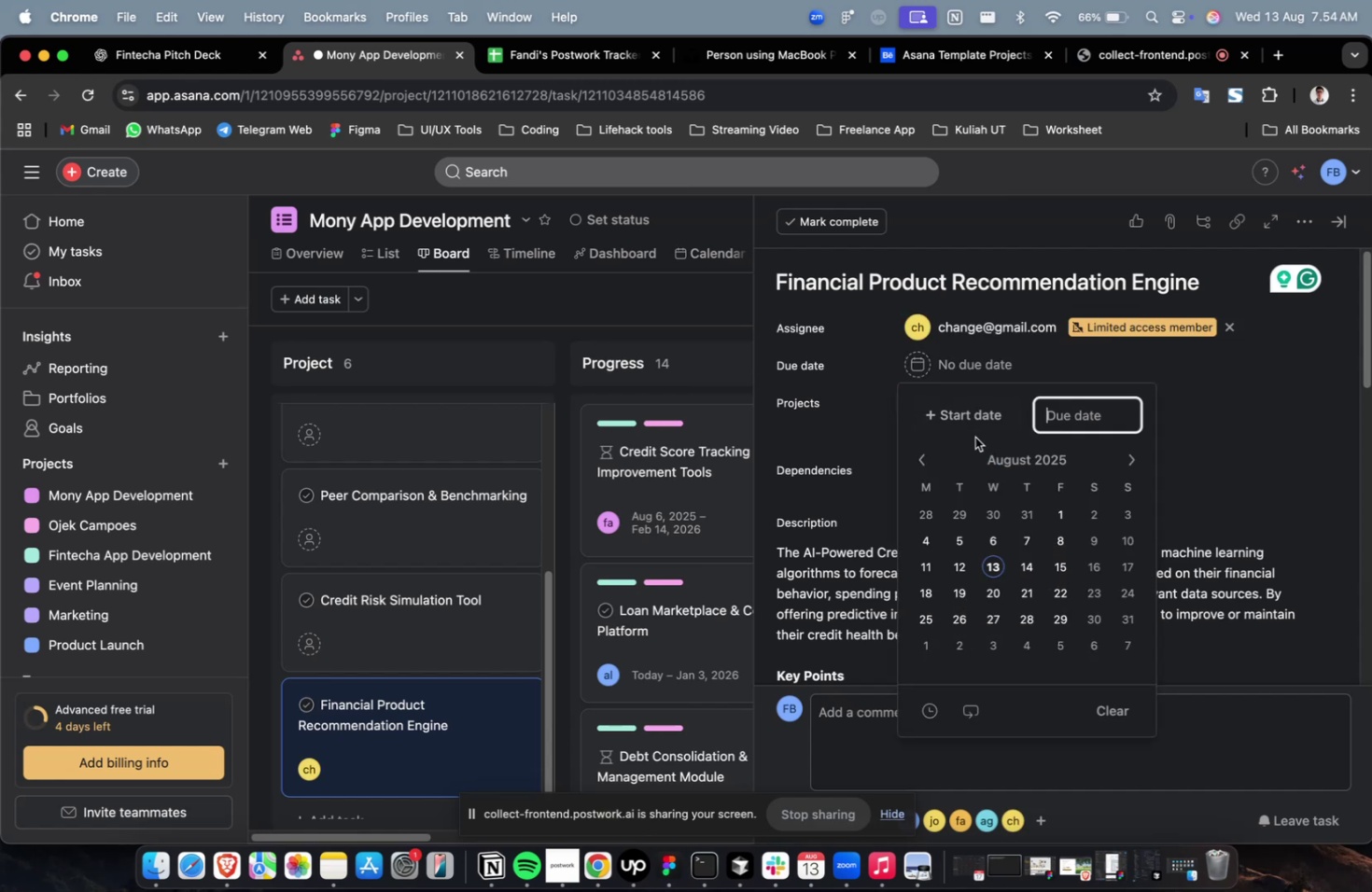 
triple_click([974, 437])
 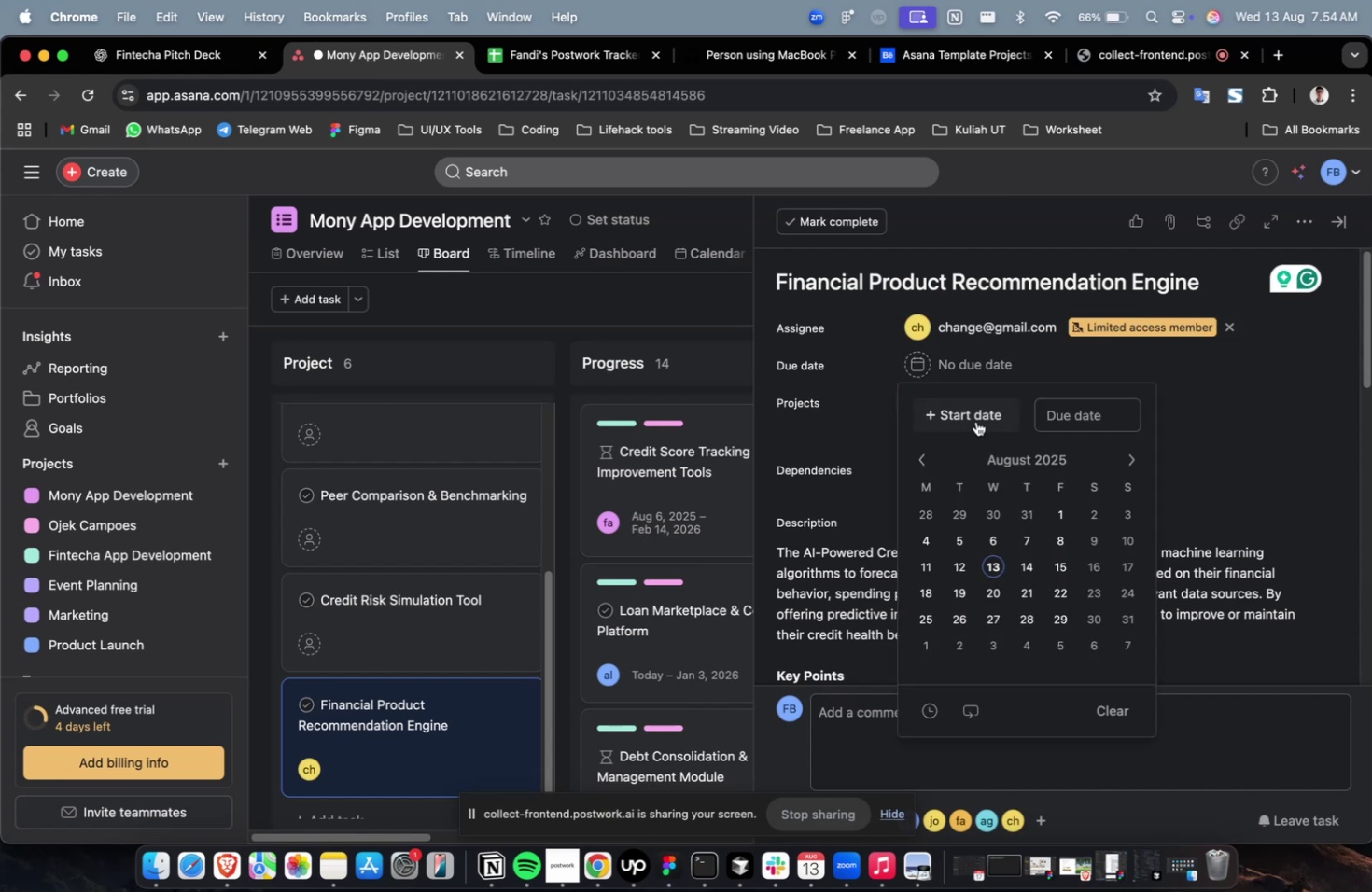 
triple_click([975, 421])
 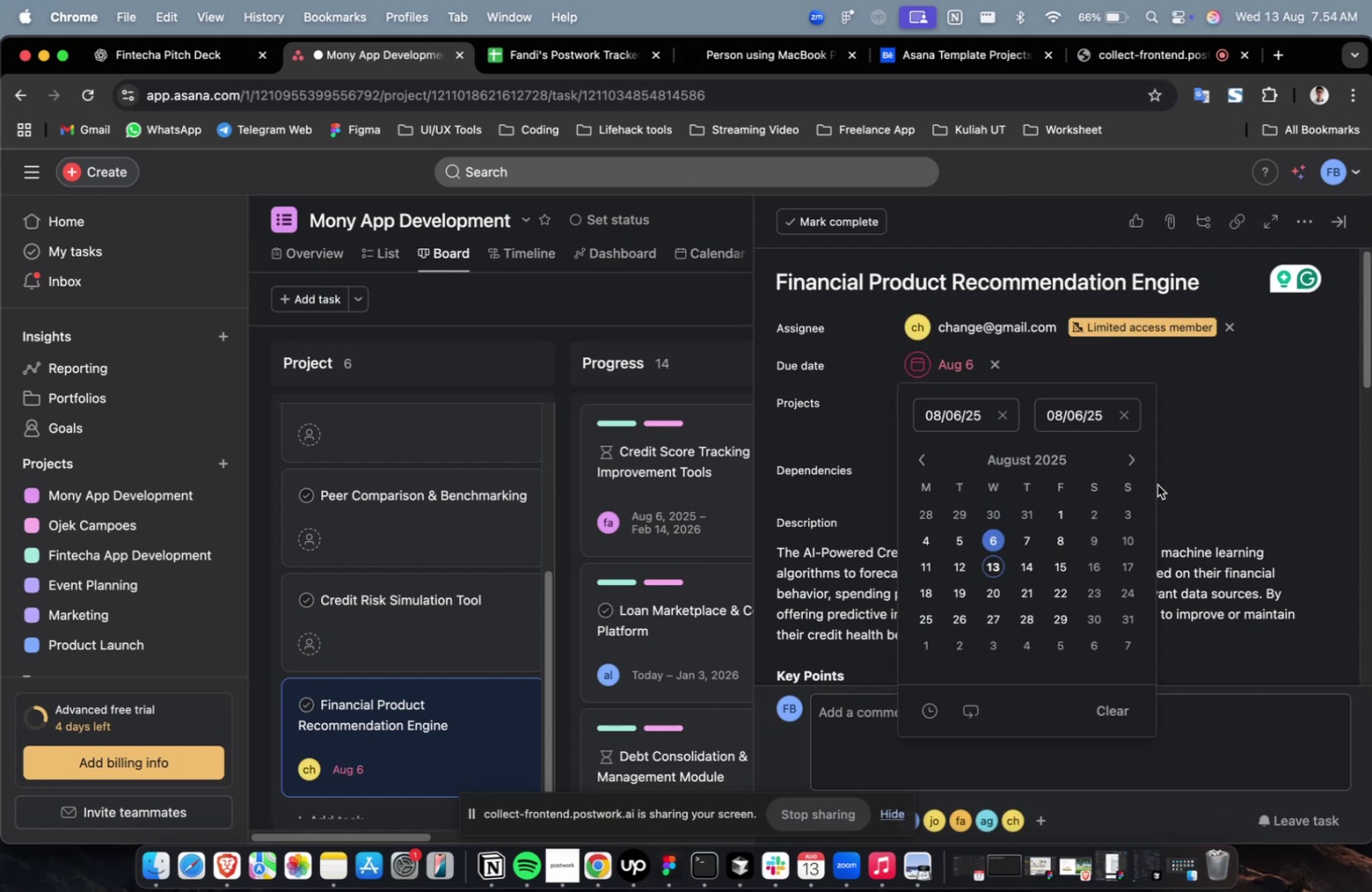 
triple_click([1134, 463])
 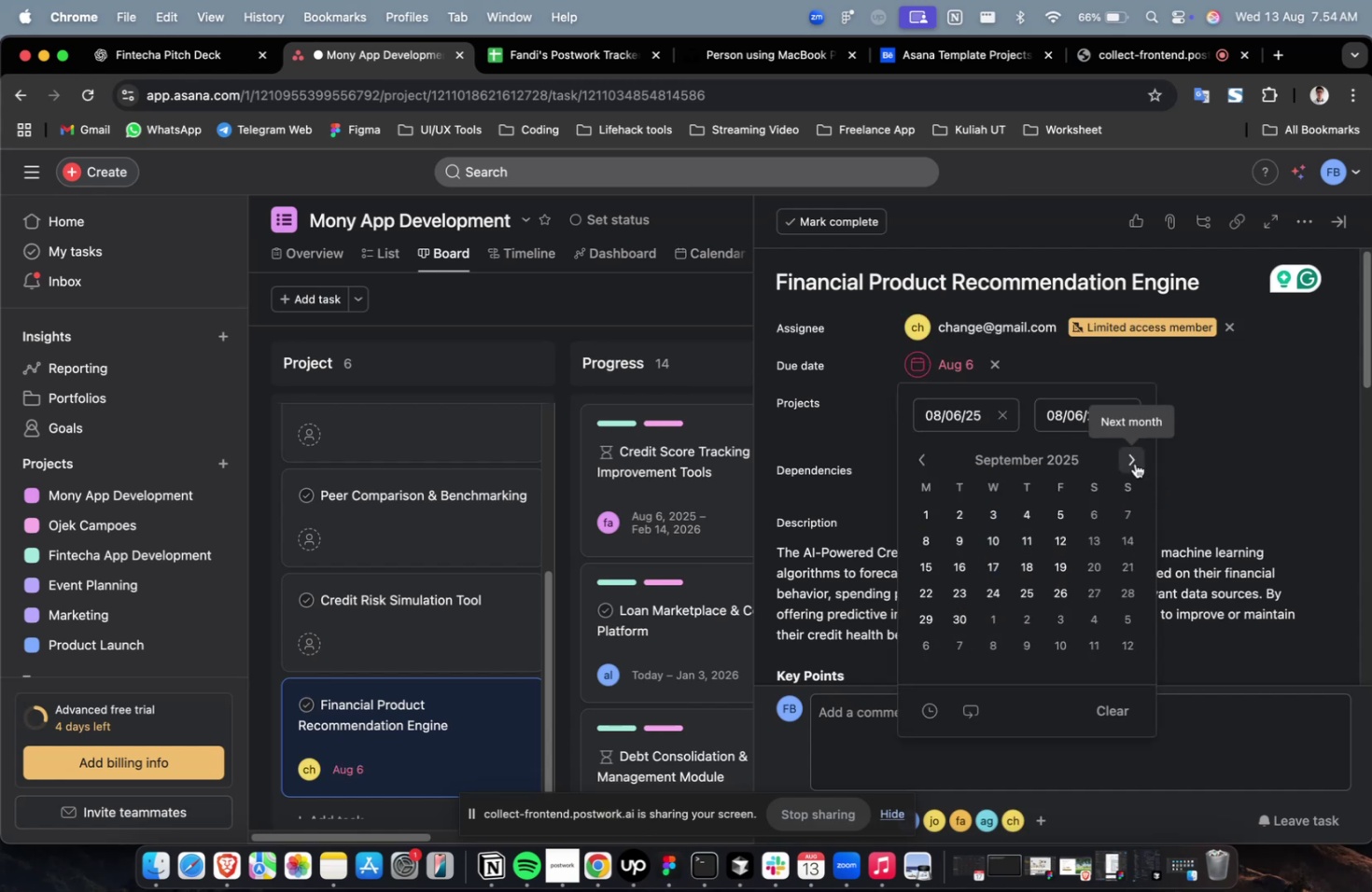 
triple_click([1134, 463])
 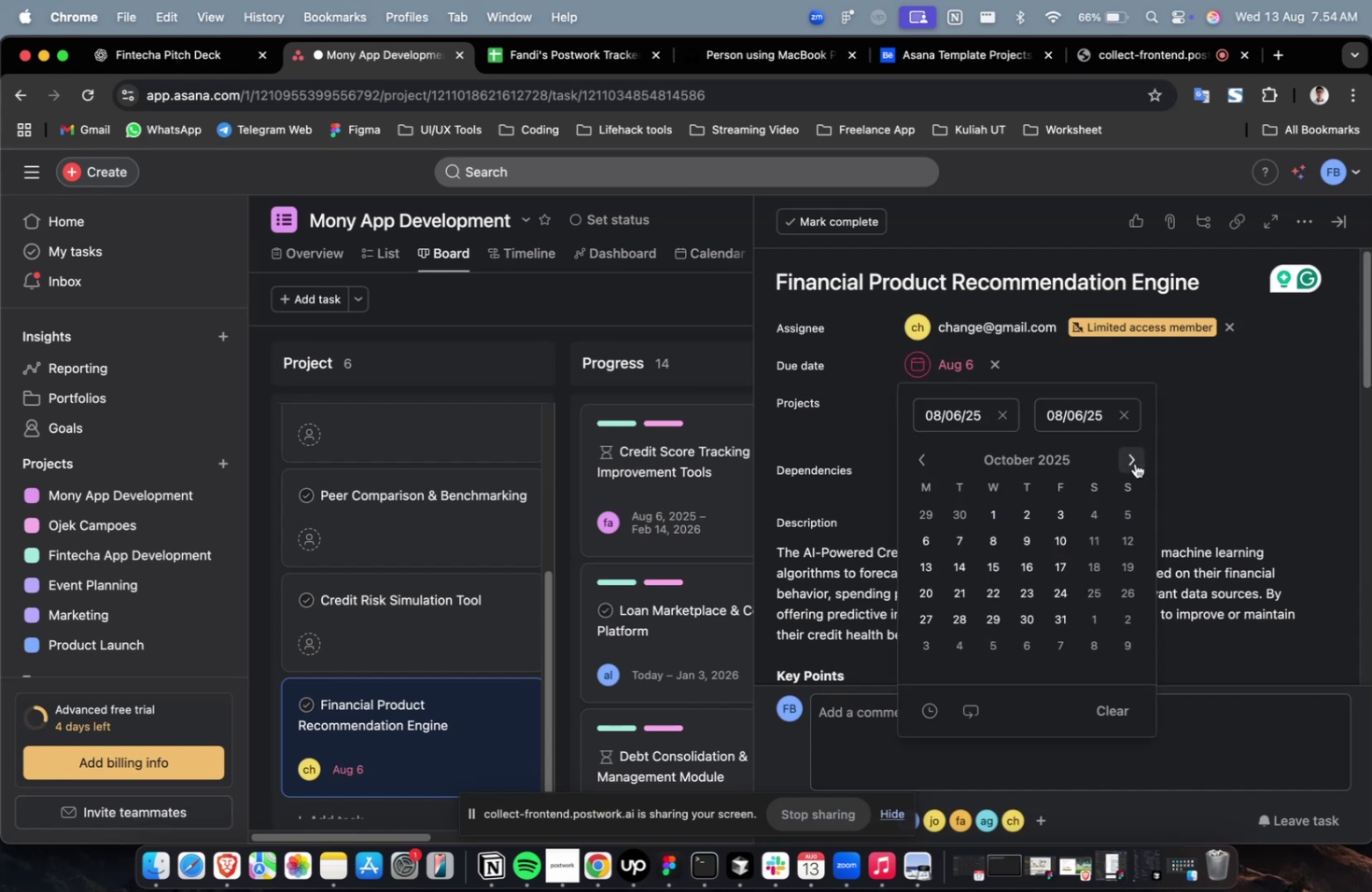 
triple_click([1134, 463])
 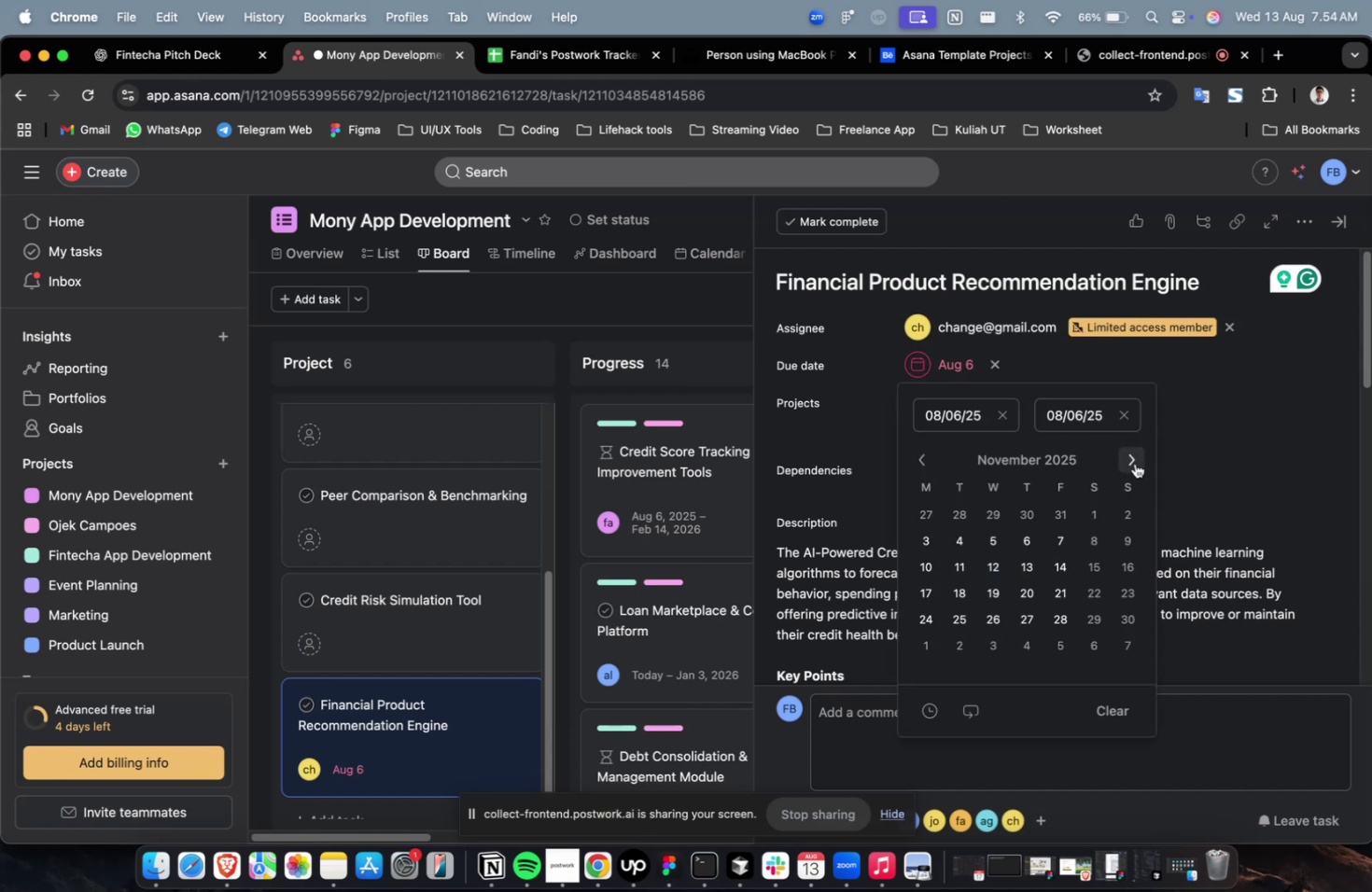 
triple_click([1134, 463])
 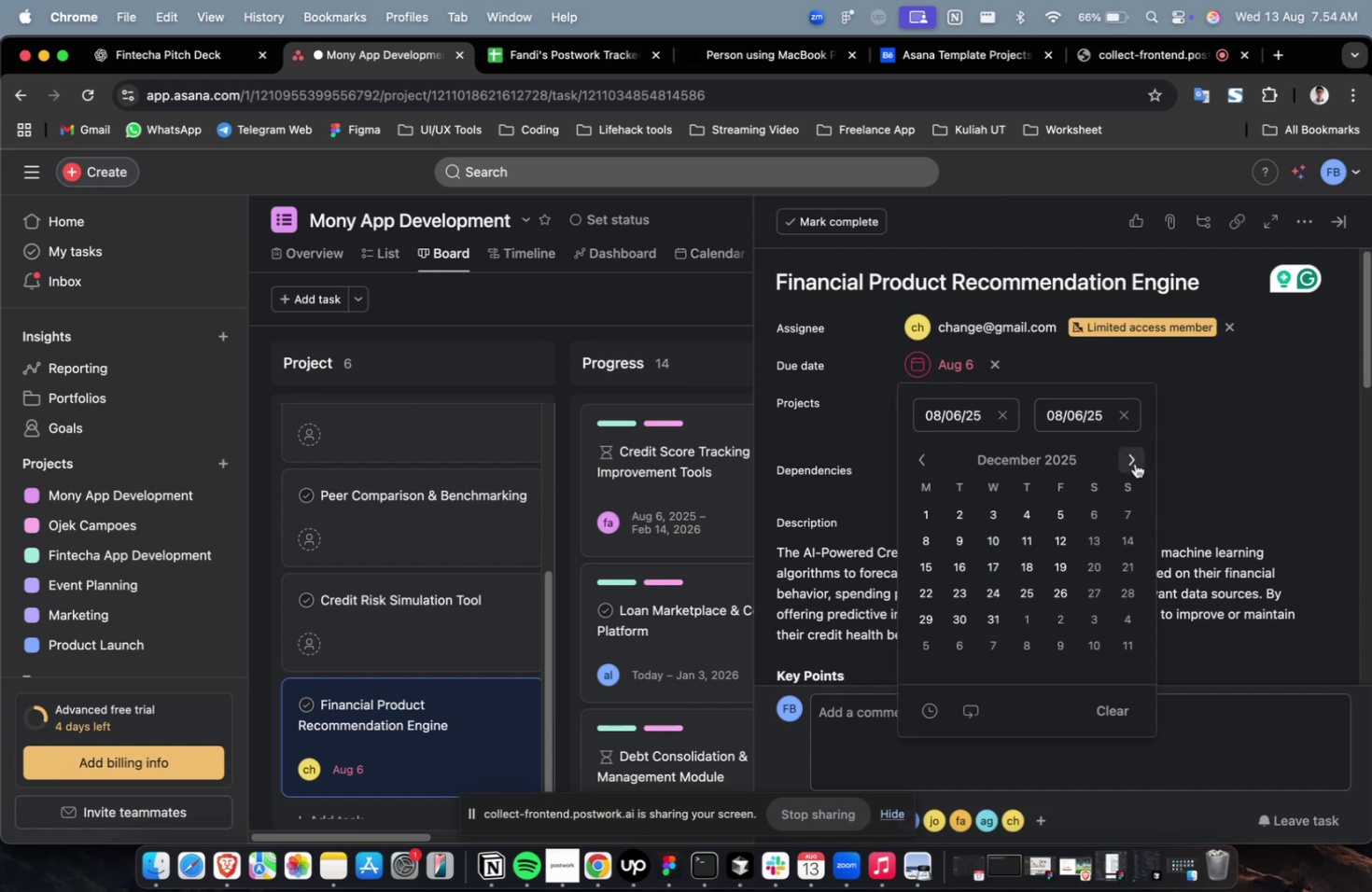 
triple_click([1134, 463])
 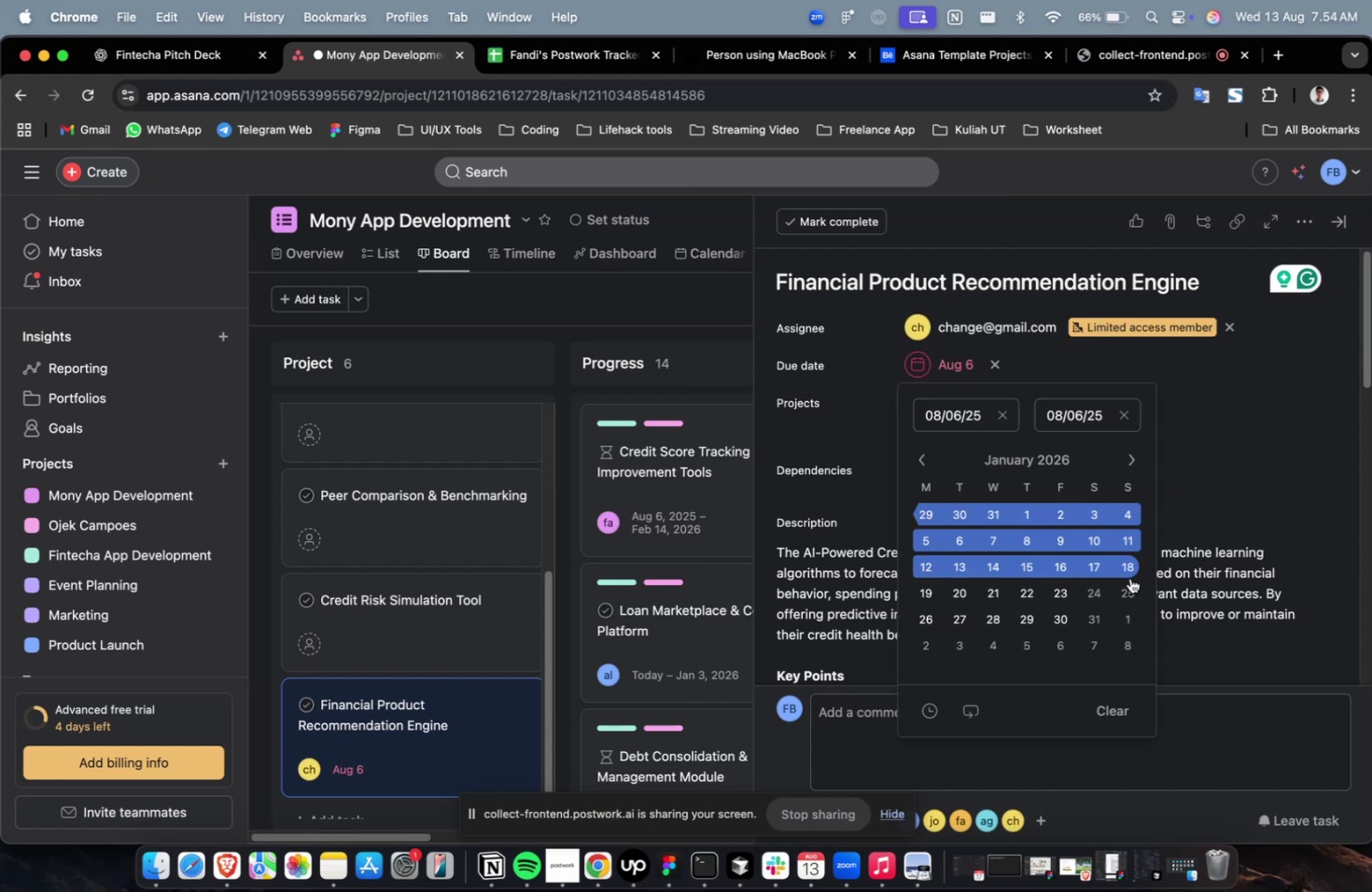 
triple_click([1129, 578])
 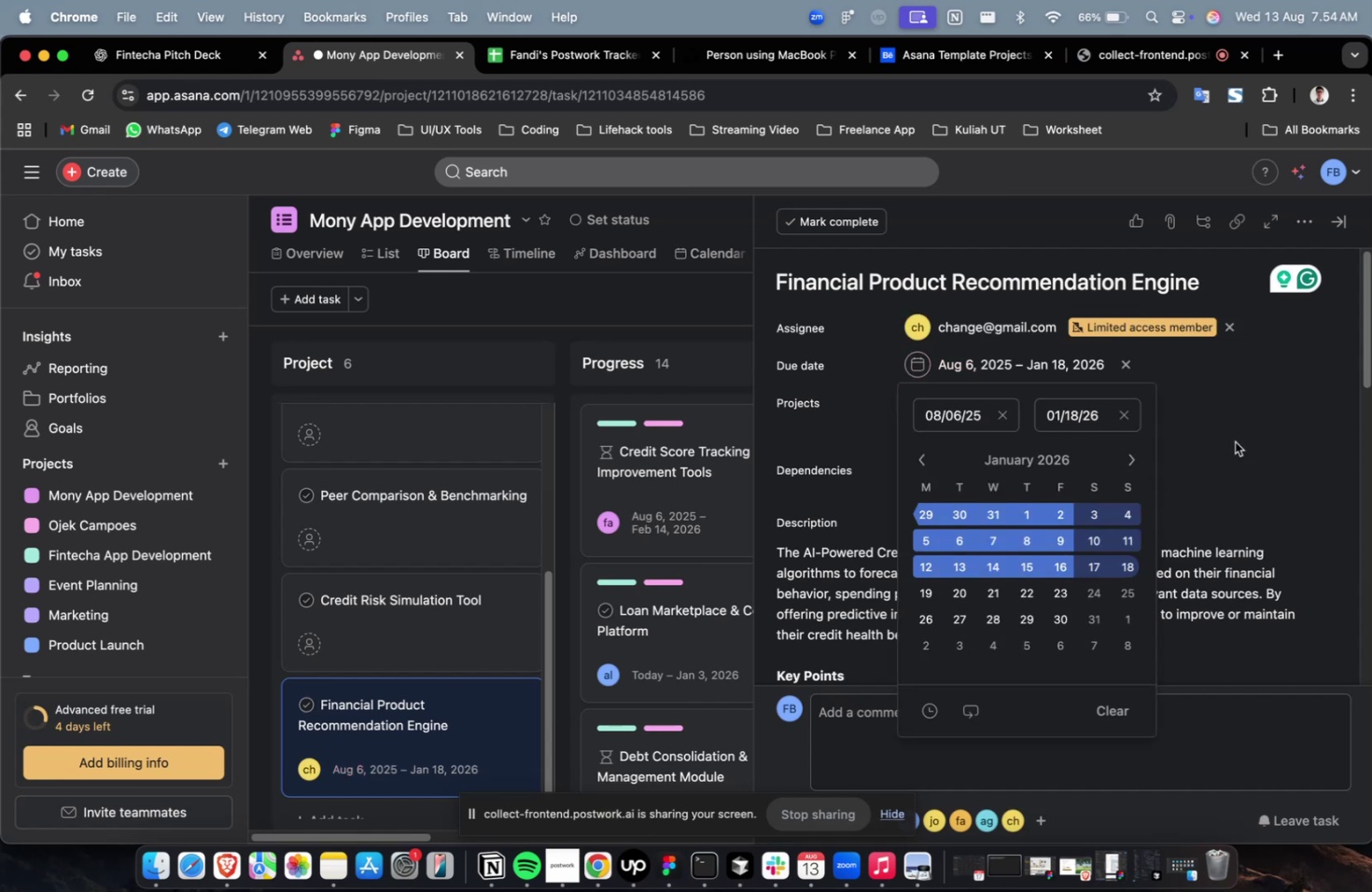 
triple_click([1236, 439])
 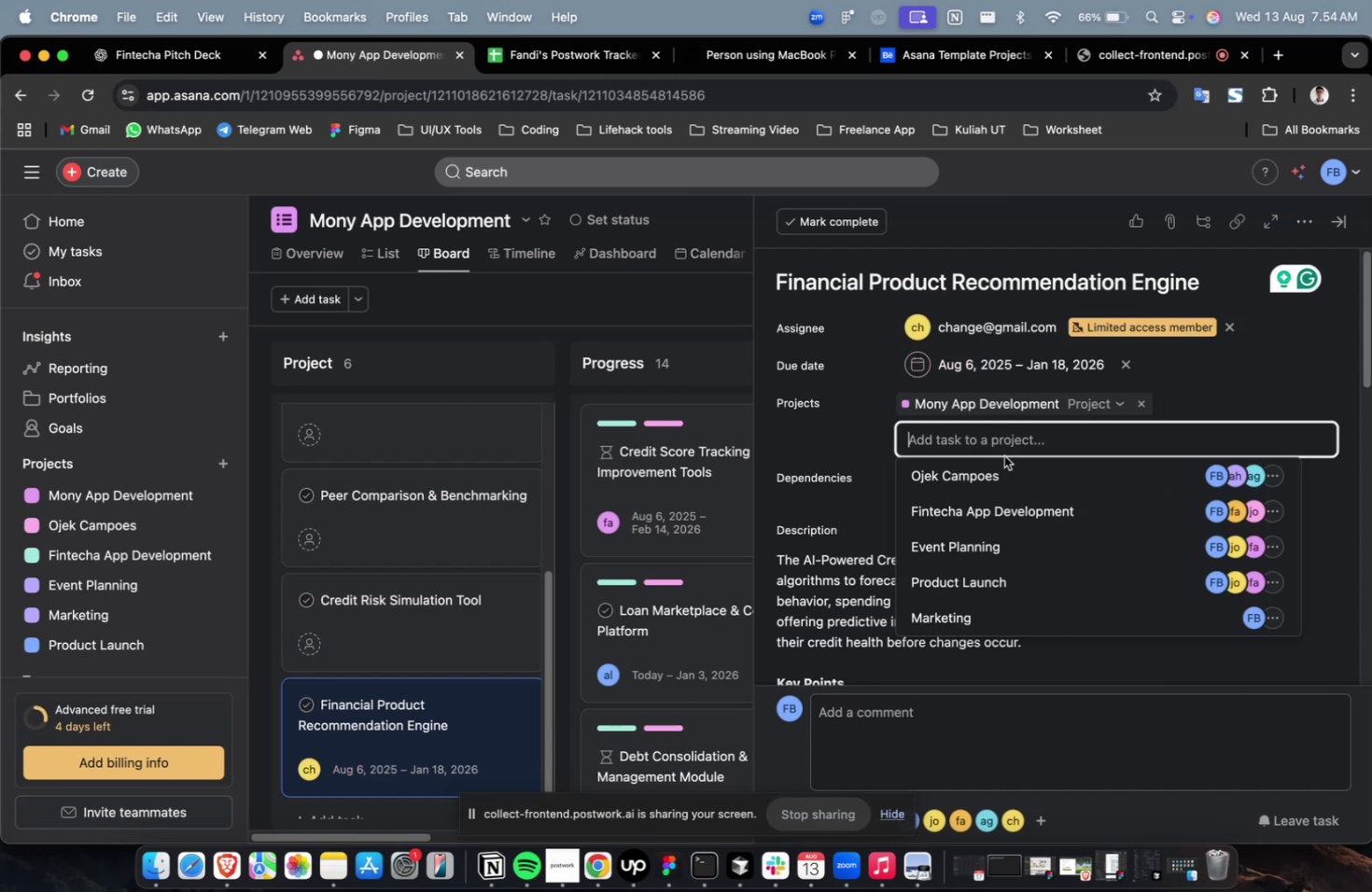 
triple_click([1012, 474])
 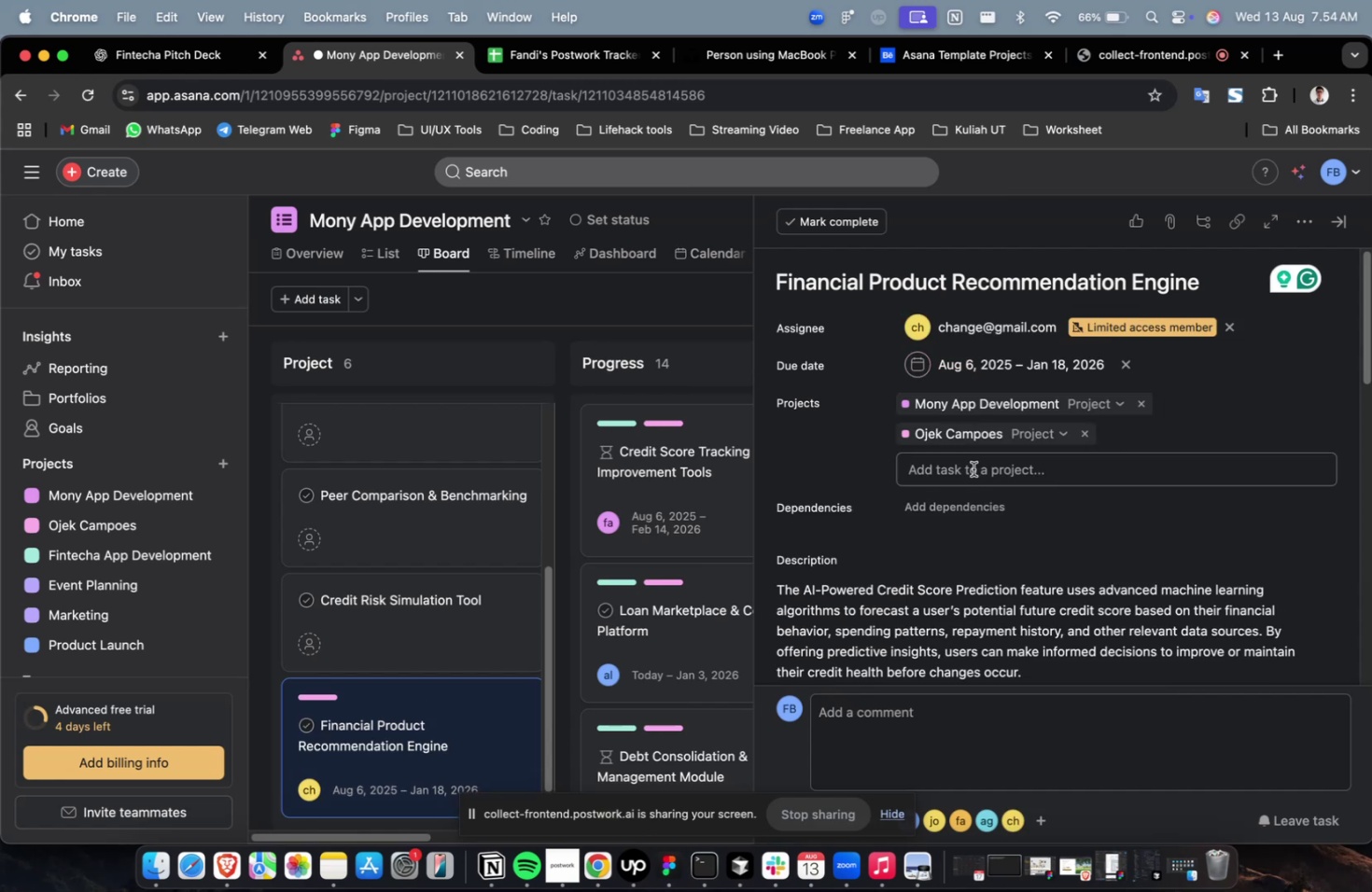 
triple_click([973, 468])
 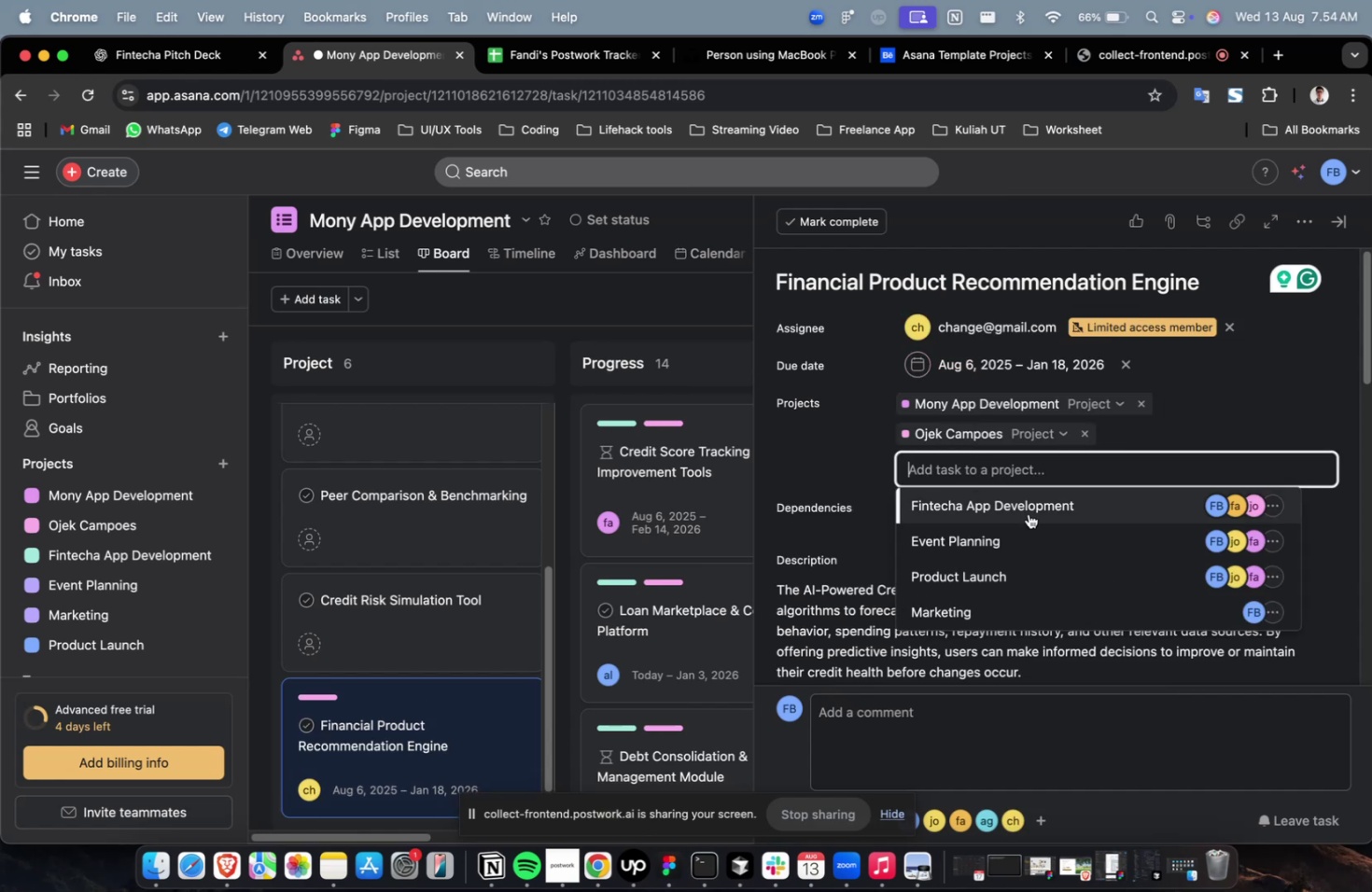 
triple_click([1028, 513])
 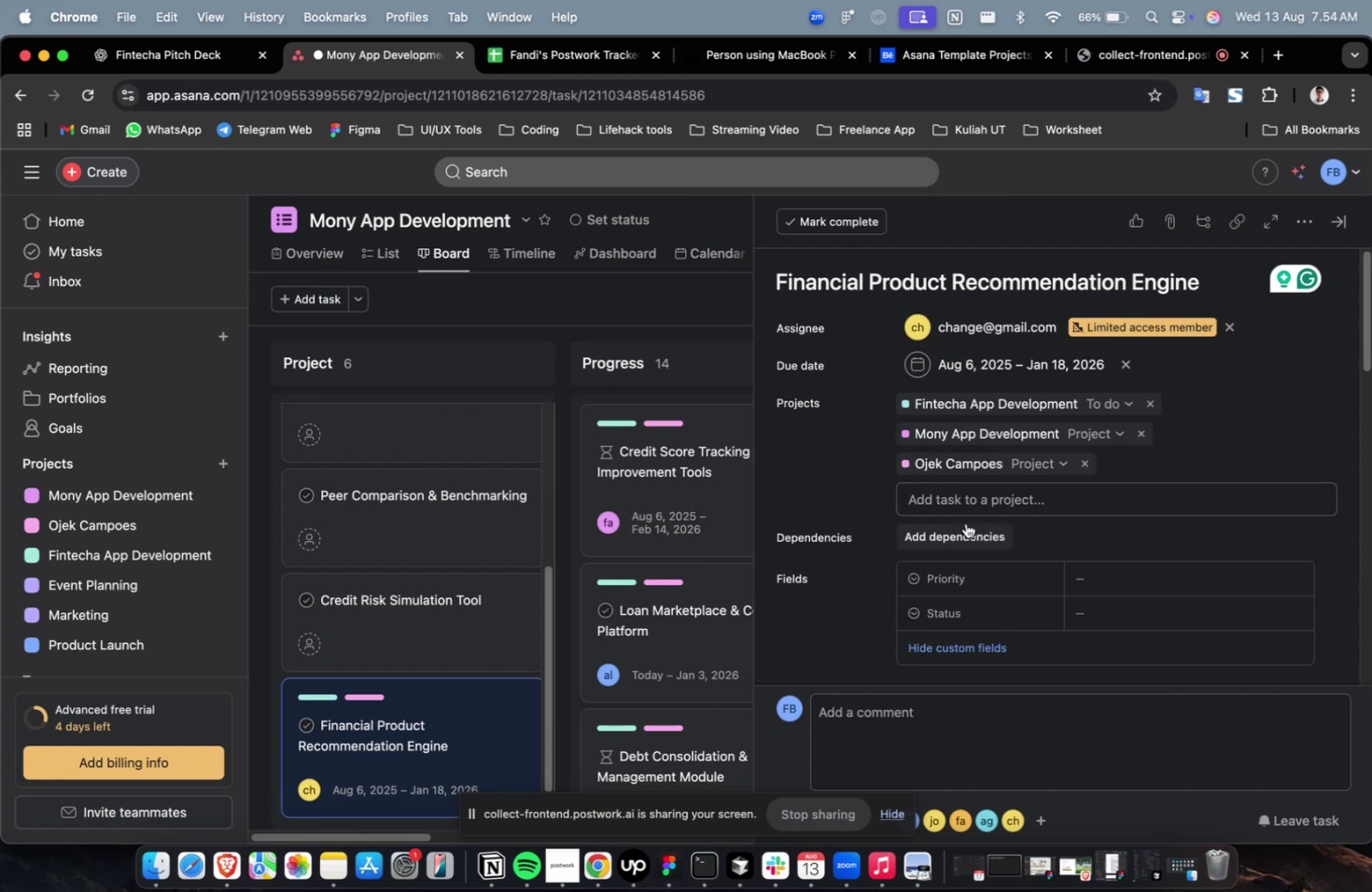 
left_click([966, 524])
 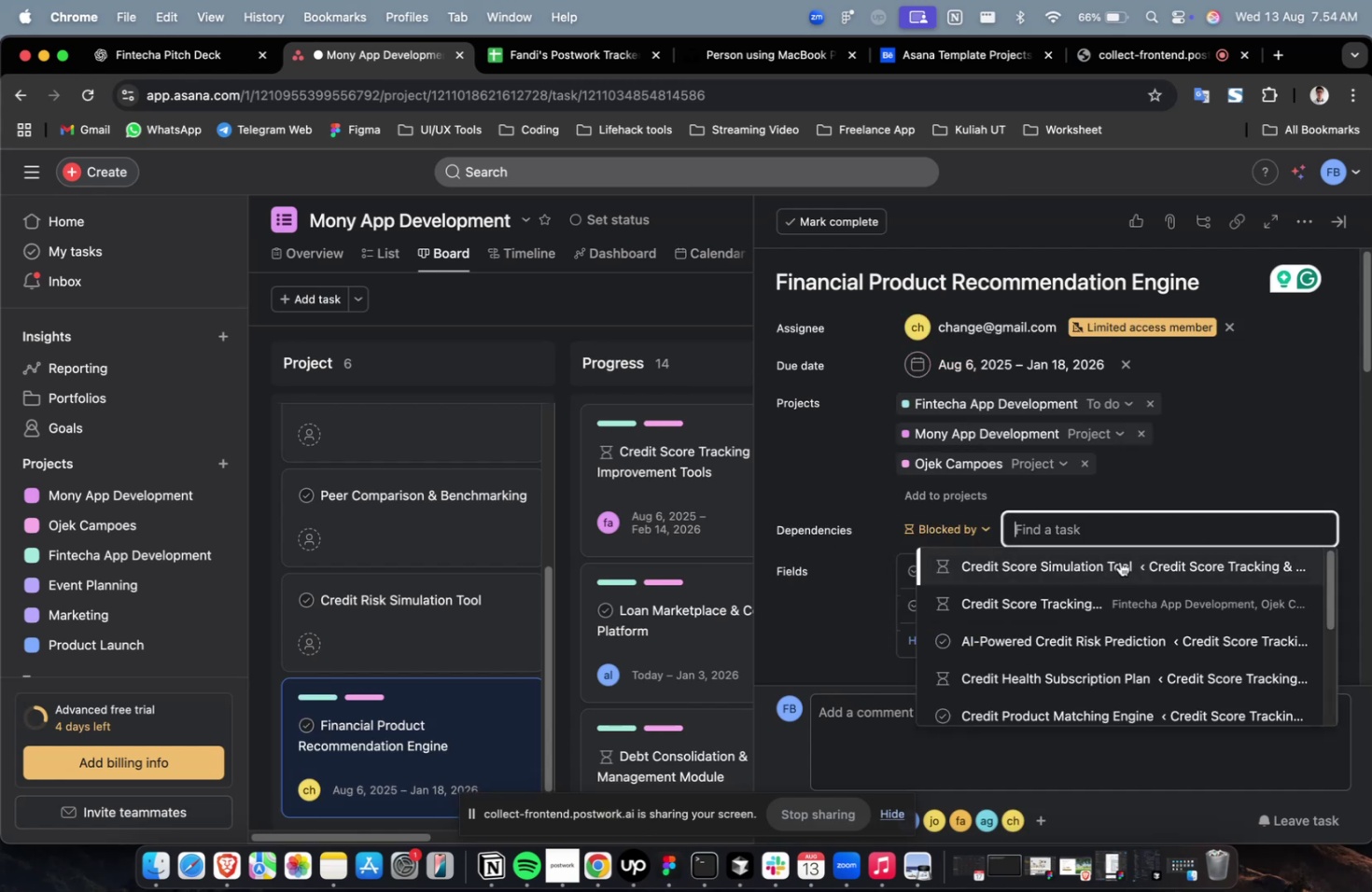 
double_click([1119, 561])
 